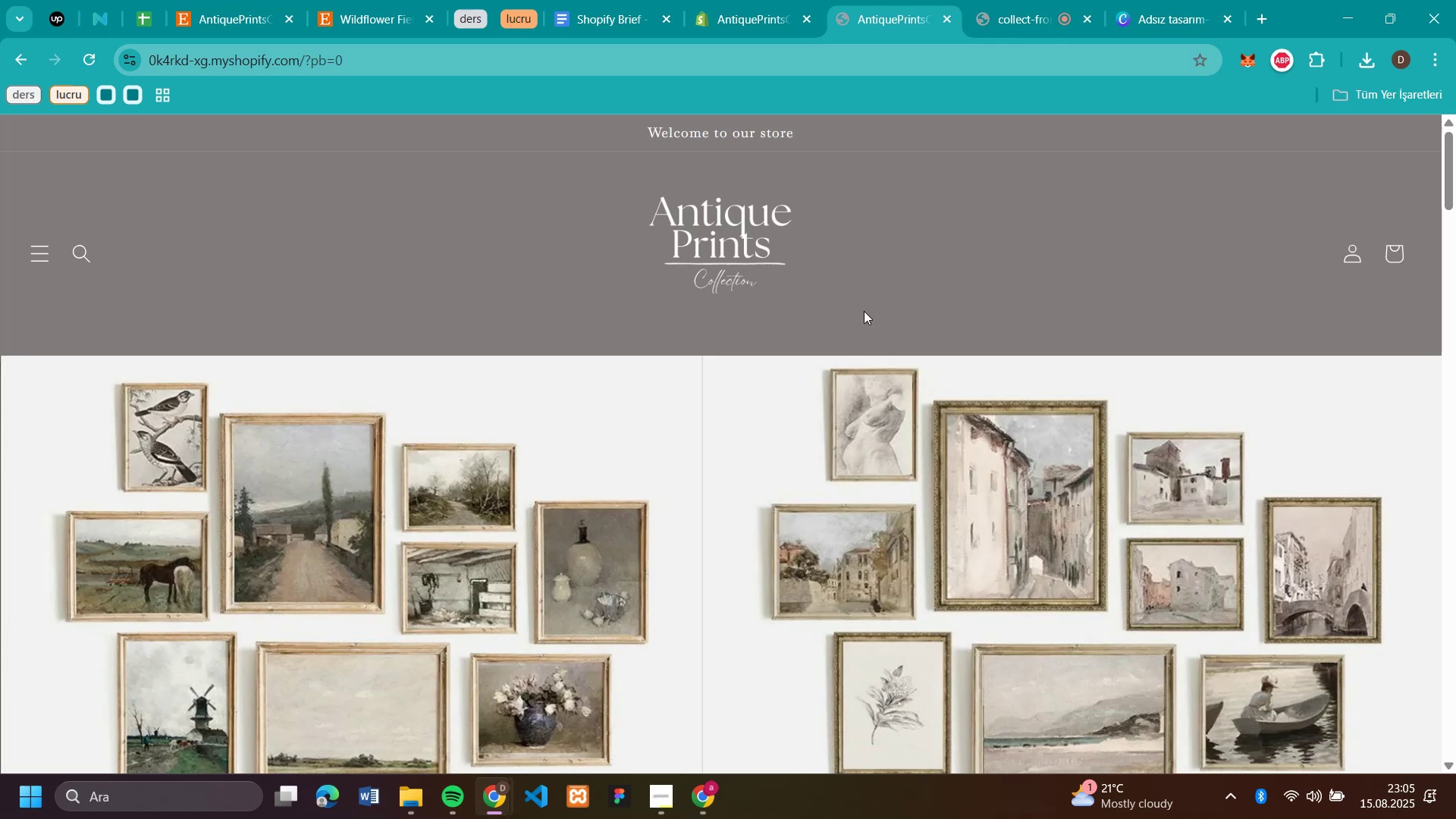 
wait(7.56)
 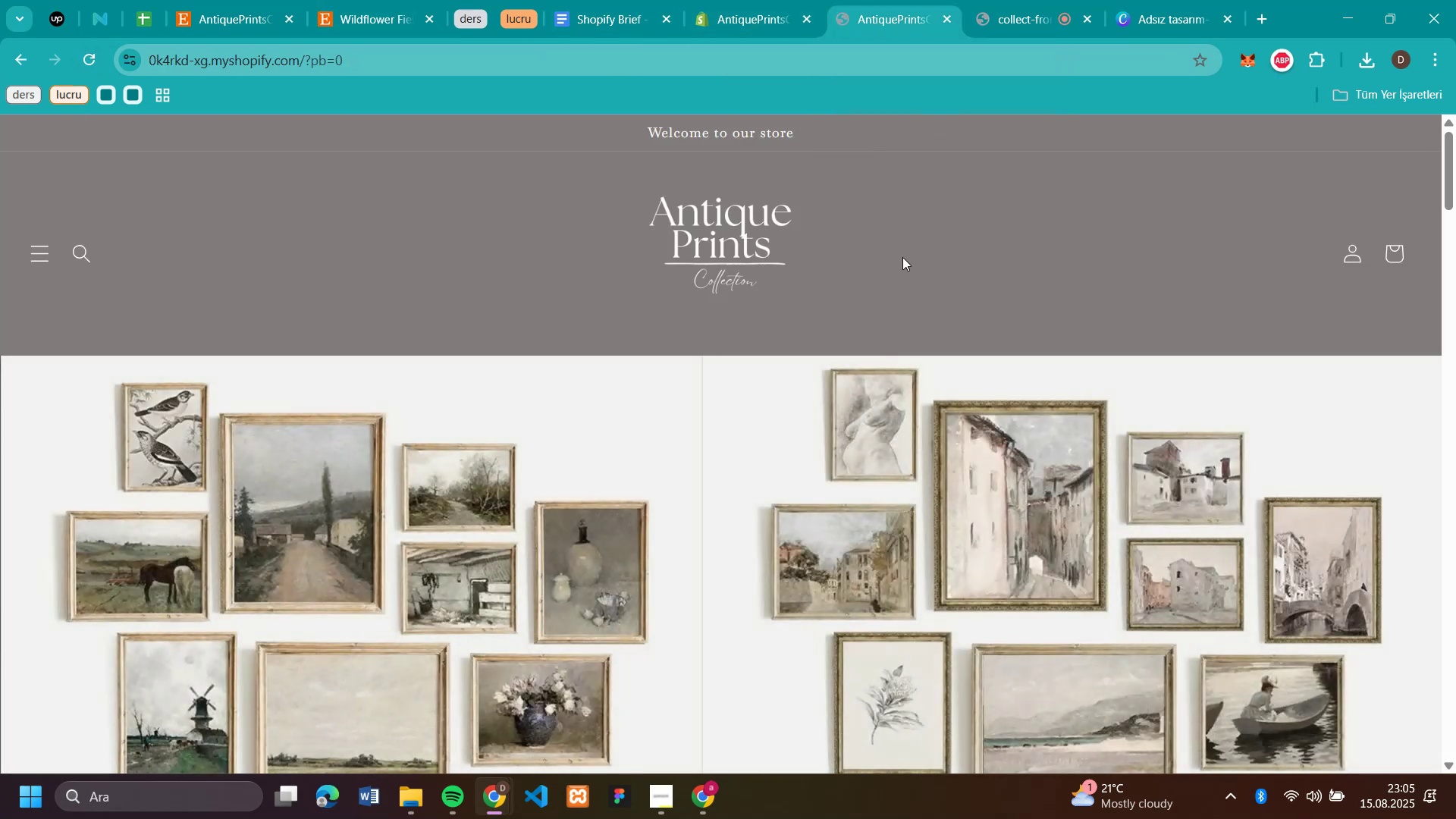 
scroll: coordinate [877, 406], scroll_direction: down, amount: 38.0
 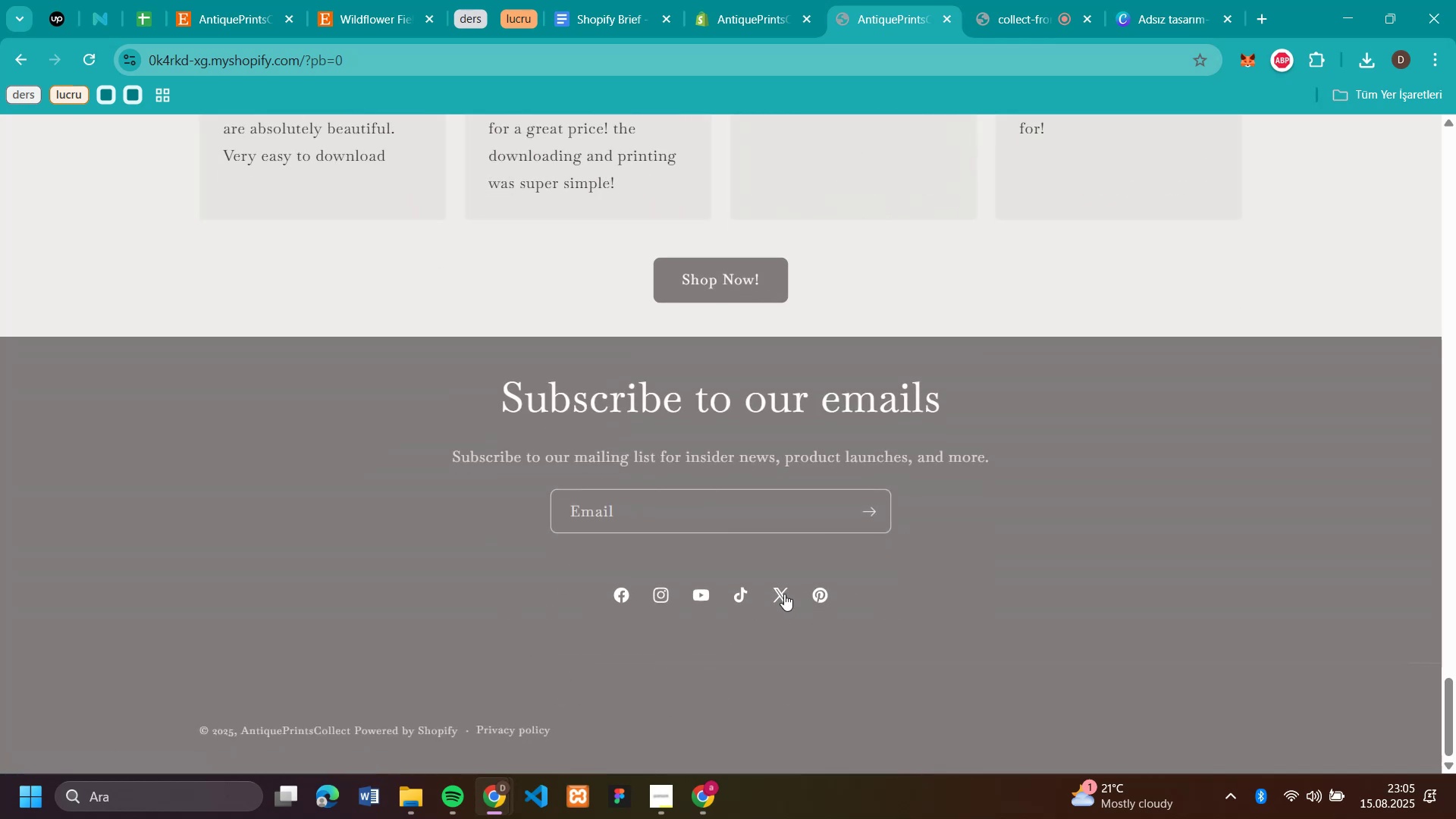 
scroll: coordinate [947, 339], scroll_direction: up, amount: 12.0
 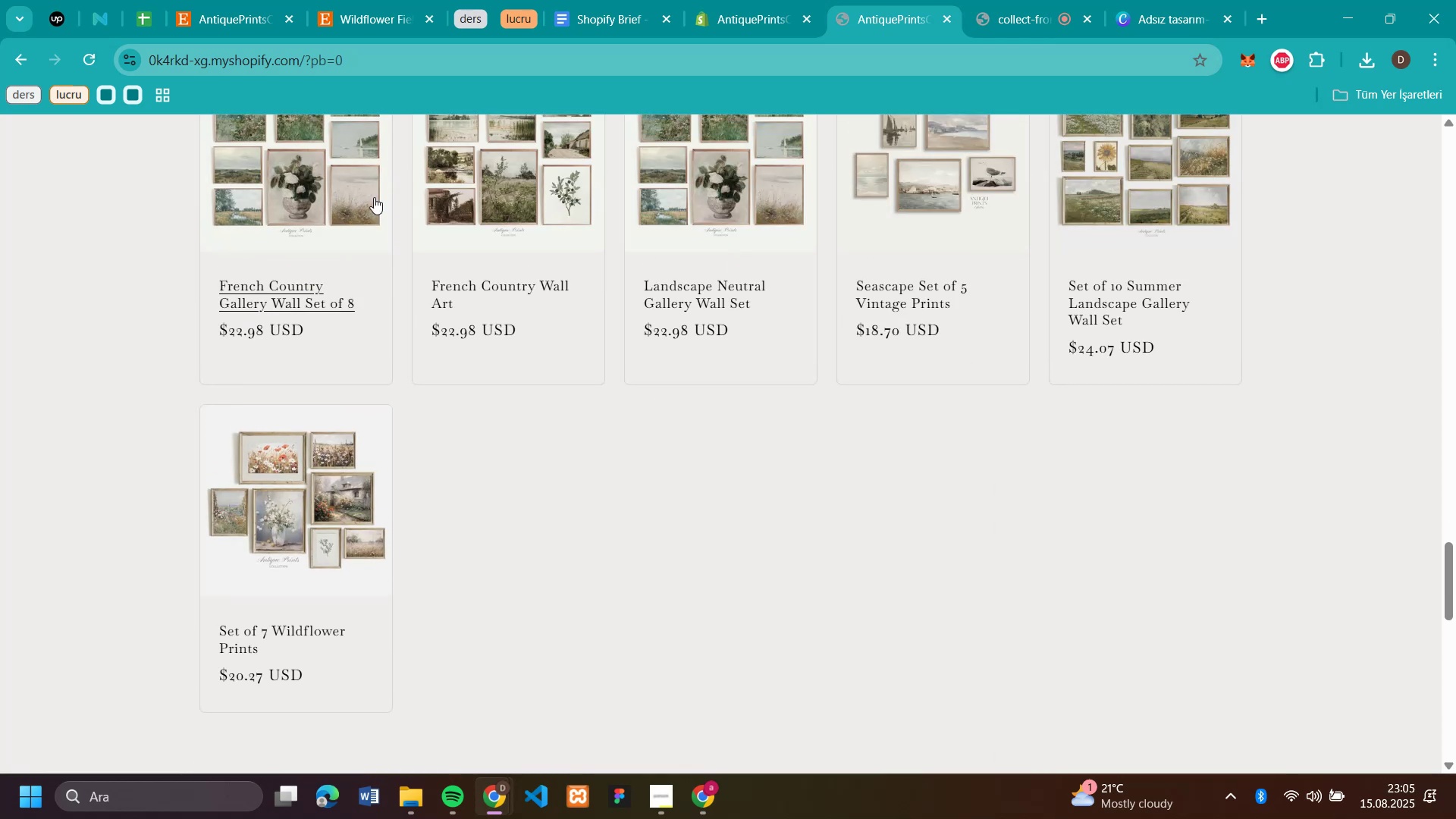 
scroll: coordinate [928, 322], scroll_direction: down, amount: 1.0
 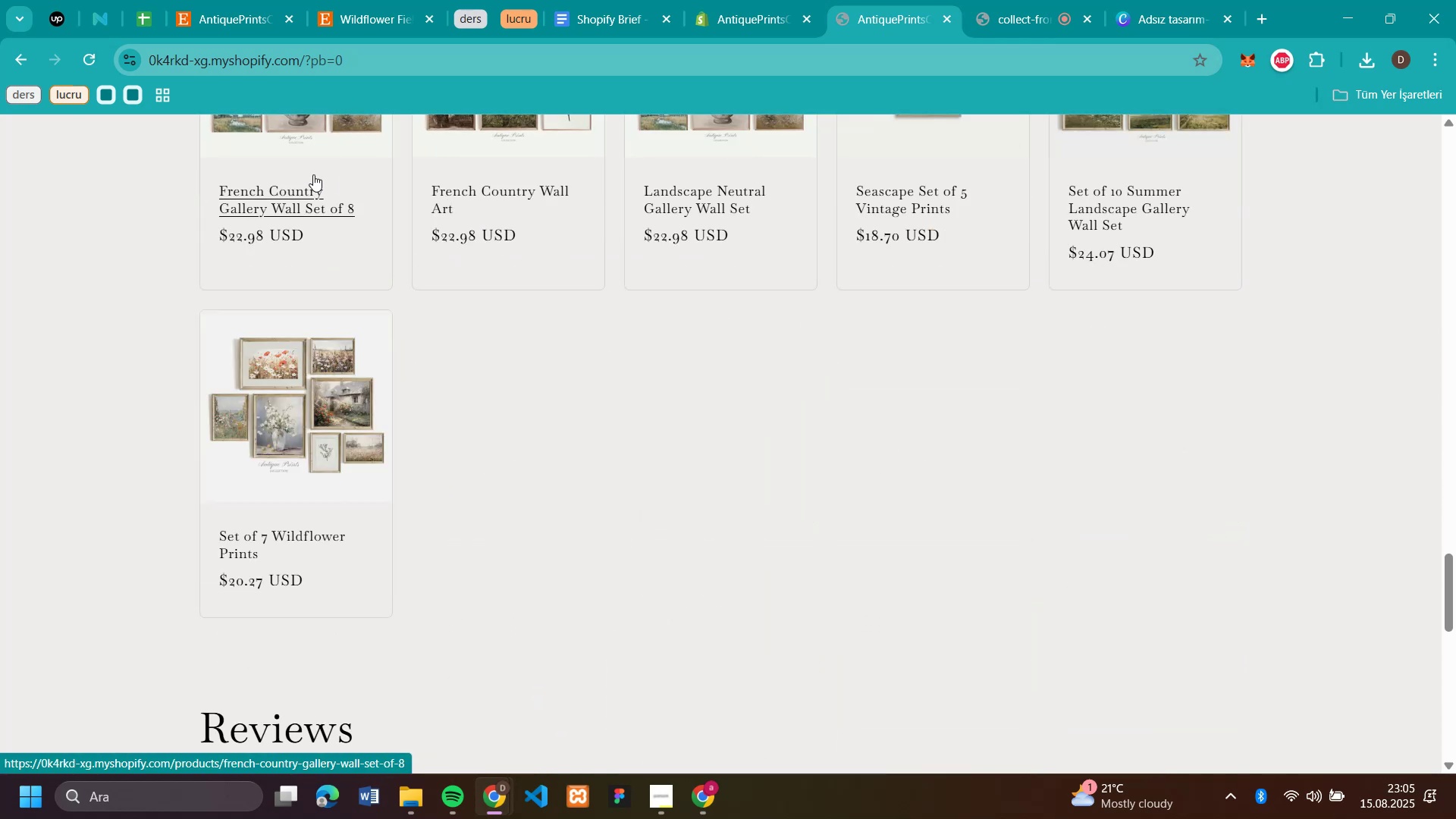 
left_click([325, 163])
 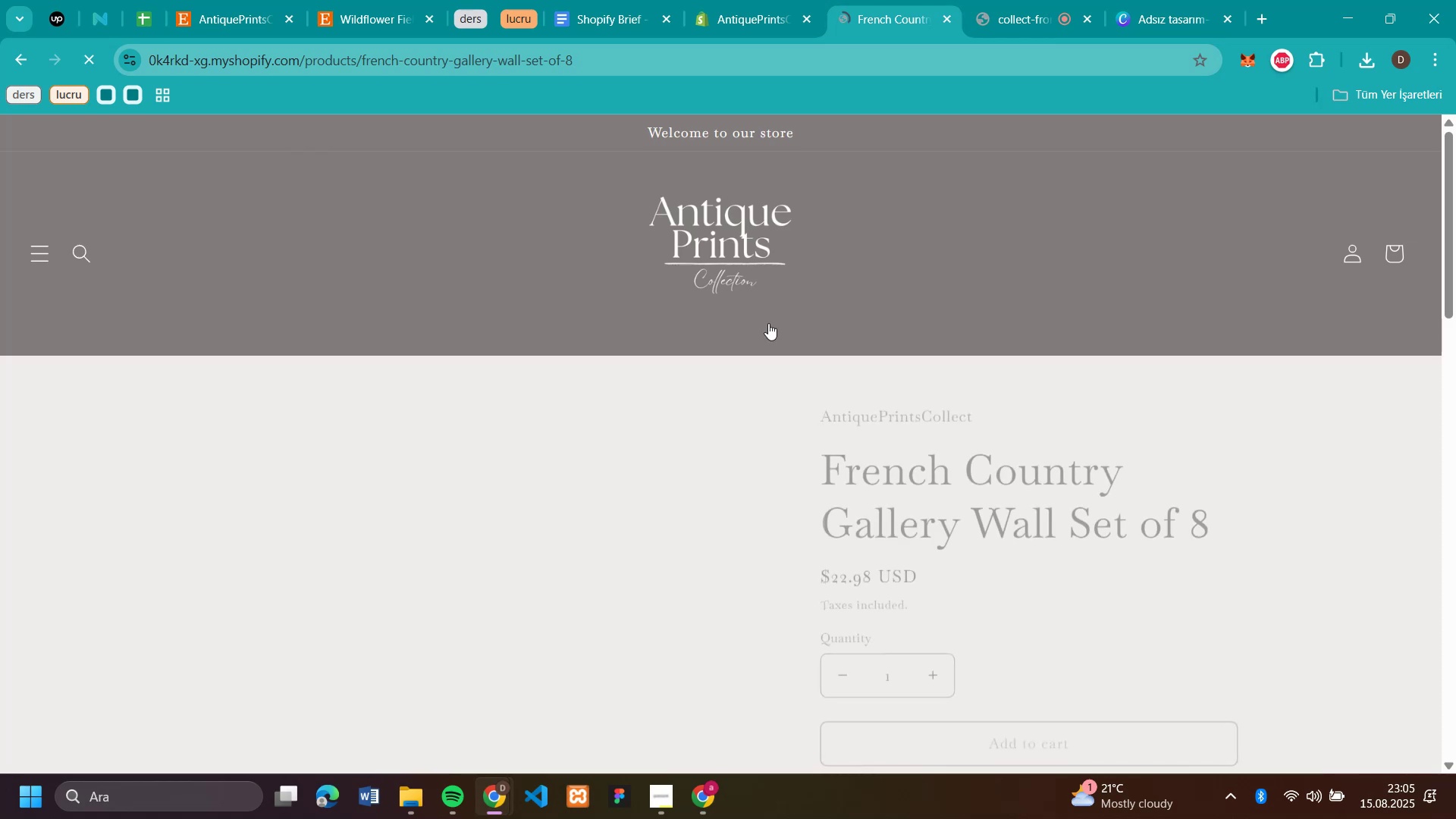 
scroll: coordinate [816, 339], scroll_direction: down, amount: 3.0
 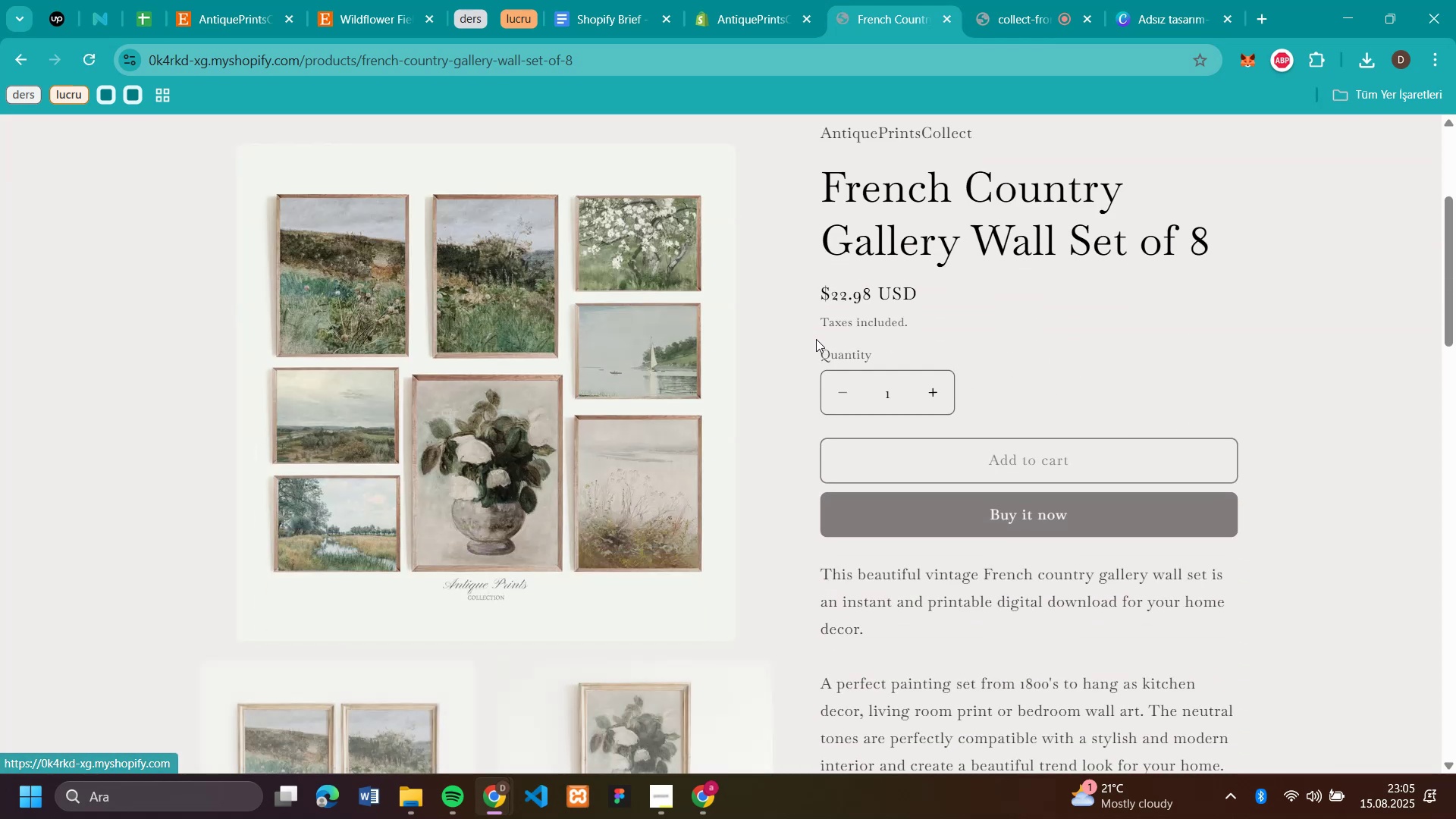 
scroll: coordinate [786, 331], scroll_direction: up, amount: 4.0
 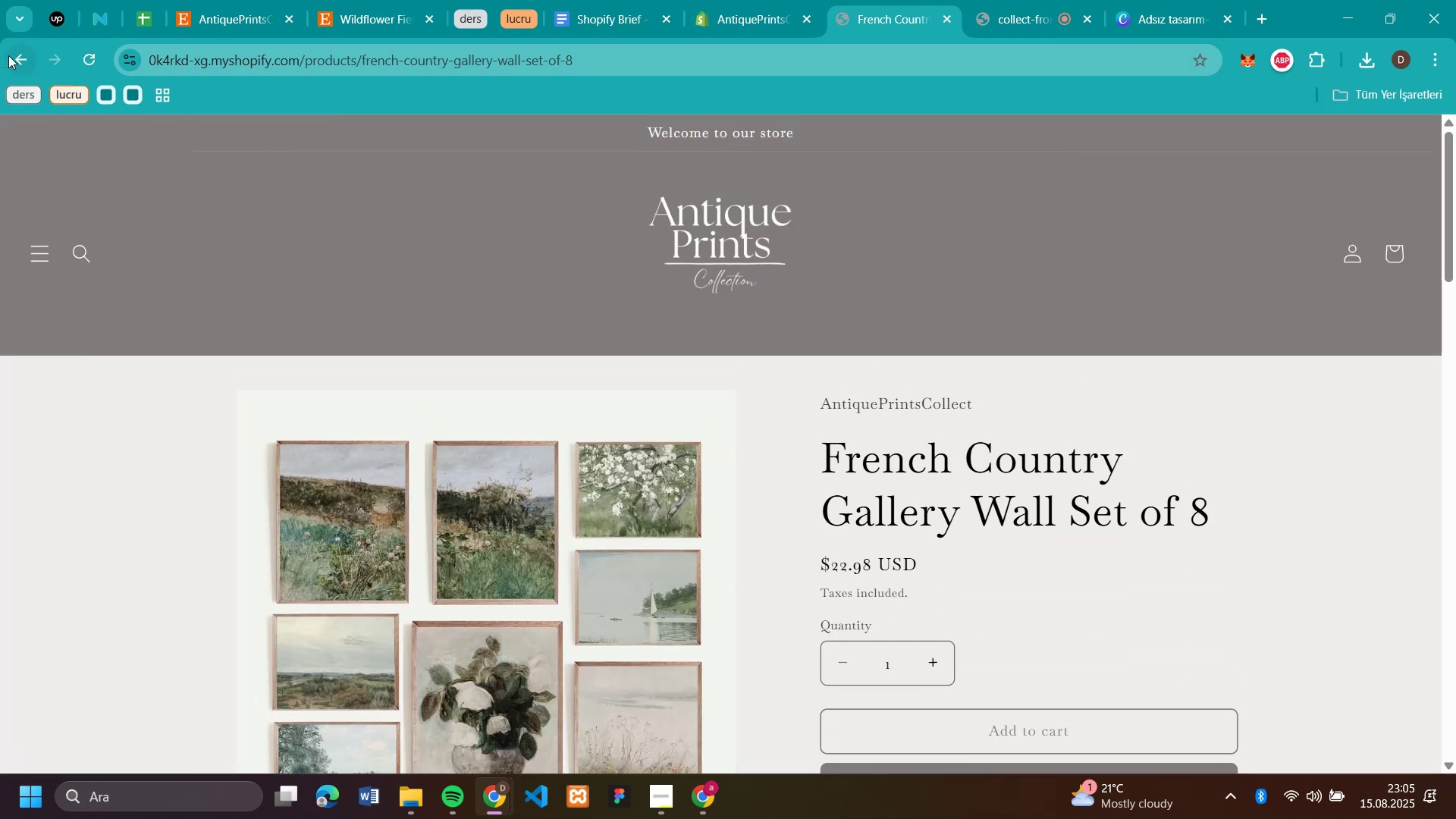 
left_click([8, 55])
 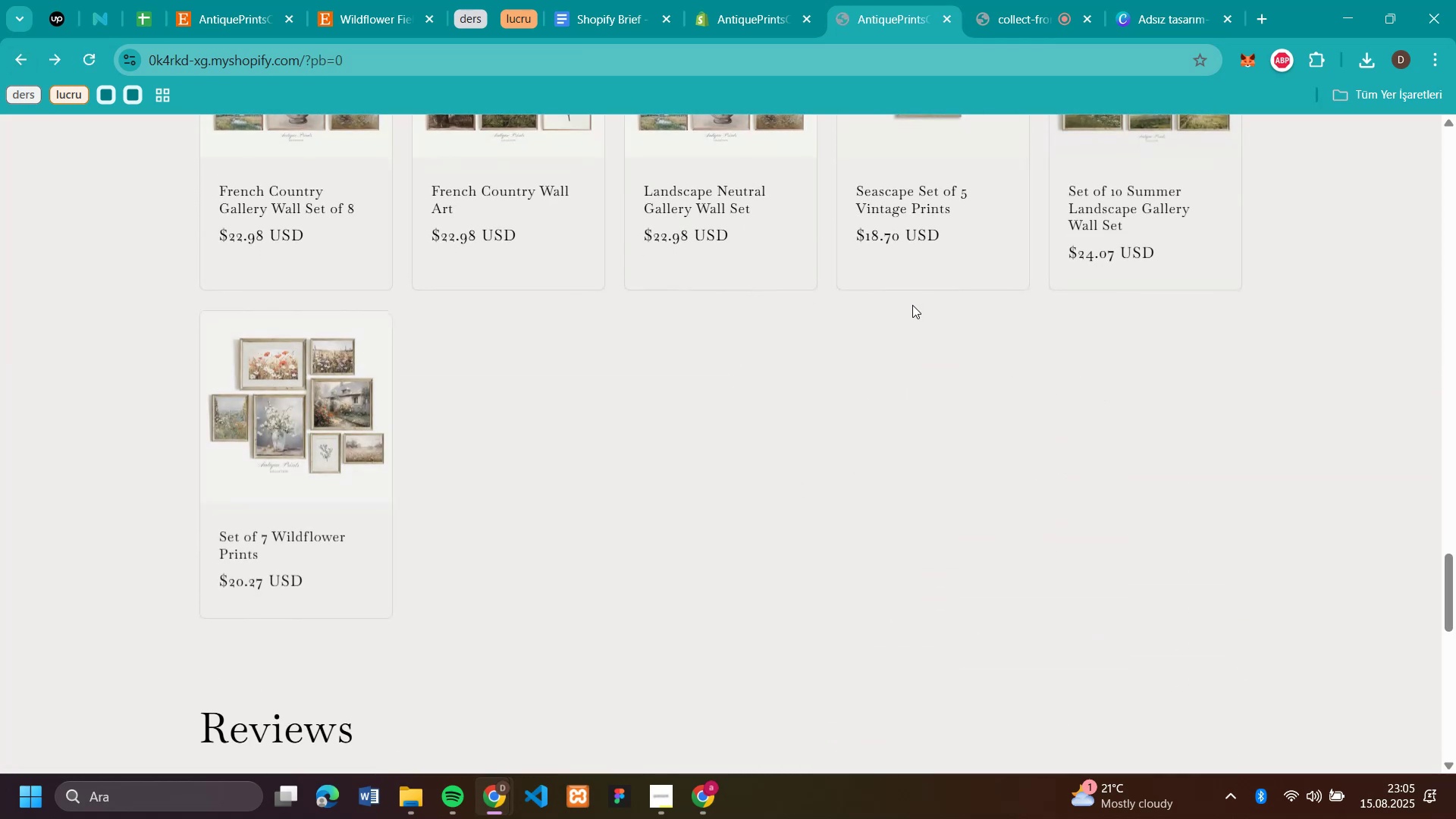 
scroll: coordinate [1016, 337], scroll_direction: up, amount: 9.0
 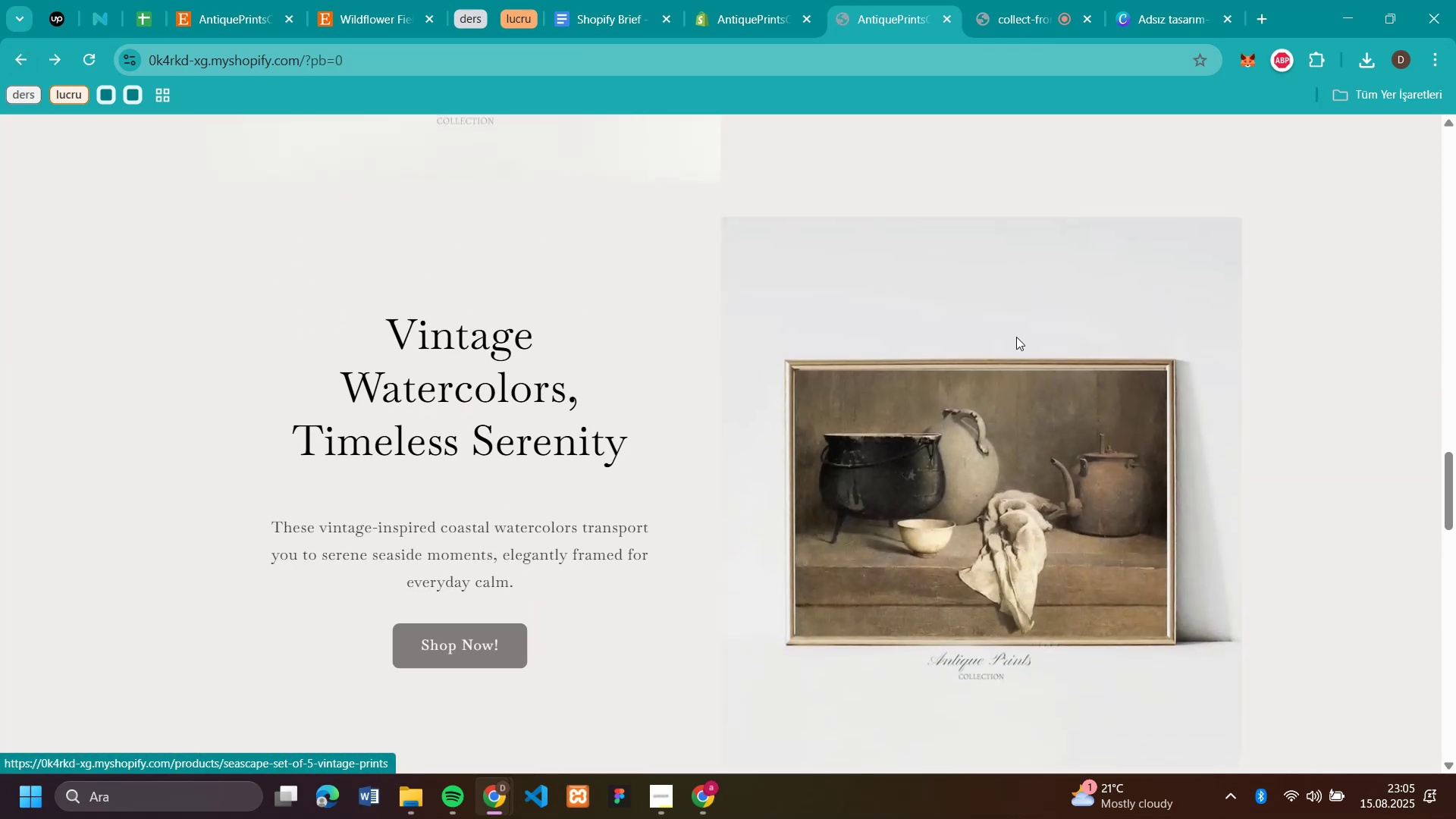 
scroll: coordinate [1016, 337], scroll_direction: down, amount: 4.0
 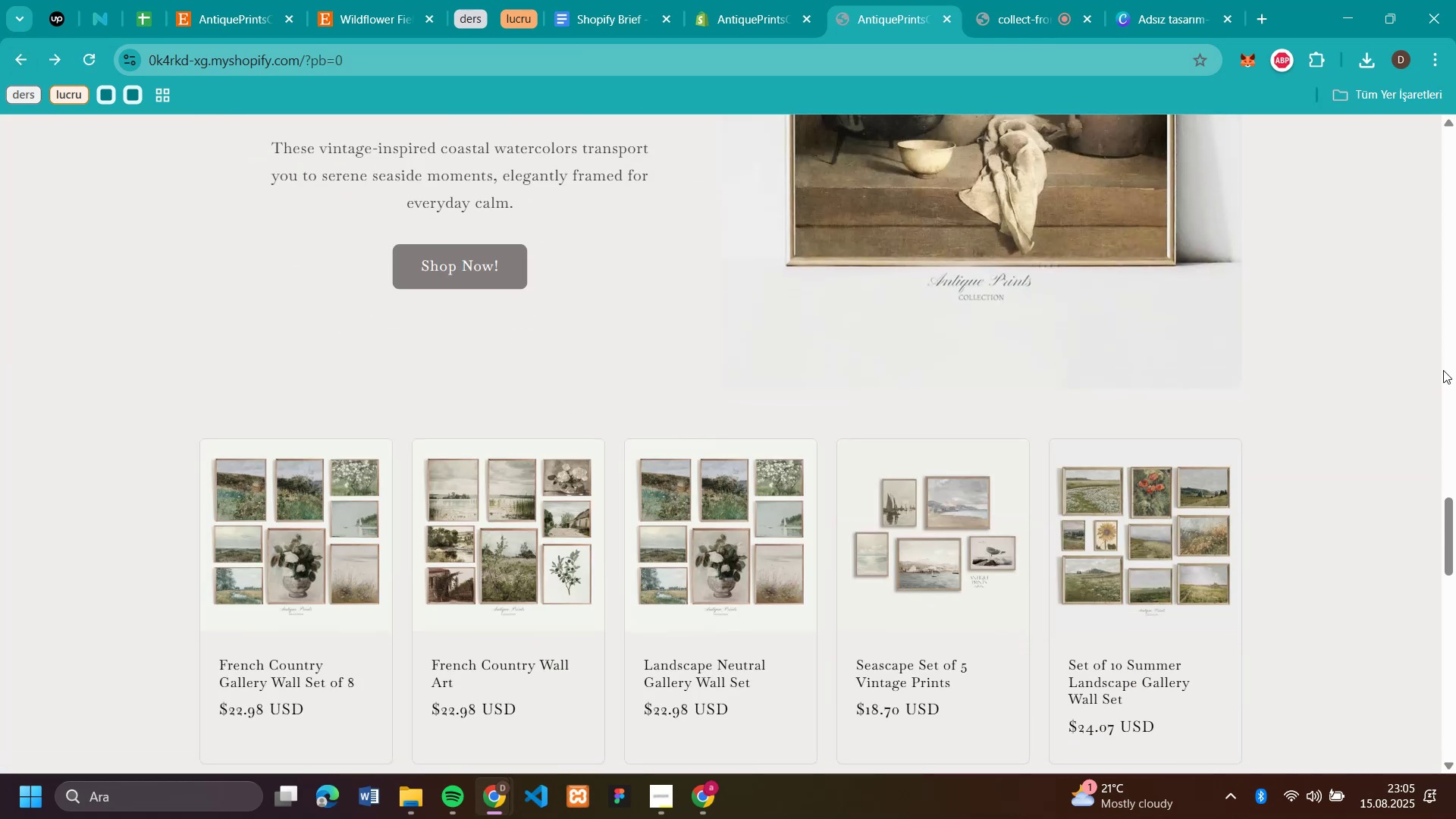 
scroll: coordinate [805, 331], scroll_direction: none, amount: 0.0
 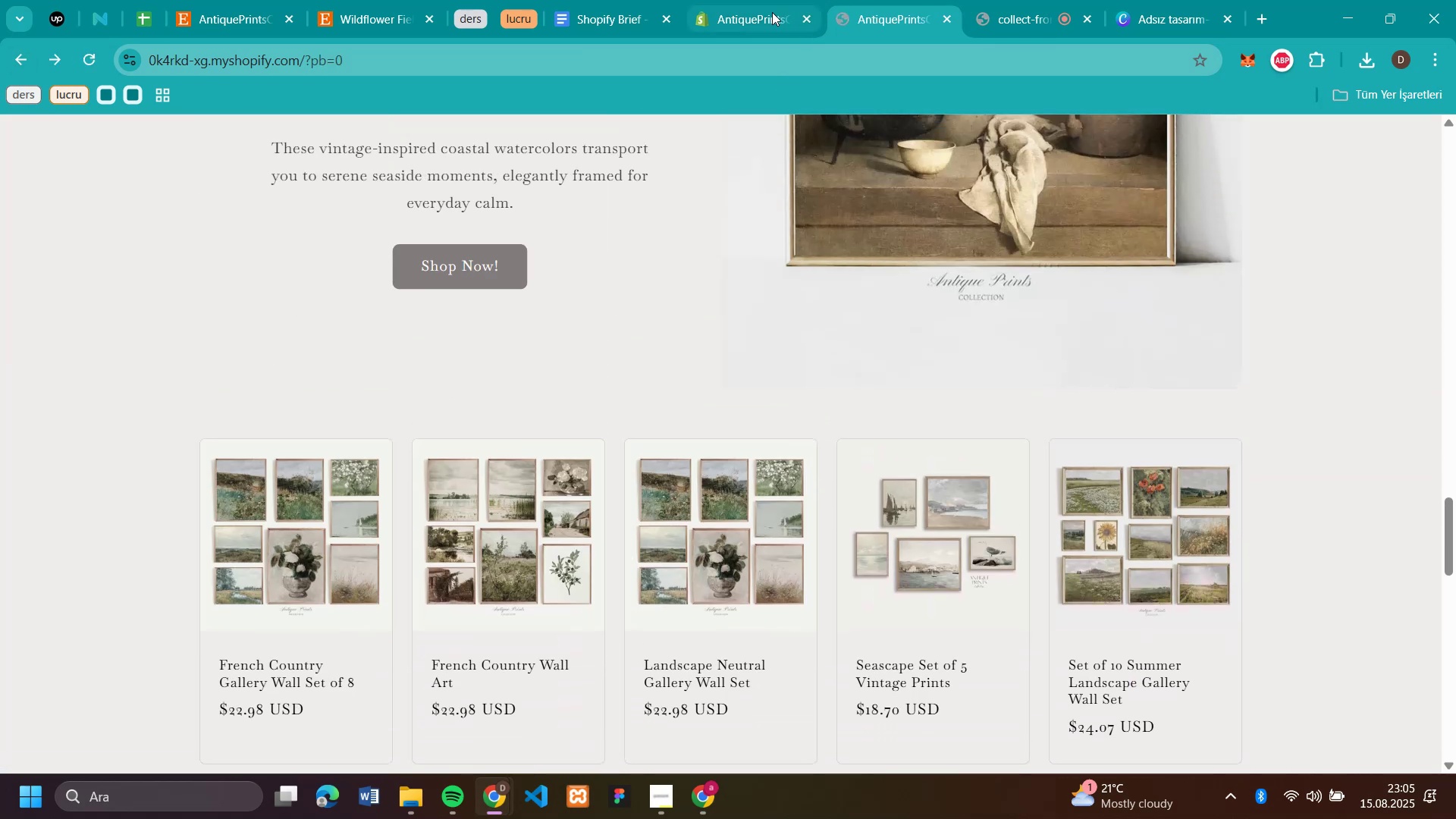 
left_click([734, 19])
 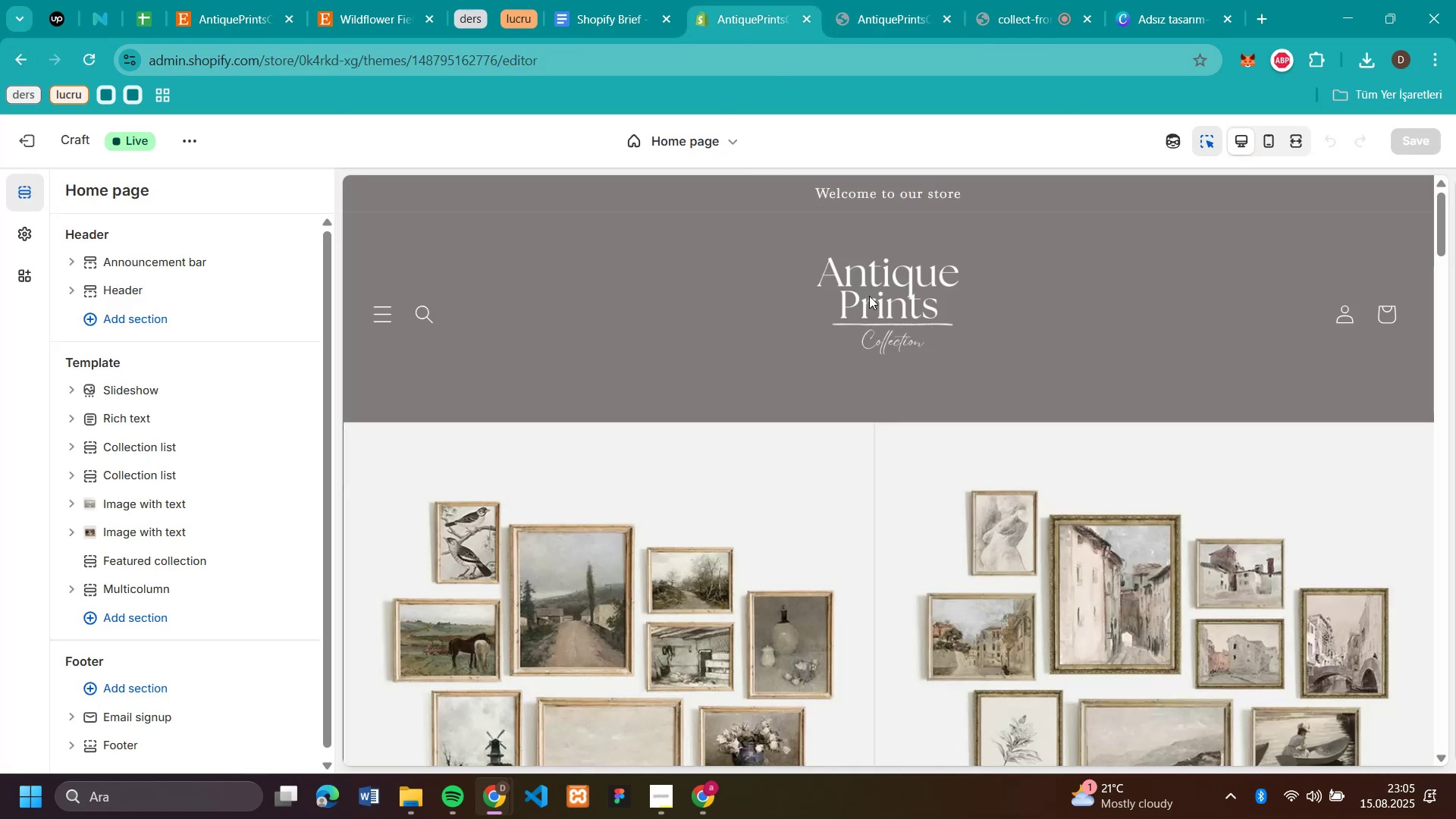 
scroll: coordinate [891, 389], scroll_direction: down, amount: 33.0
 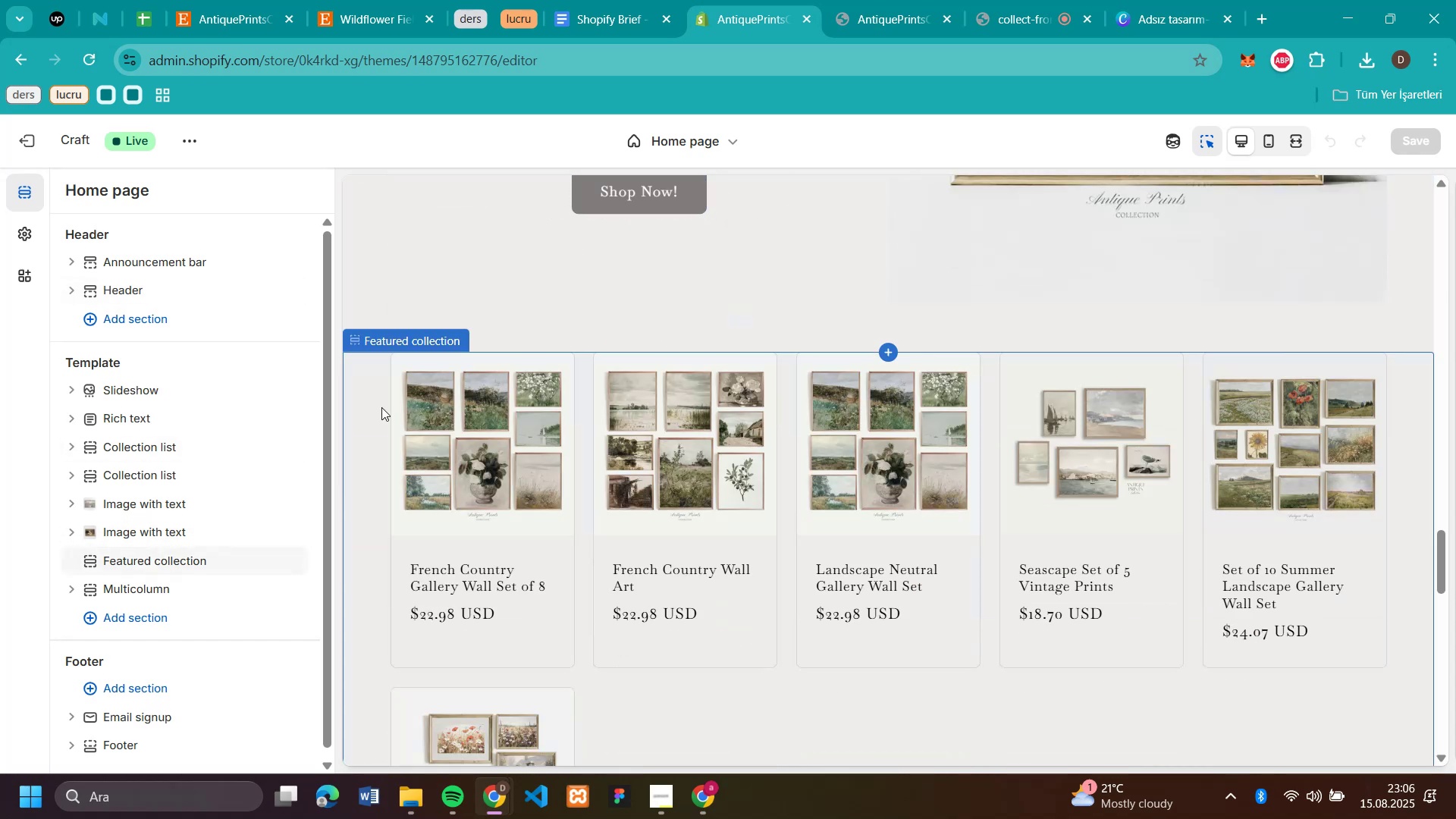 
left_click([379, 407])
 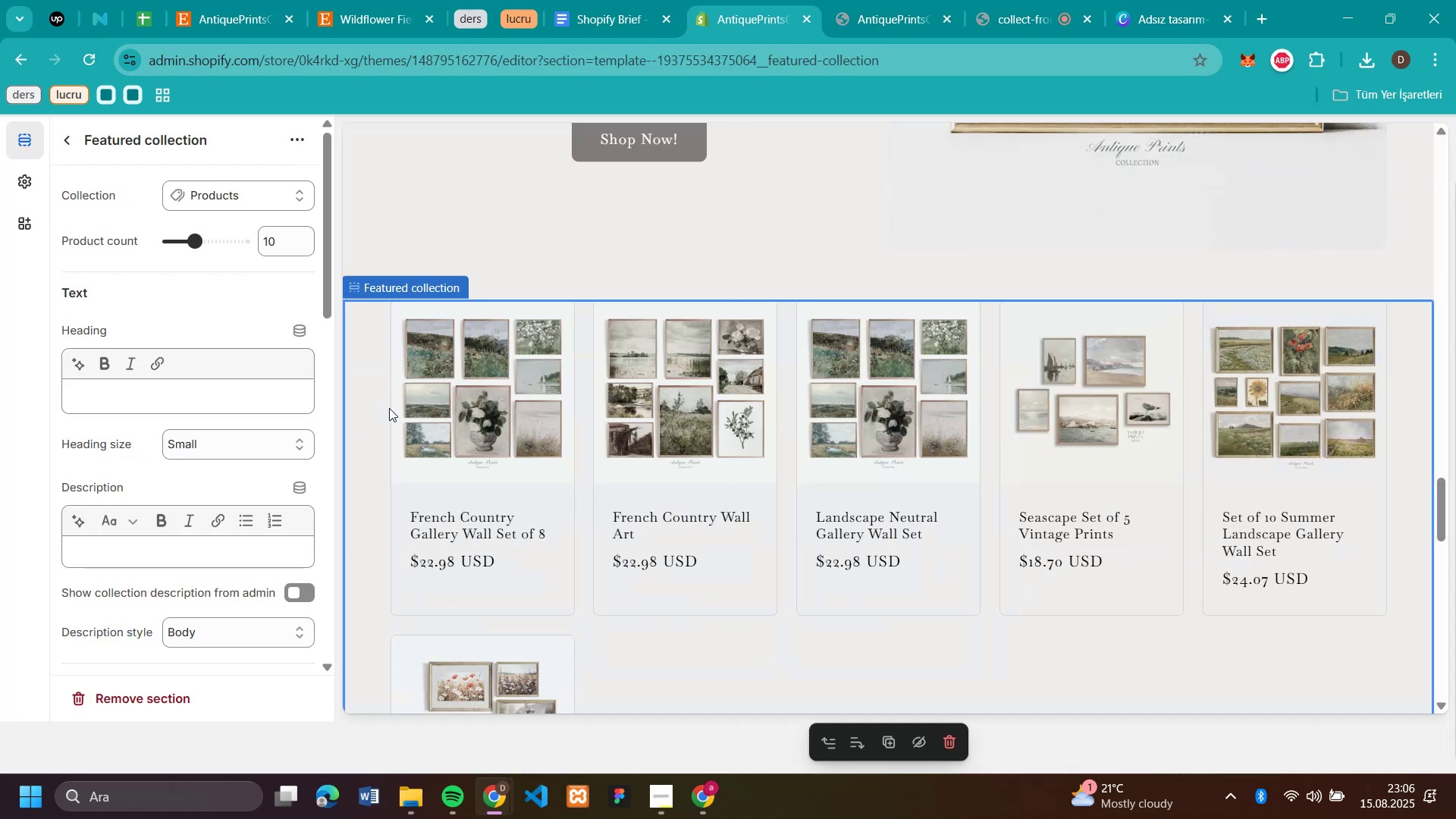 
scroll: coordinate [846, 410], scroll_direction: down, amount: 5.0
 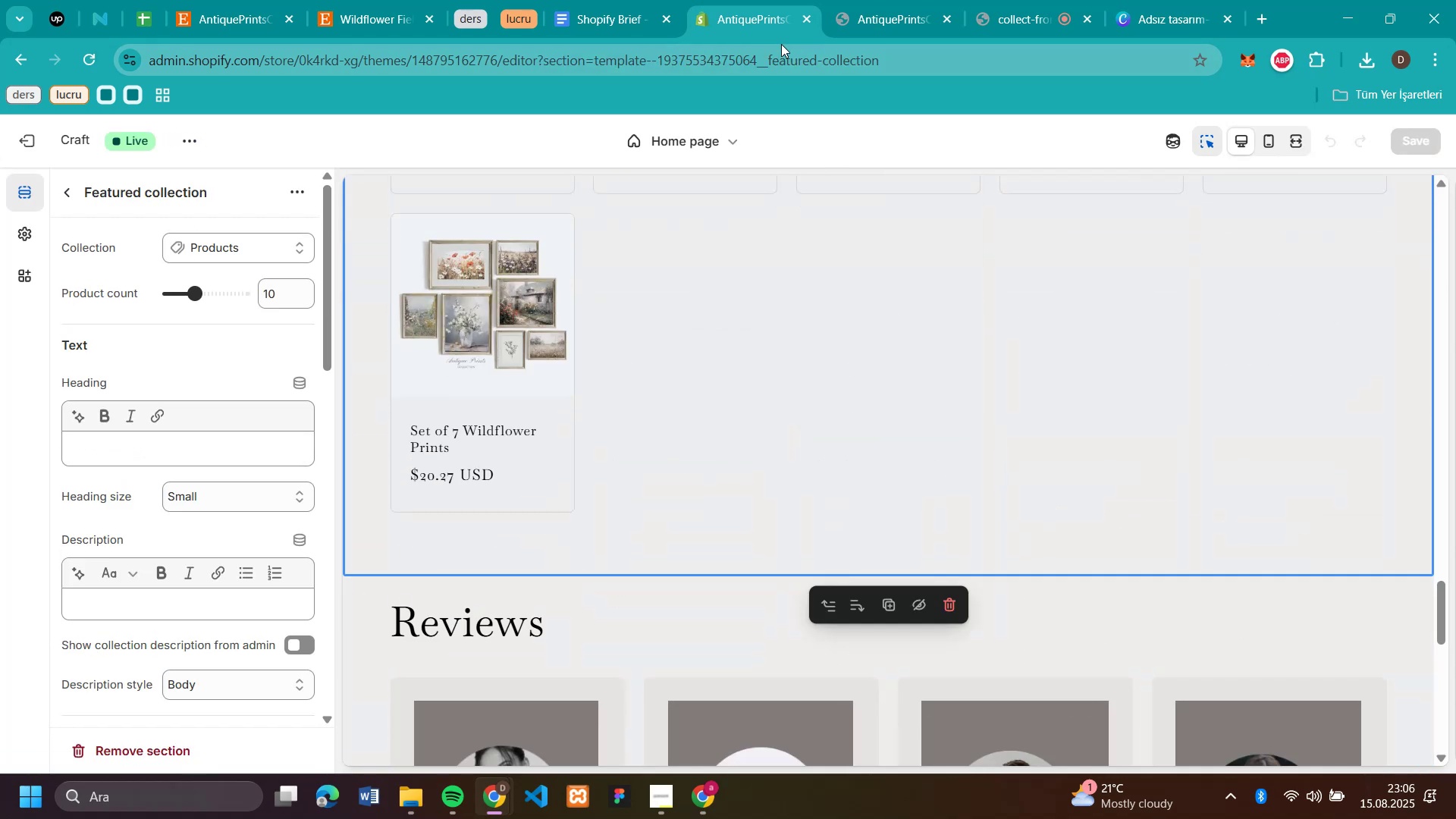 
left_click([871, 20])
 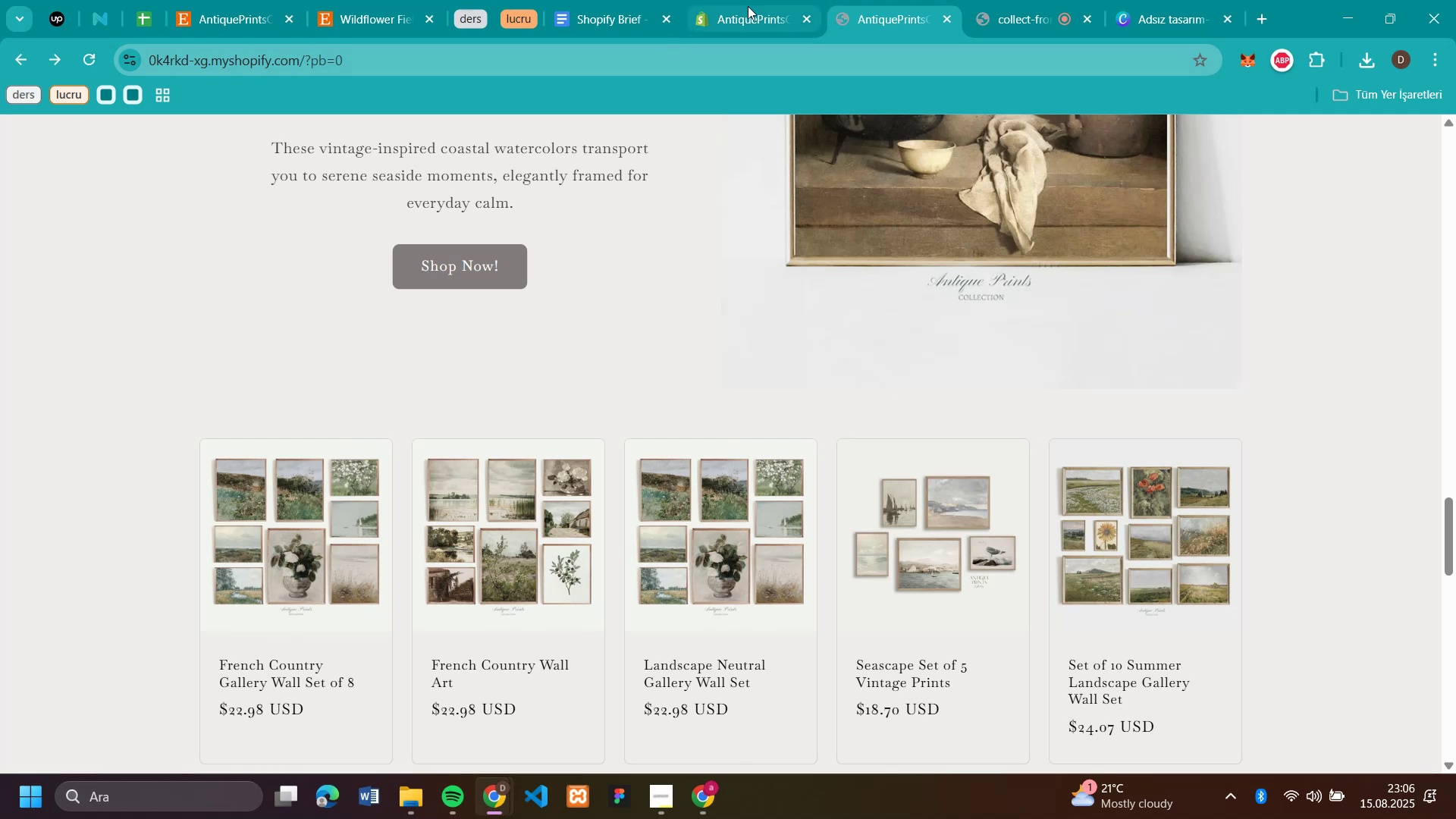 
left_click([744, 20])
 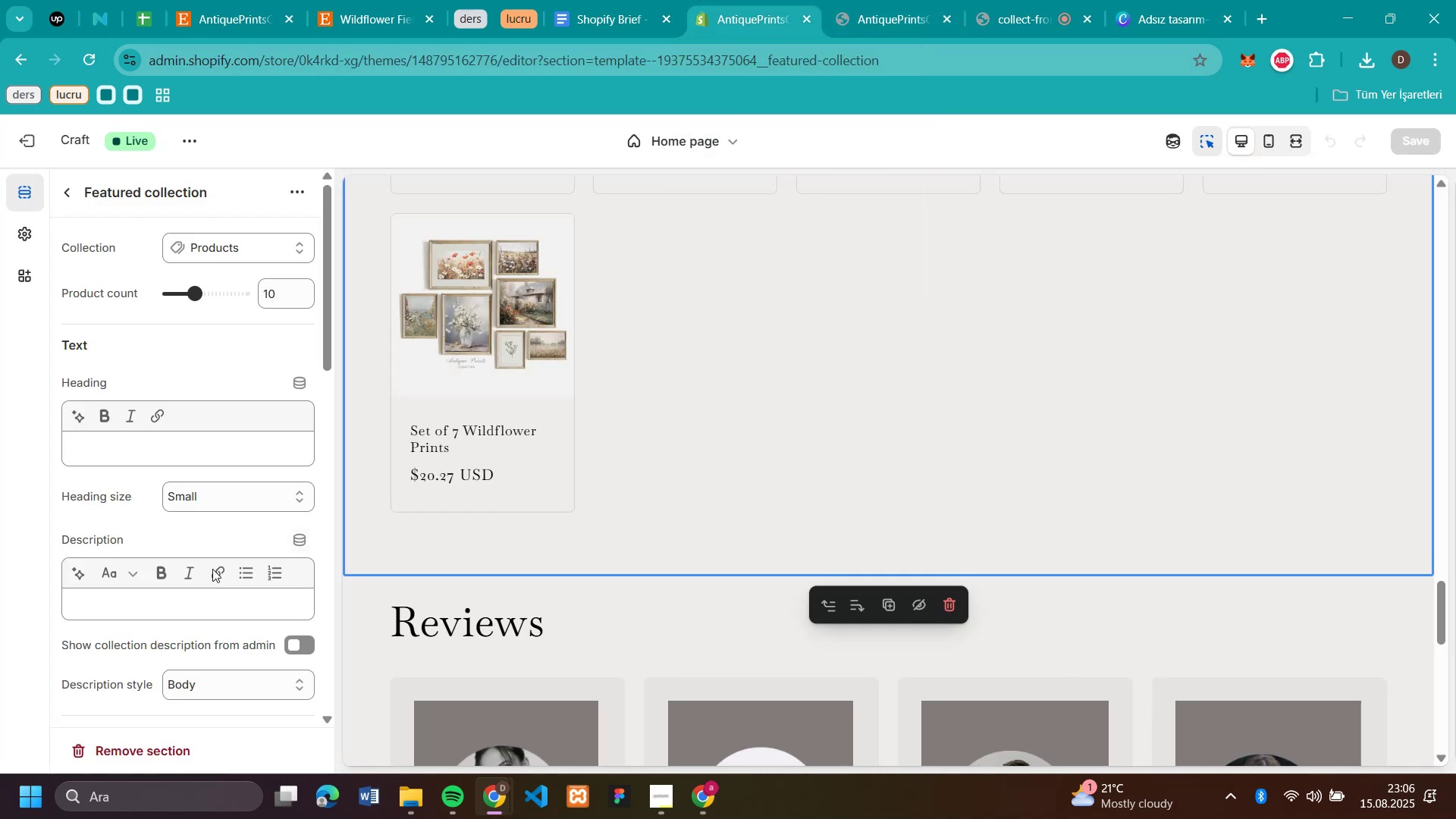 
scroll: coordinate [124, 571], scroll_direction: down, amount: 4.0
 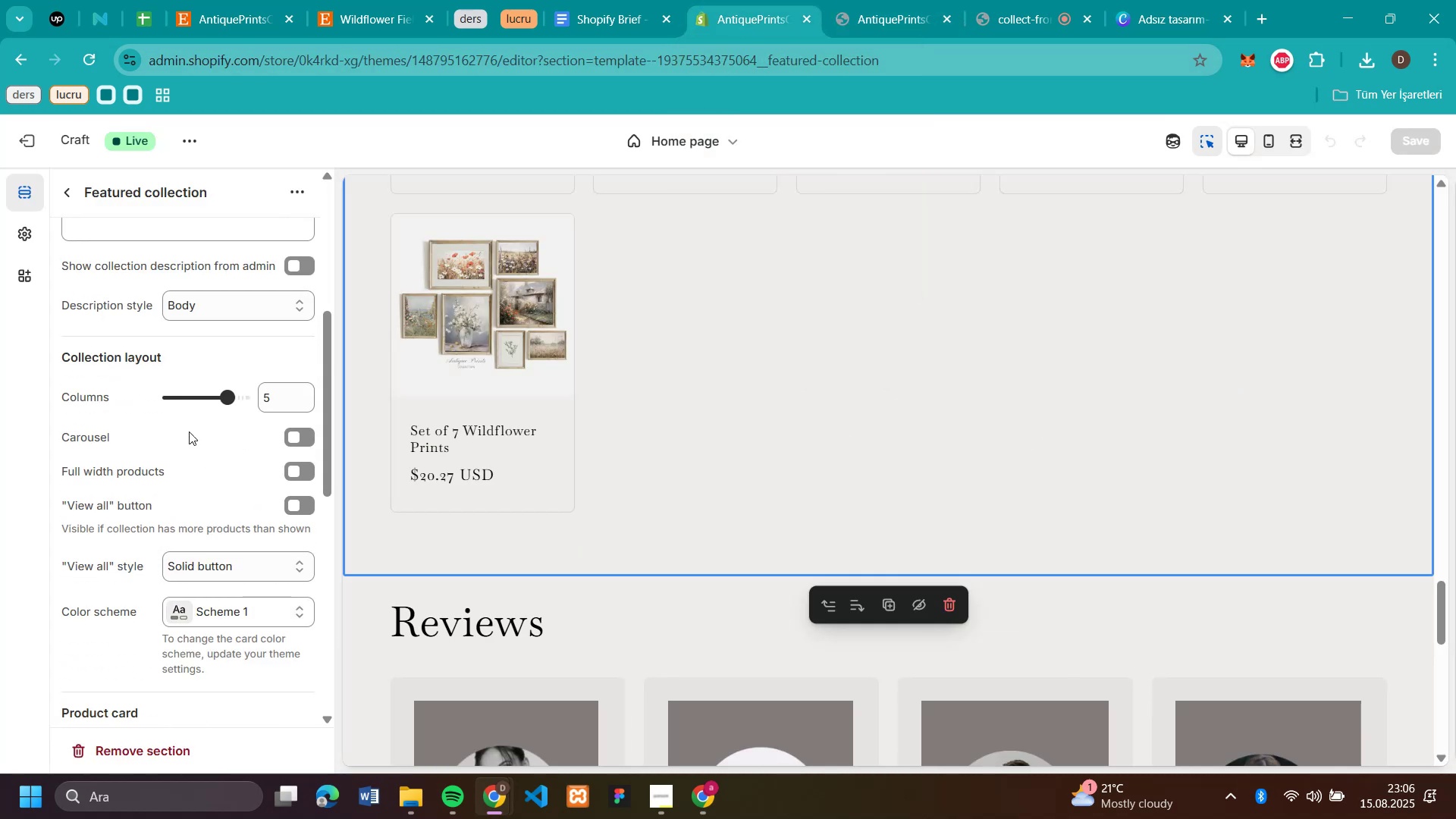 
scroll: coordinate [203, 429], scroll_direction: up, amount: 6.0
 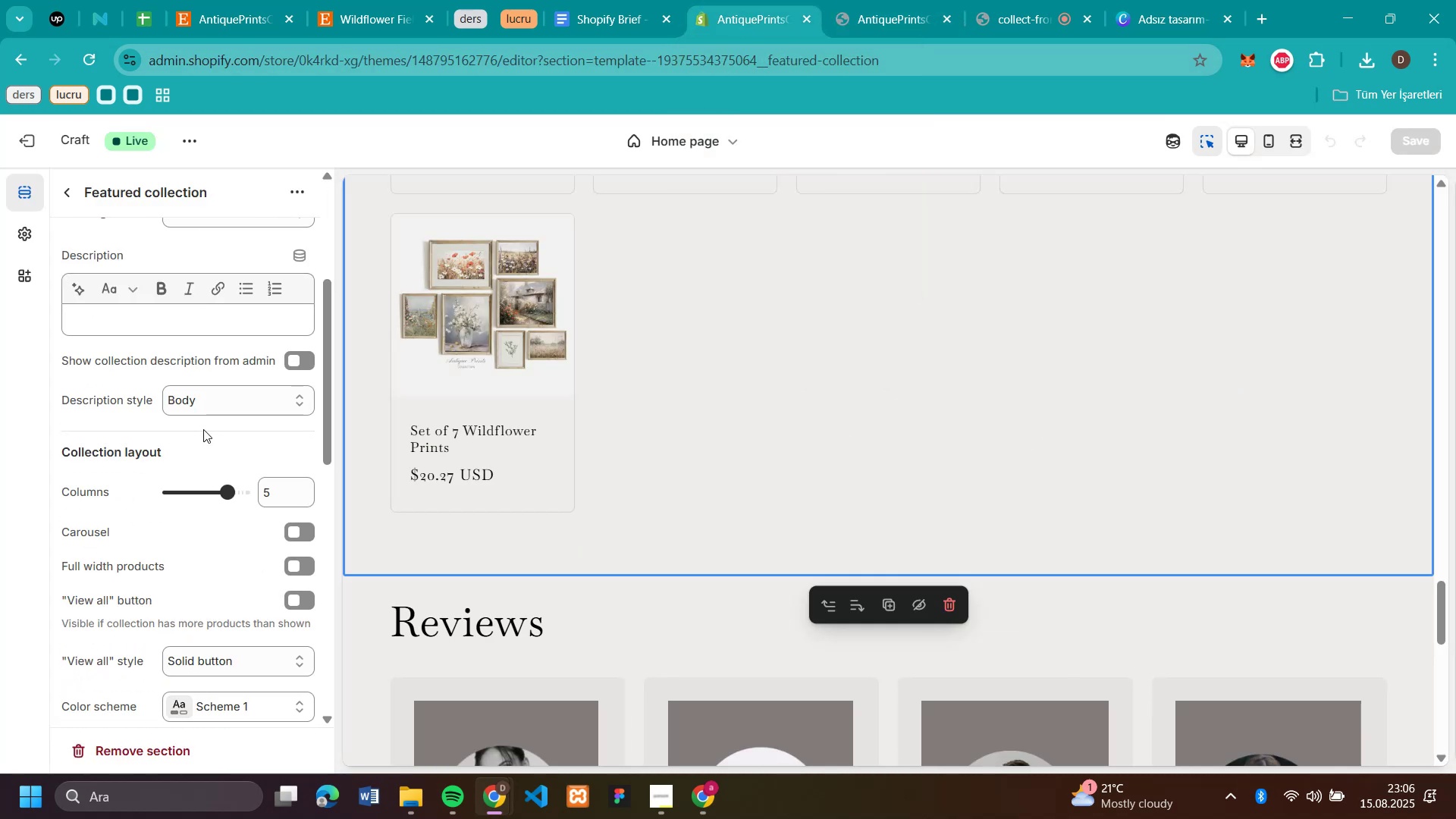 
scroll: coordinate [203, 429], scroll_direction: down, amount: 5.0
 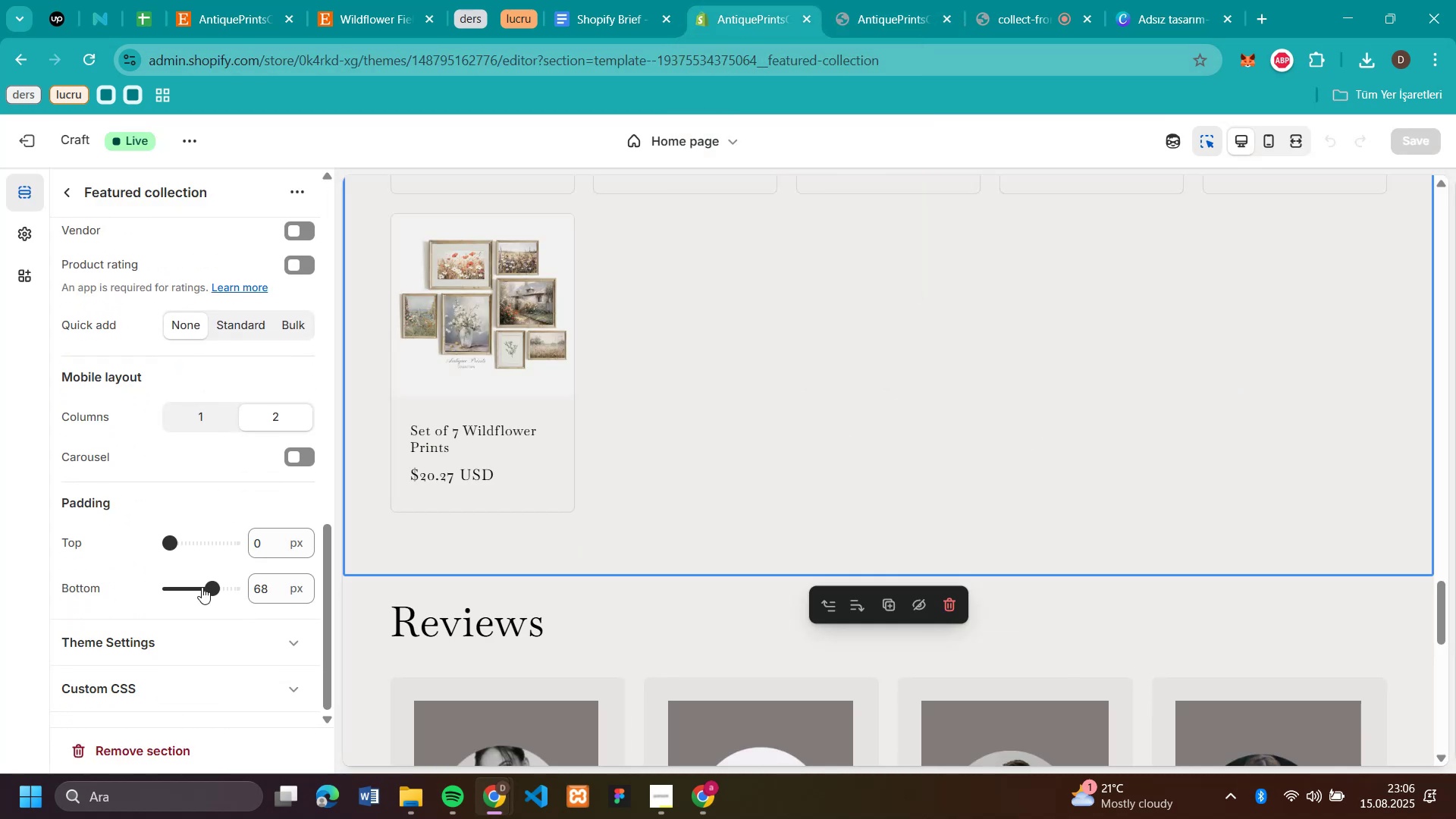 
left_click_drag(start_coordinate=[208, 586], to_coordinate=[196, 585])
 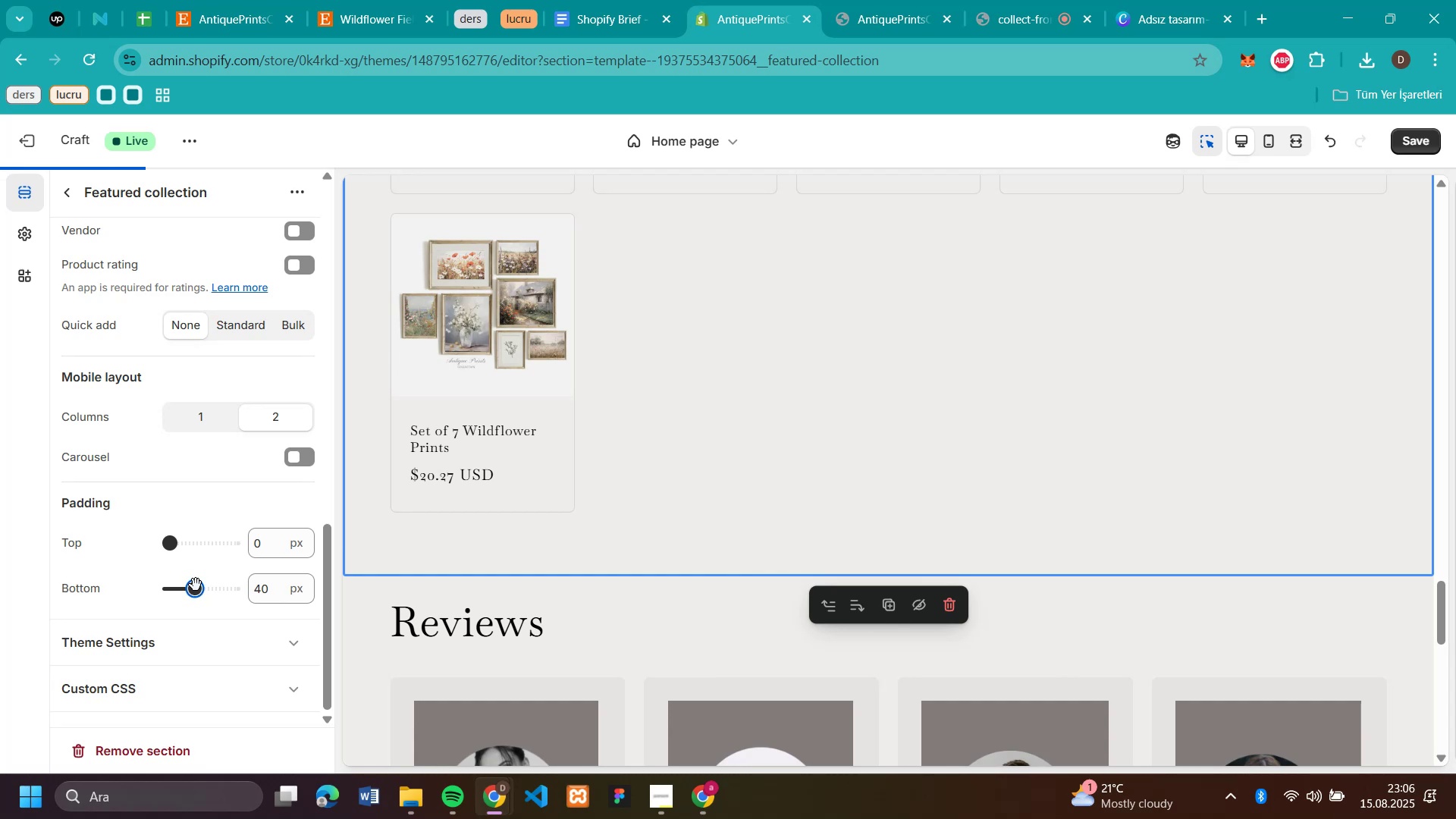 
scroll: coordinate [915, 450], scroll_direction: up, amount: 9.0
 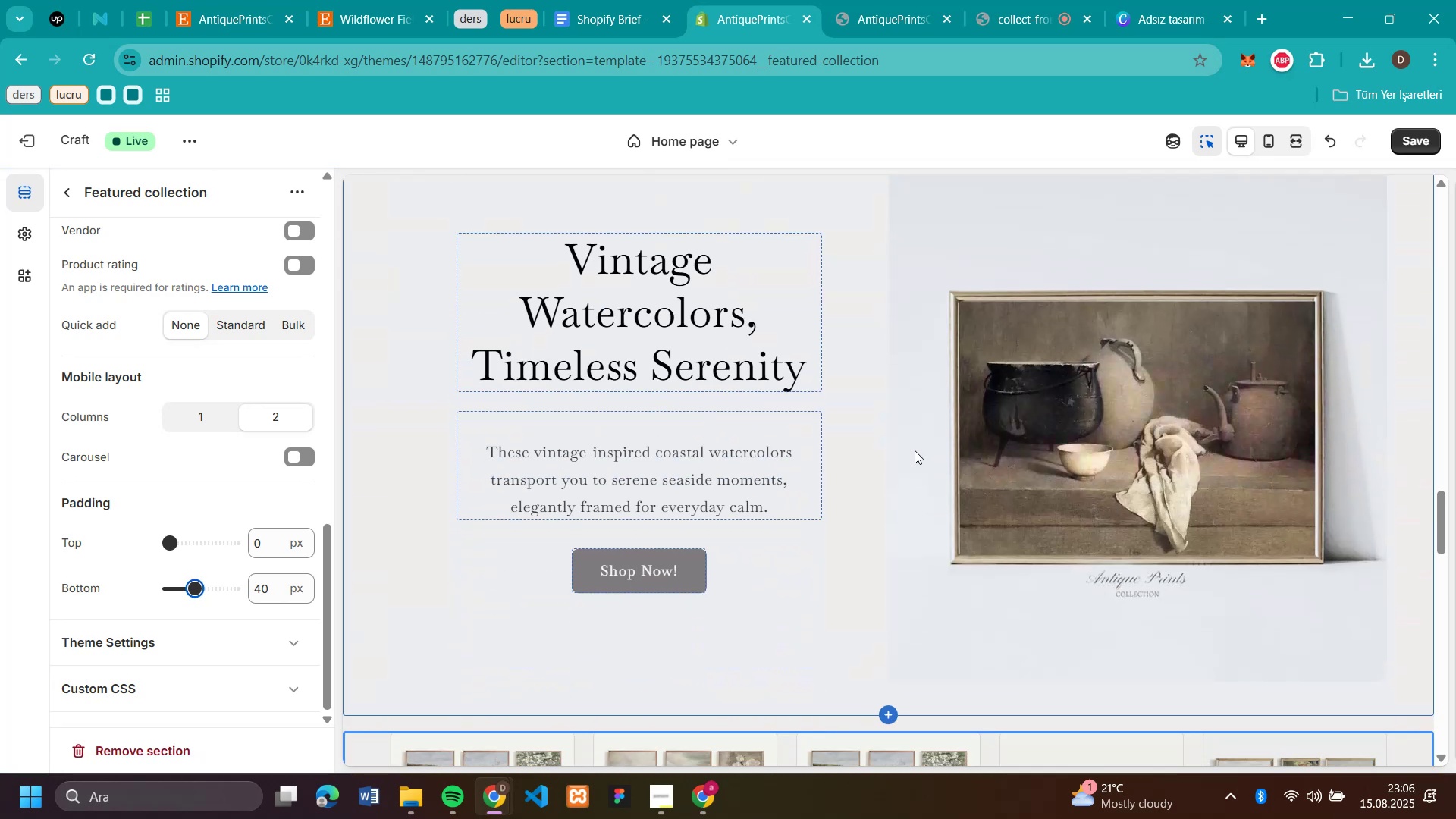 
scroll: coordinate [910, 448], scroll_direction: none, amount: 0.0
 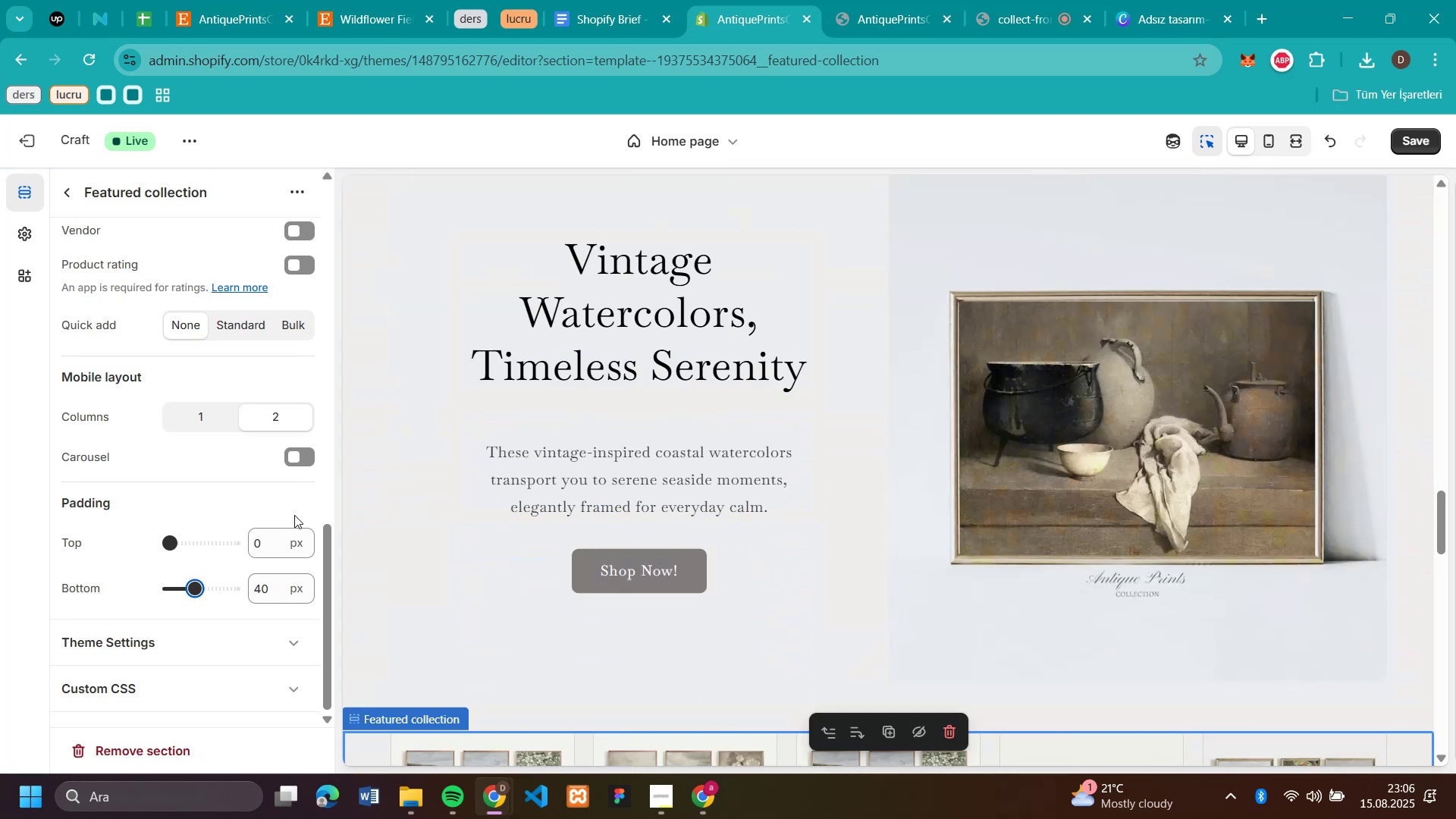 
scroll: coordinate [821, 515], scroll_direction: down, amount: 2.0
 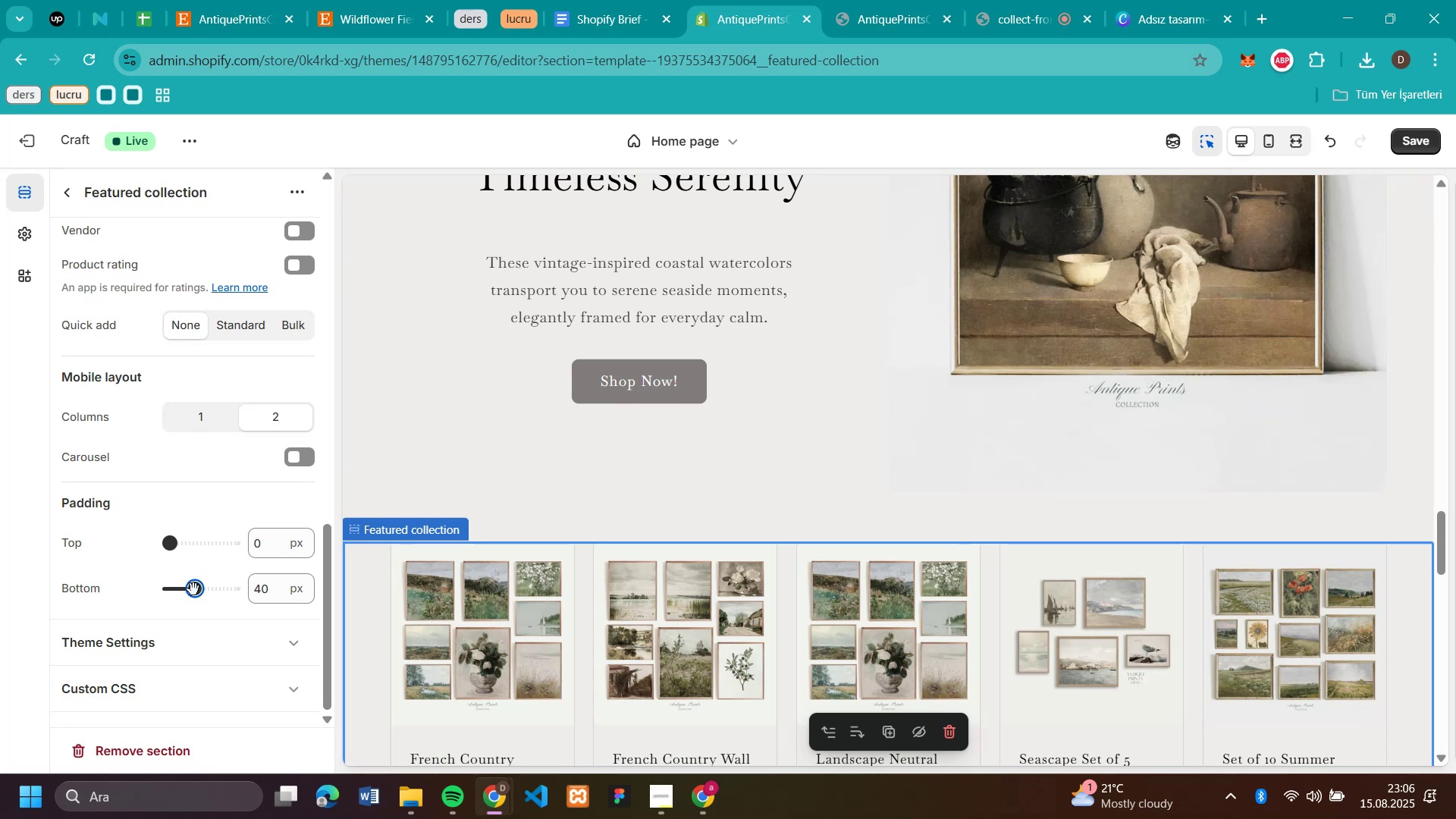 
left_click_drag(start_coordinate=[193, 589], to_coordinate=[190, 590])
 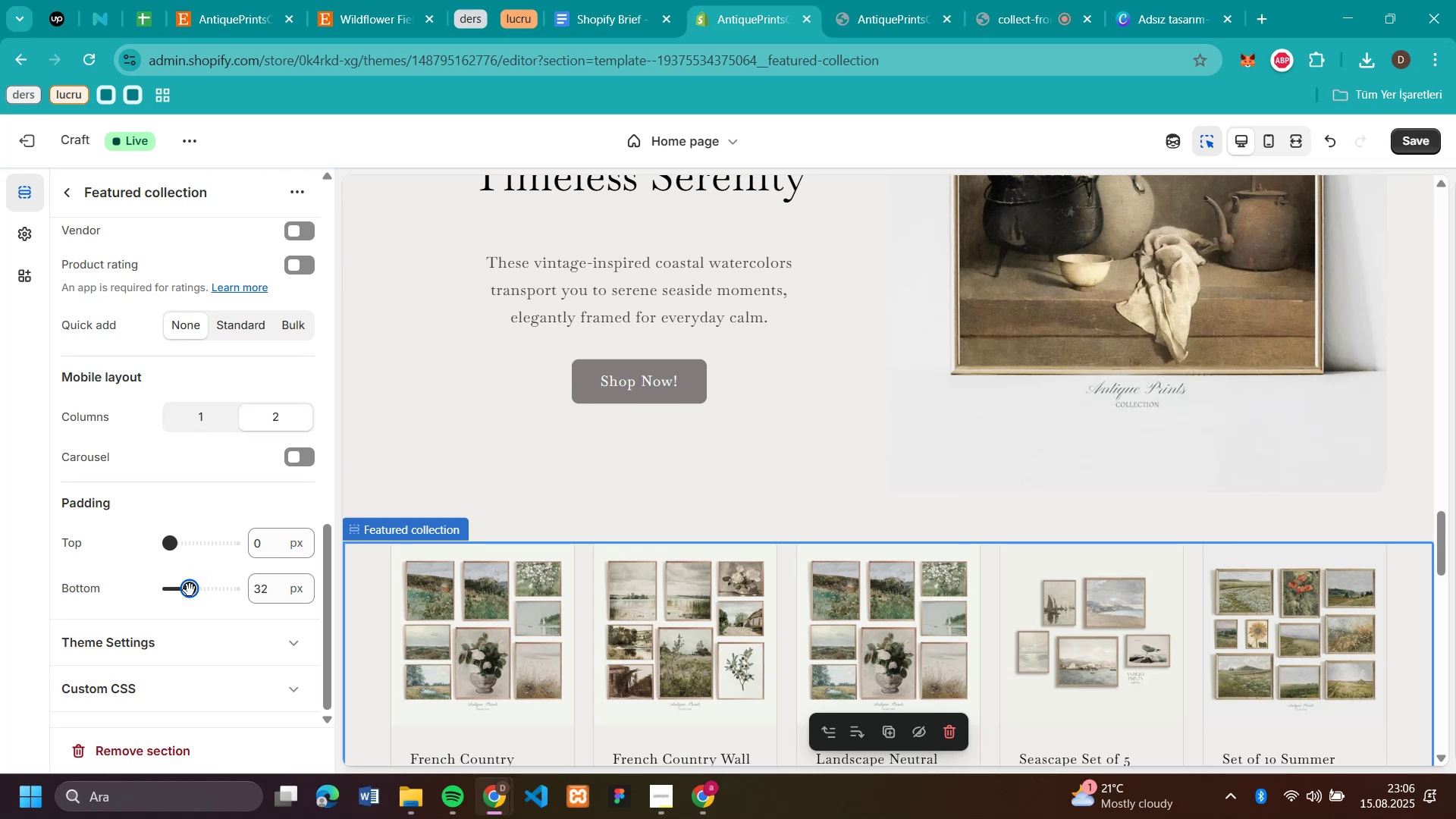 
left_click_drag(start_coordinate=[190, 590], to_coordinate=[186, 600])
 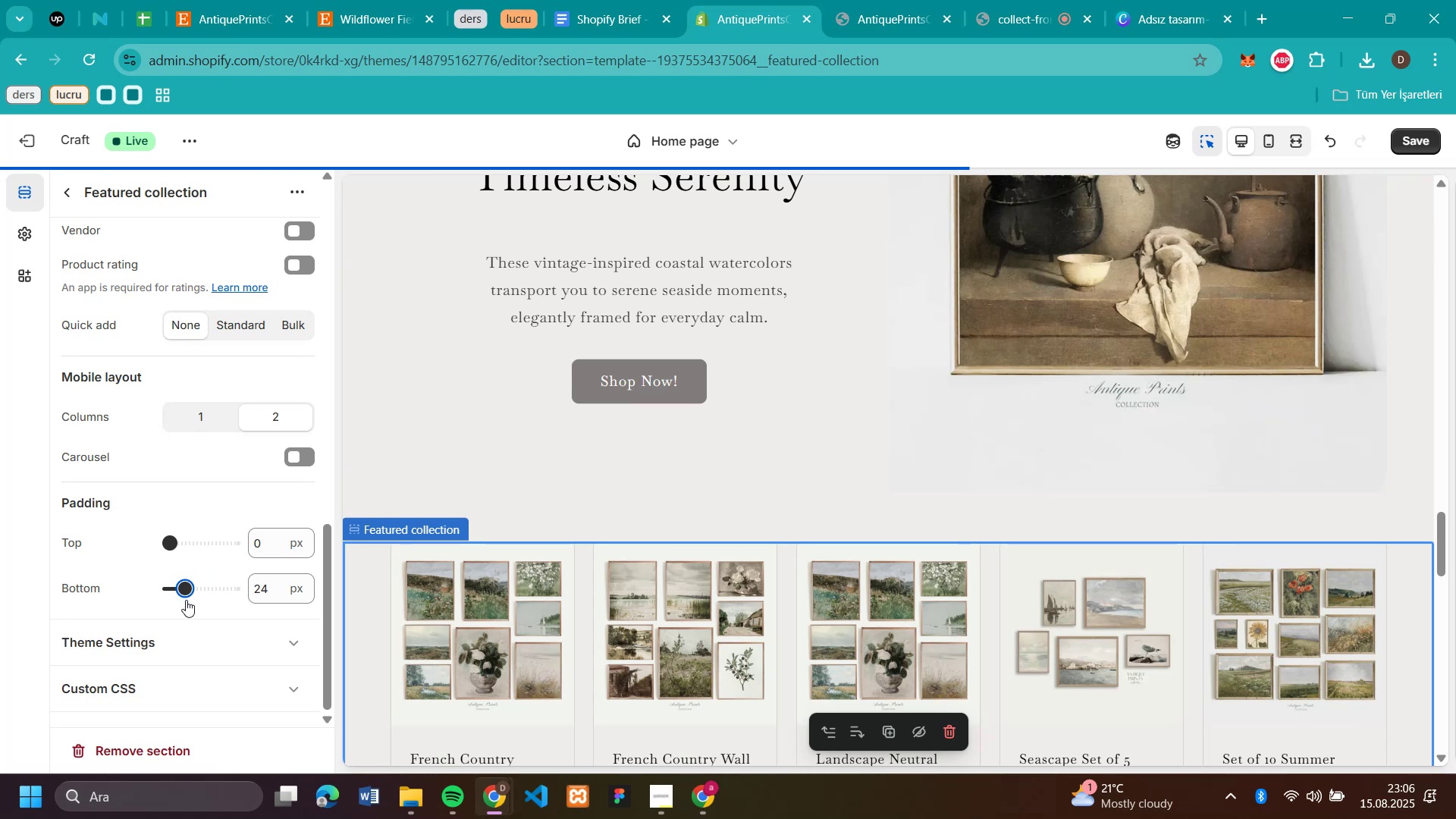 
left_click_drag(start_coordinate=[186, 600], to_coordinate=[80, 613])
 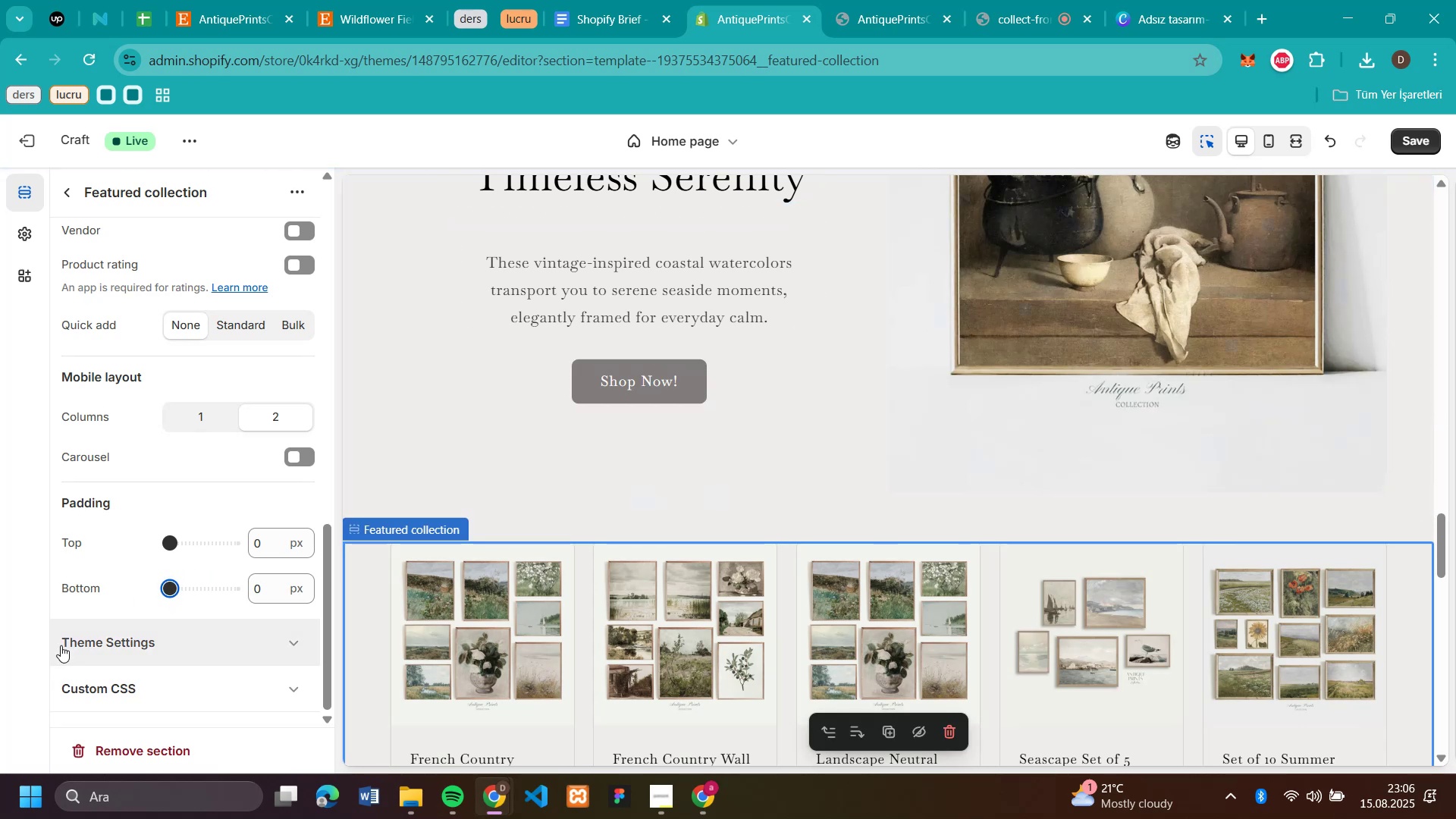 
left_click_drag(start_coordinate=[166, 592], to_coordinate=[204, 601])
 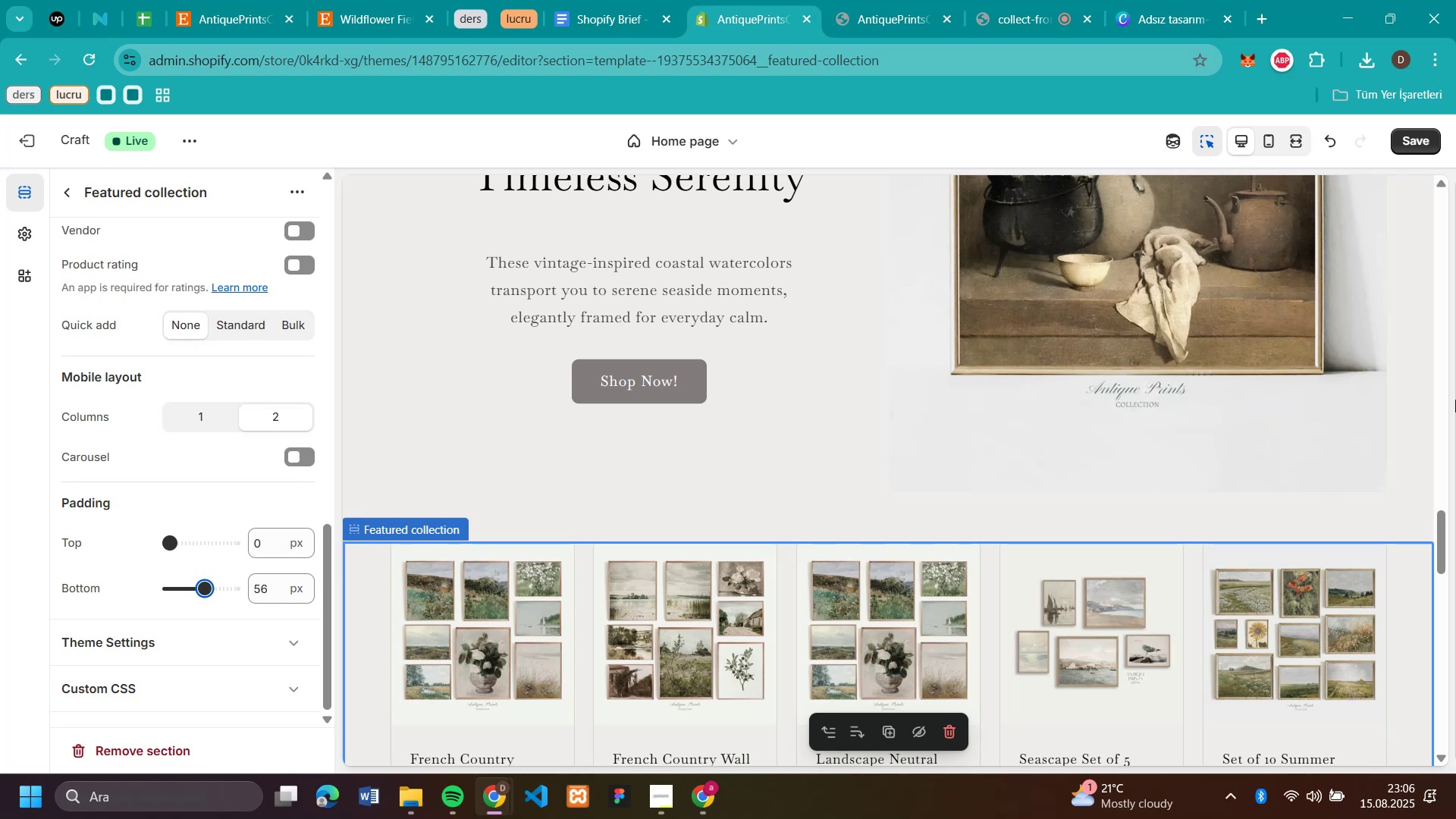 
scroll: coordinate [835, 375], scroll_direction: down, amount: 12.0
 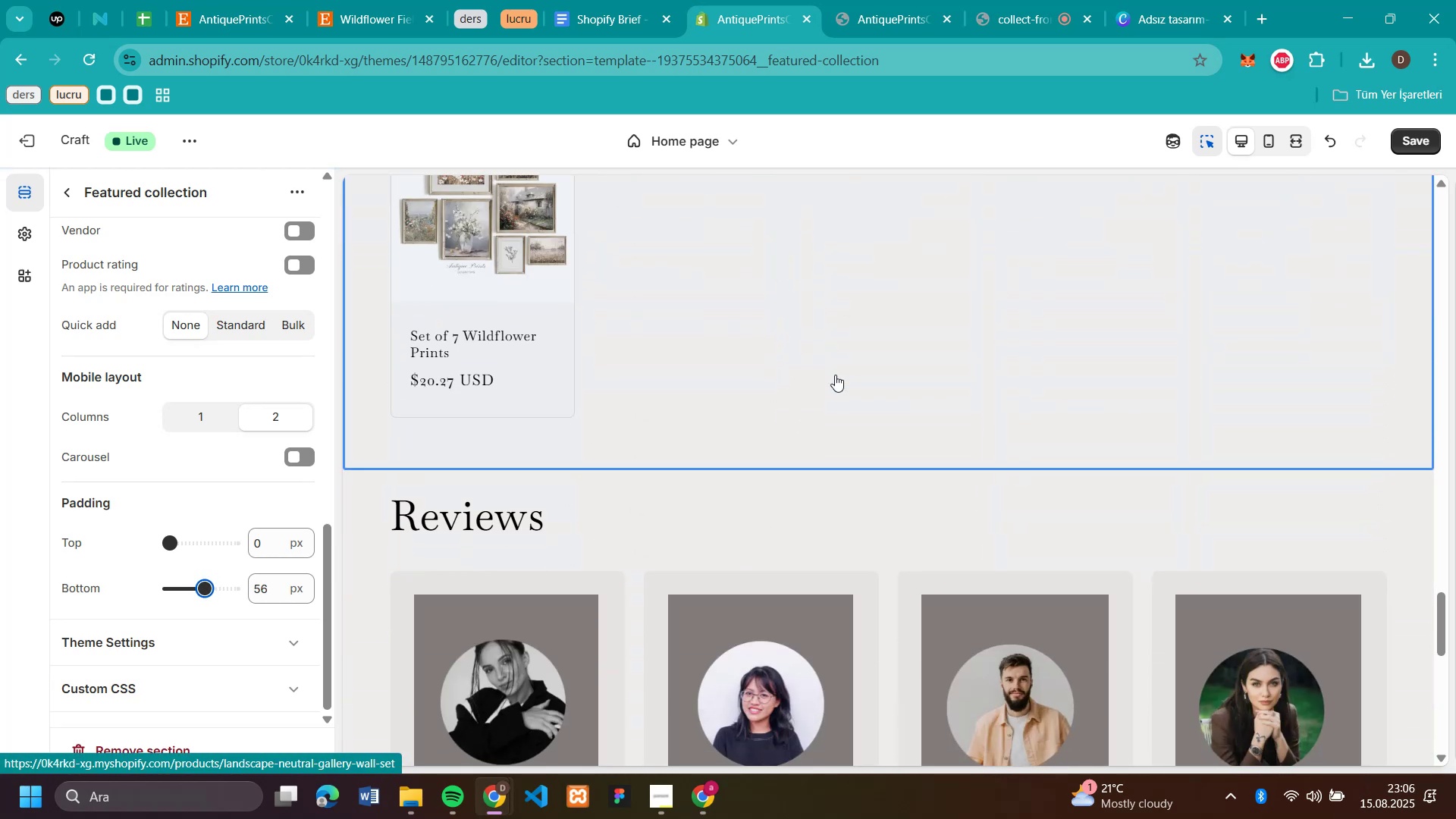 
scroll: coordinate [835, 375], scroll_direction: up, amount: 3.0
 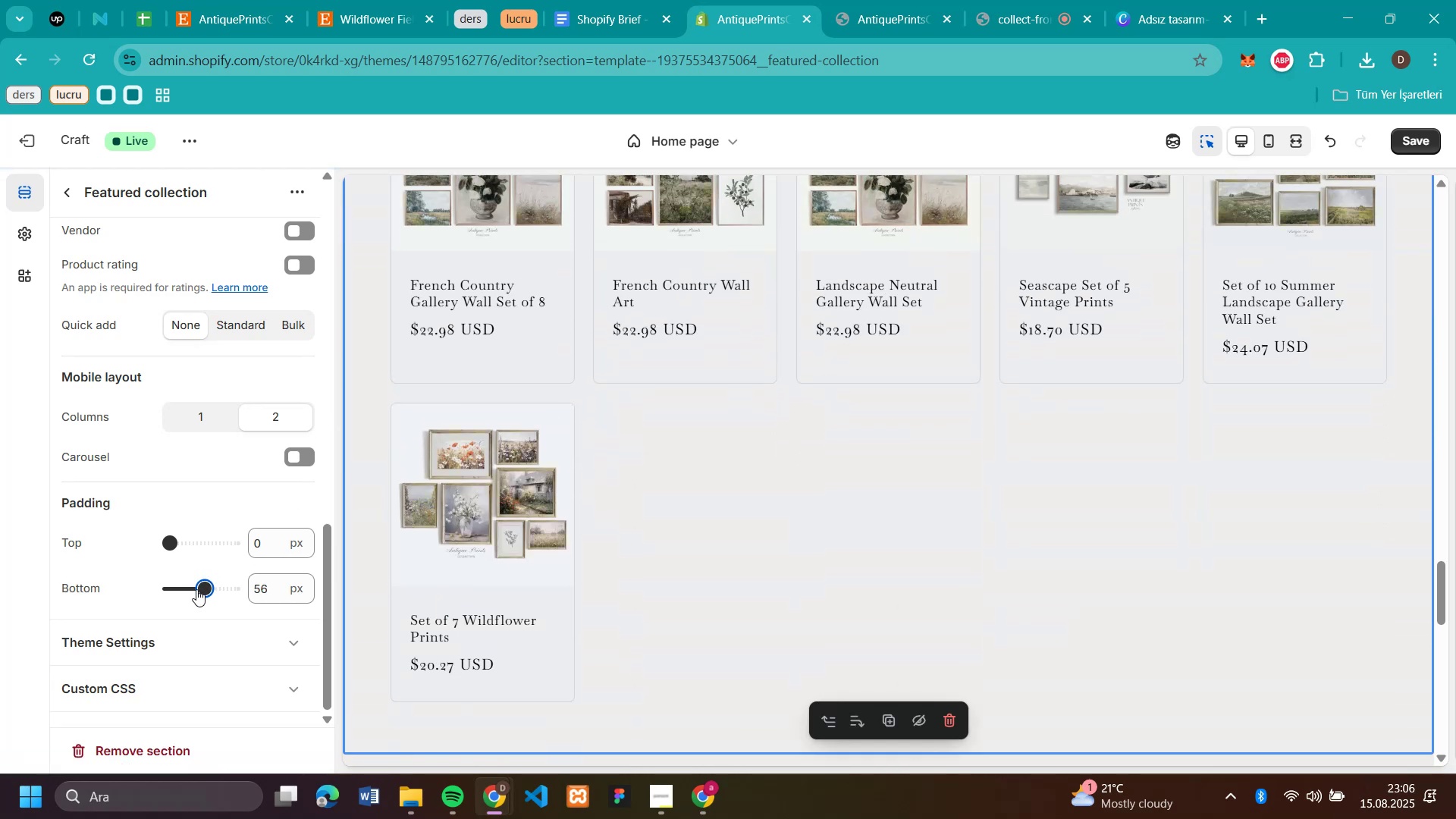 
left_click_drag(start_coordinate=[200, 588], to_coordinate=[186, 590])
 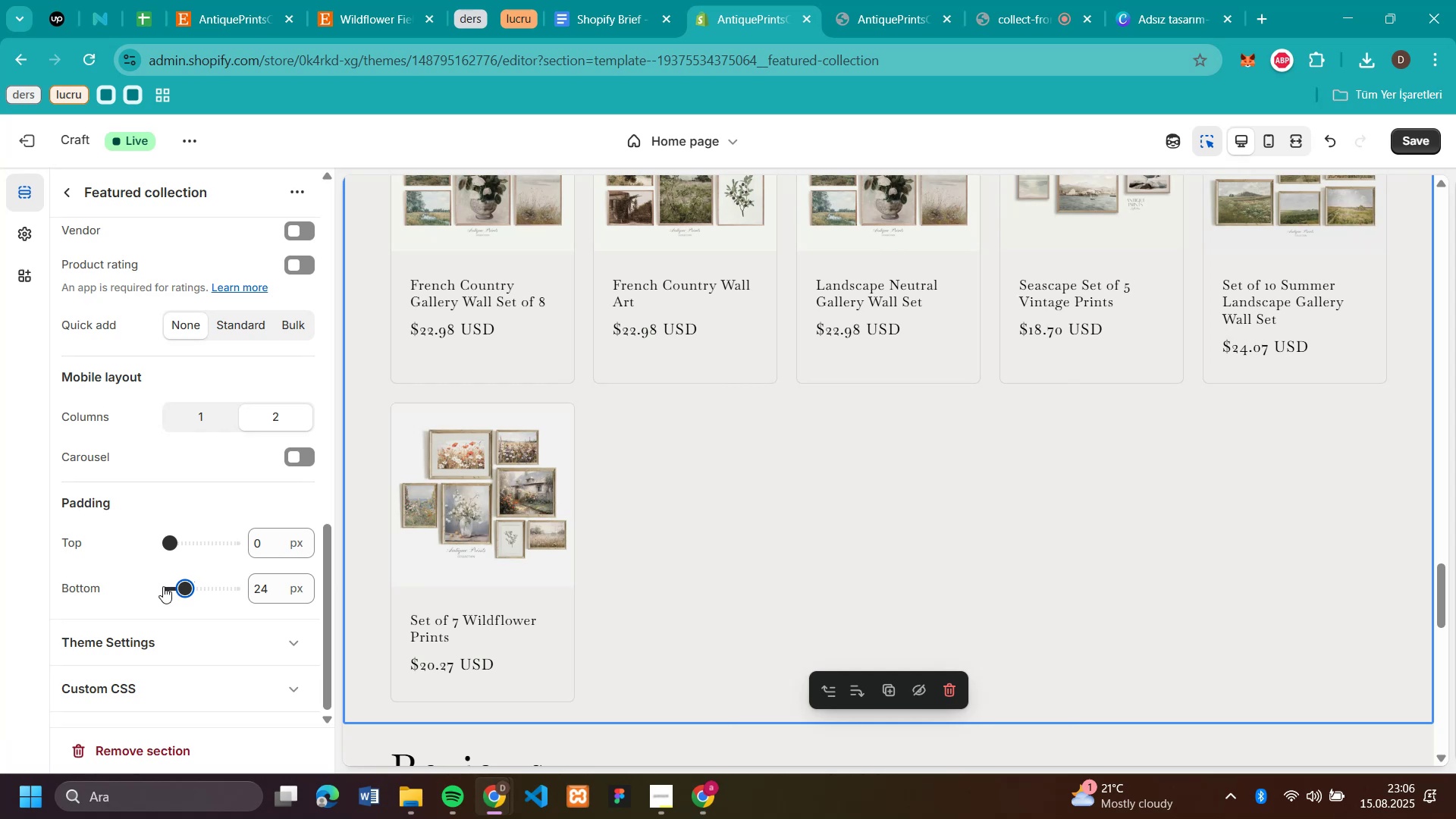 
scroll: coordinate [738, 519], scroll_direction: down, amount: 1.0
 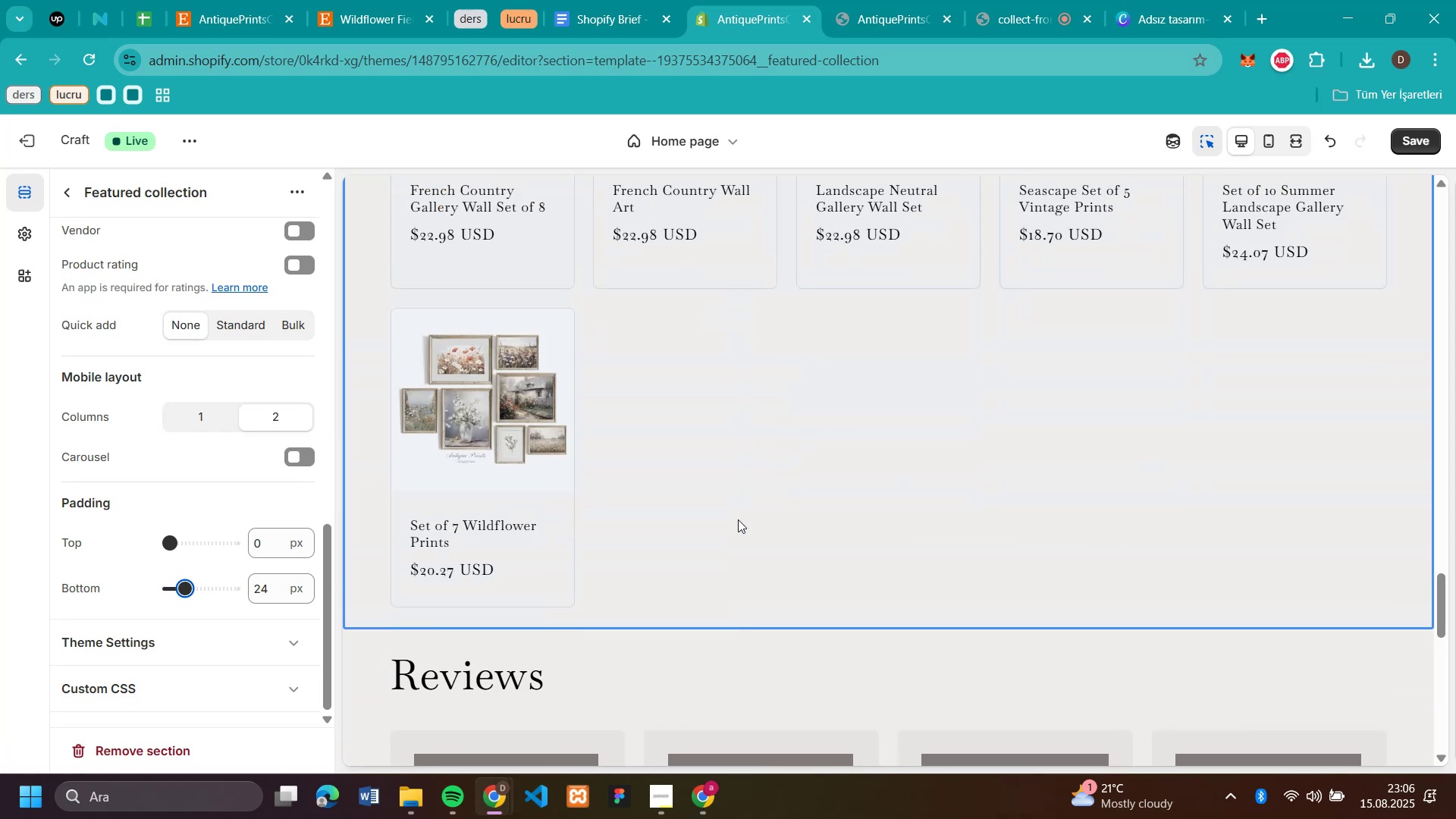 
scroll: coordinate [738, 519], scroll_direction: up, amount: 4.0
 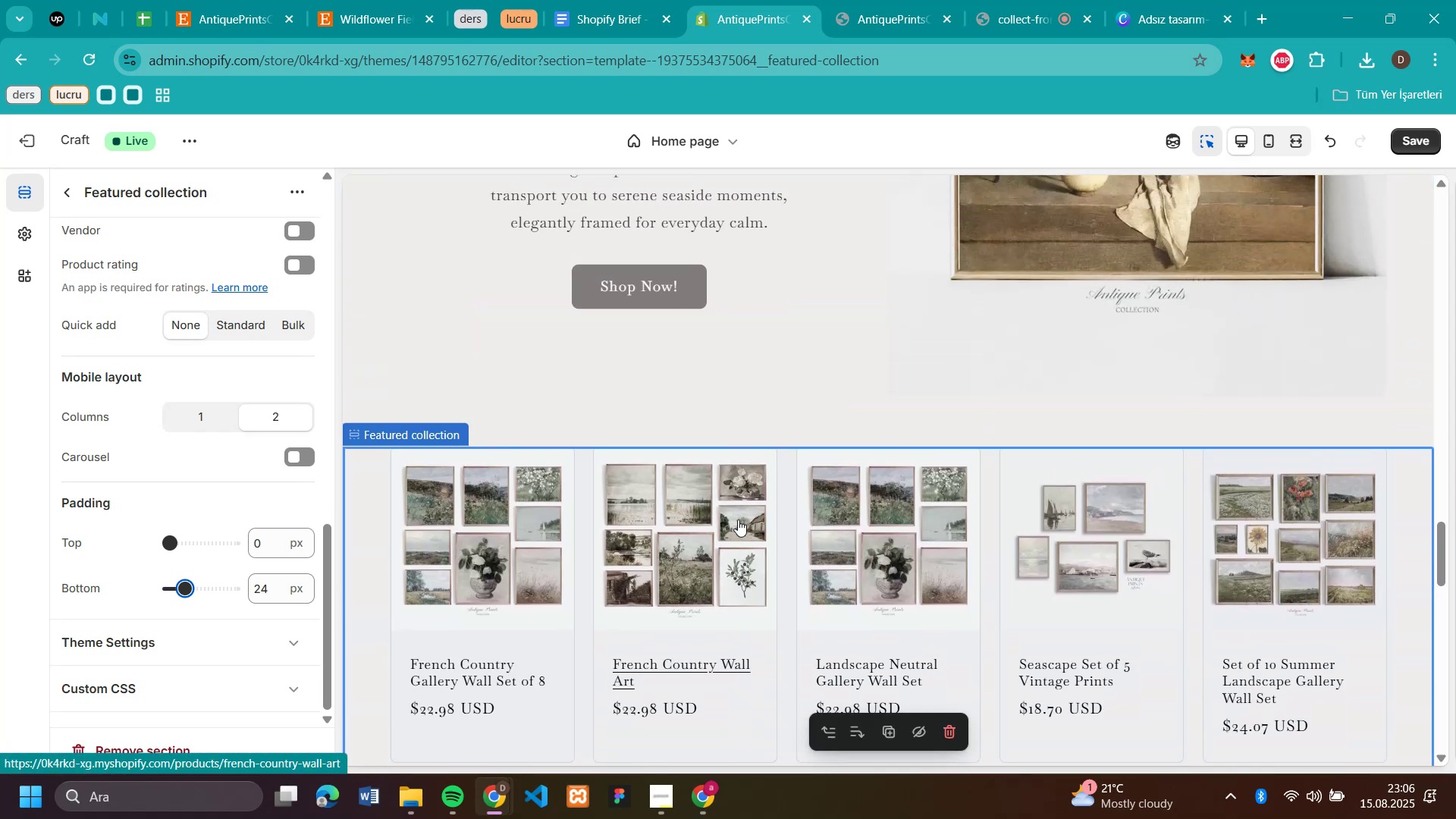 
scroll: coordinate [738, 519], scroll_direction: down, amount: 5.0
 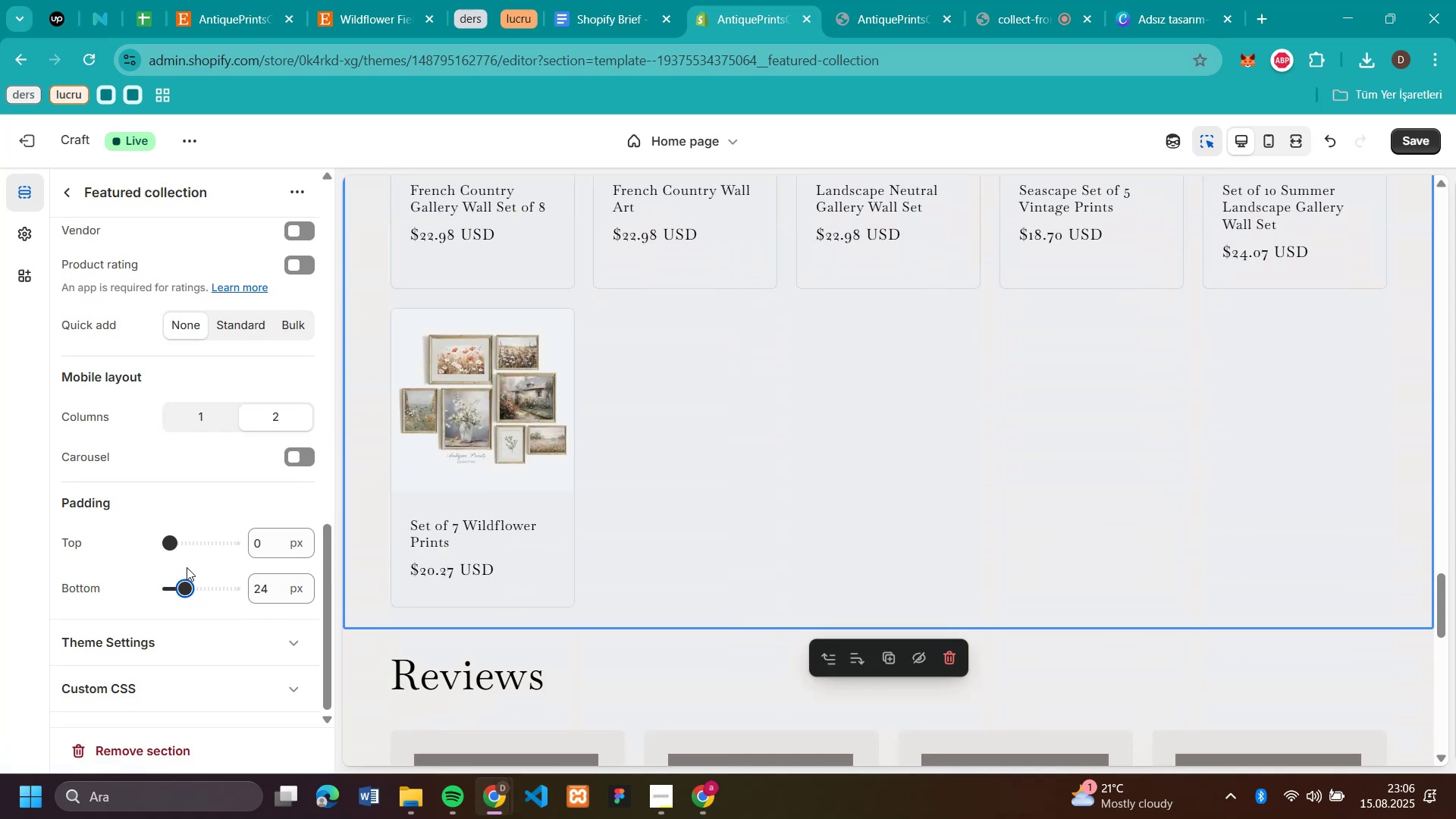 
left_click_drag(start_coordinate=[174, 546], to_coordinate=[178, 547])
 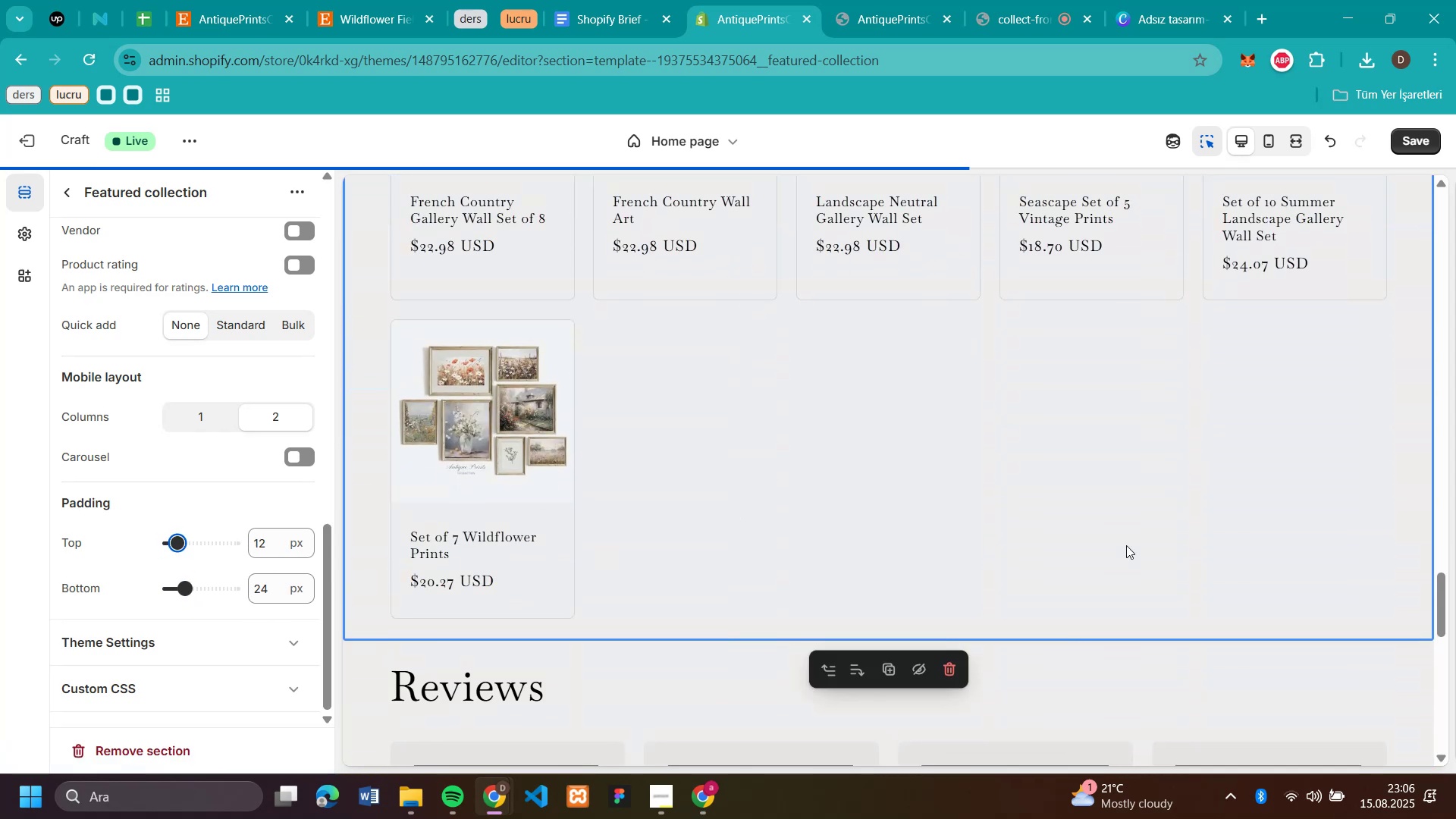 
scroll: coordinate [1120, 530], scroll_direction: up, amount: 4.0
 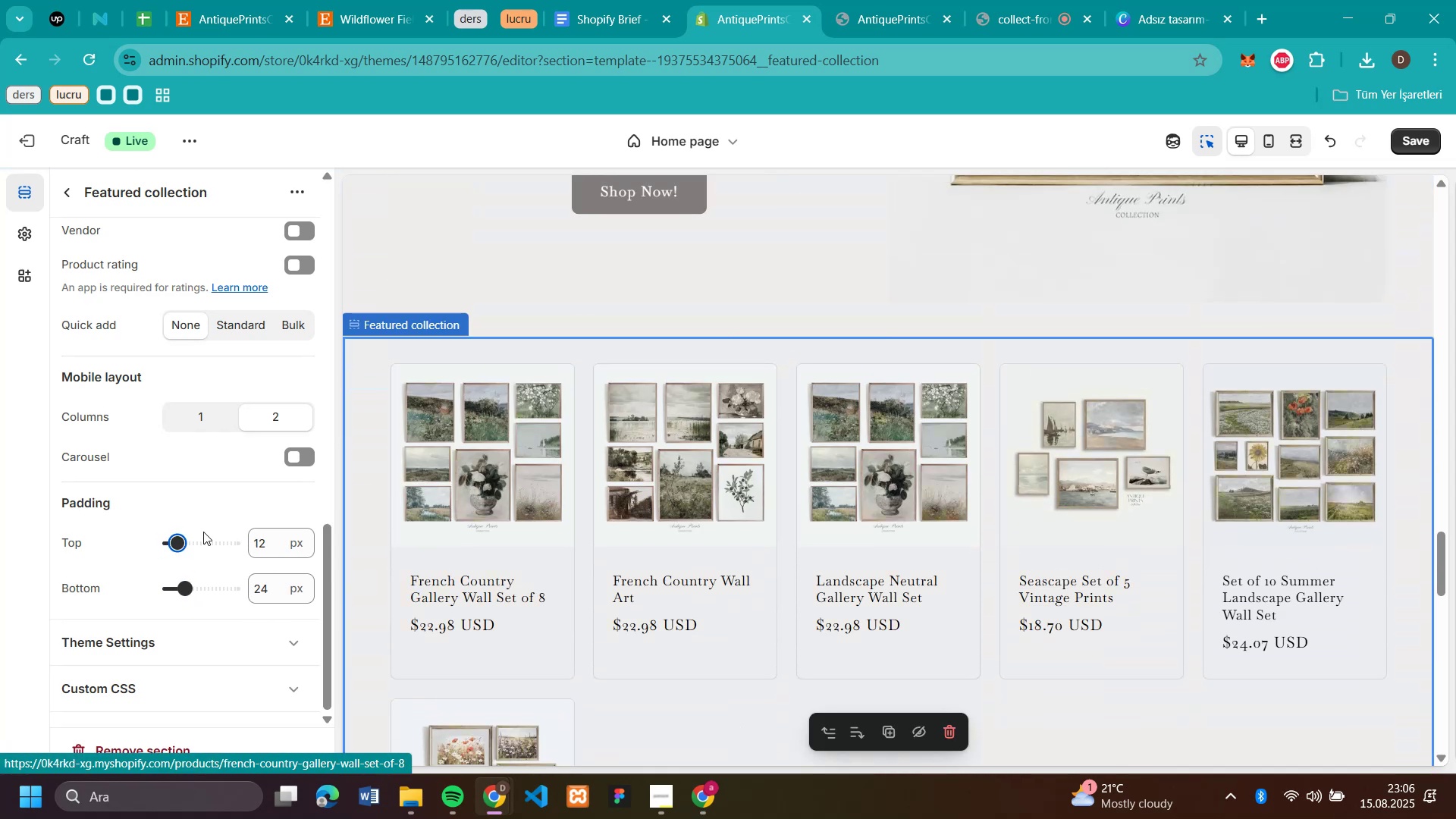 
left_click_drag(start_coordinate=[174, 551], to_coordinate=[133, 564])
 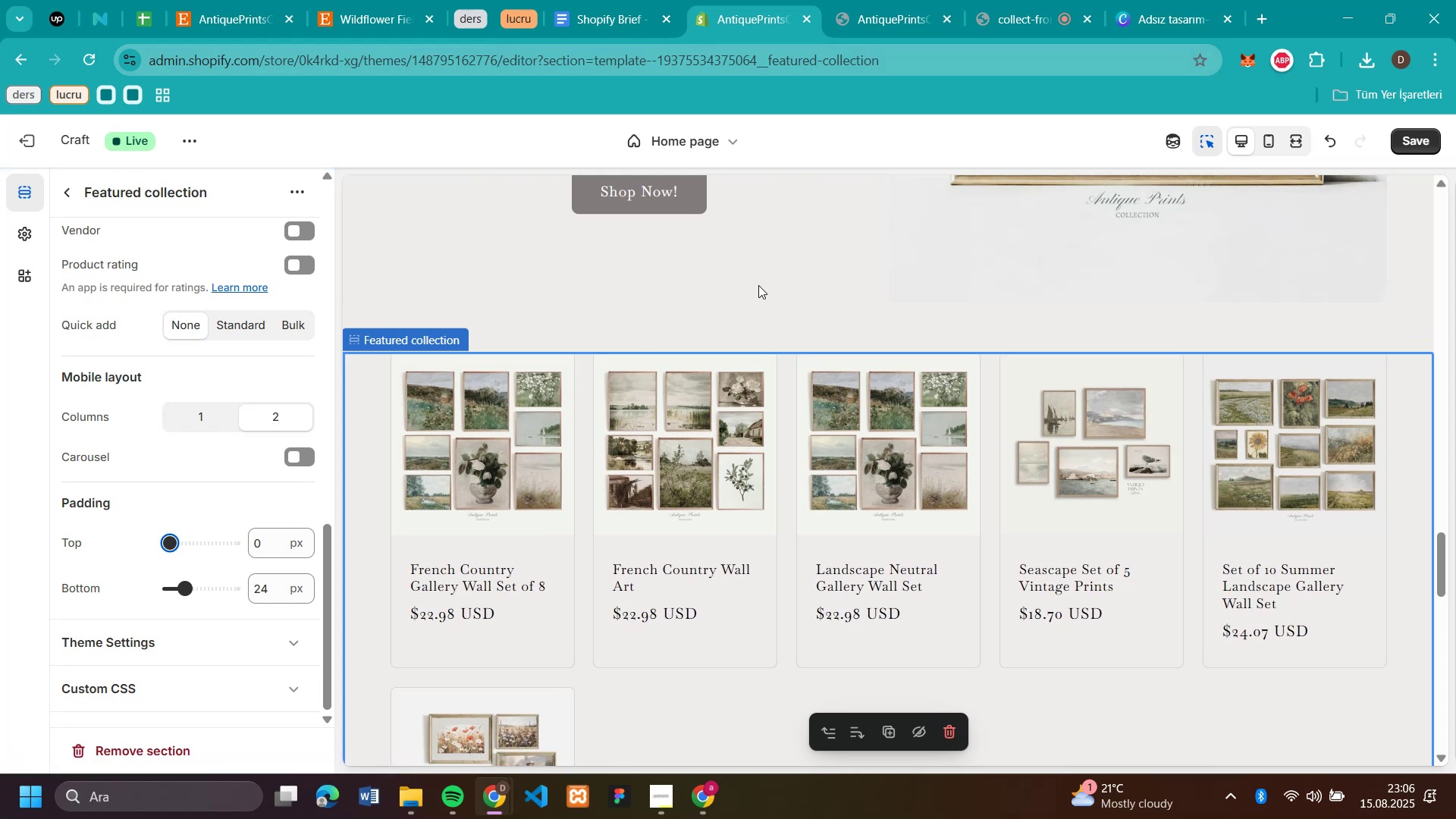 
scroll: coordinate [833, 355], scroll_direction: down, amount: 4.0
 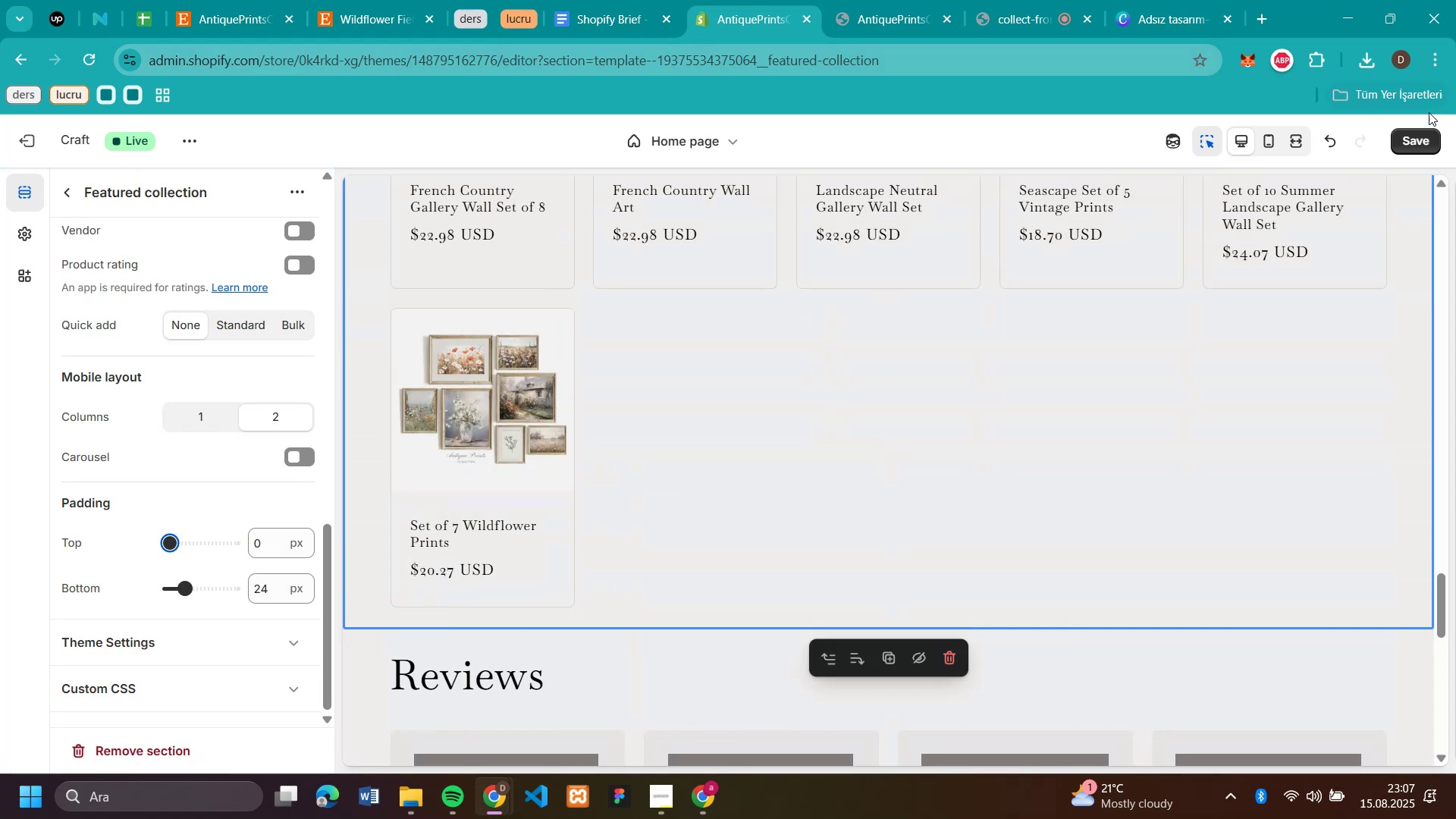 
left_click([1423, 142])
 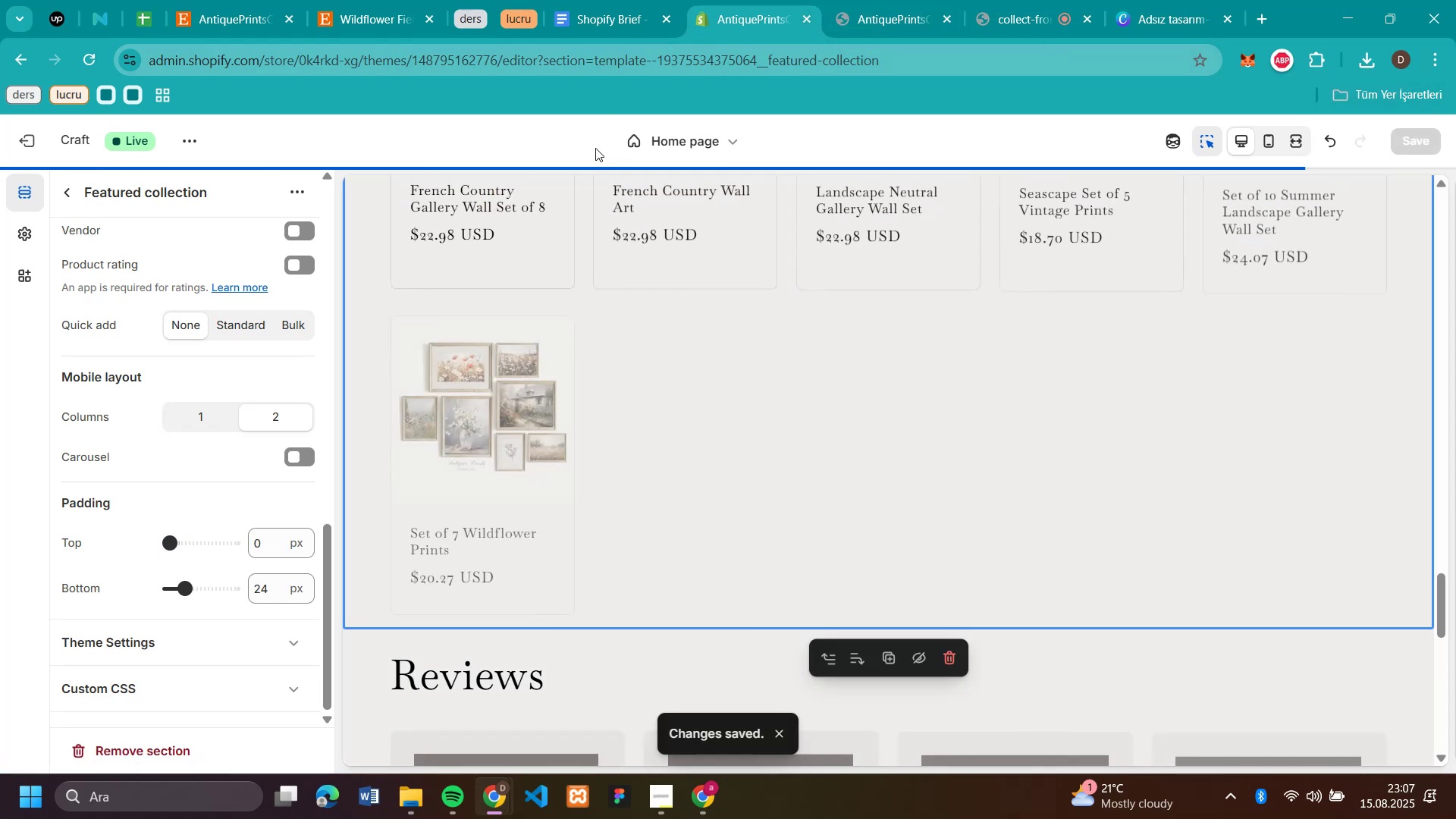 
left_click([867, 21])
 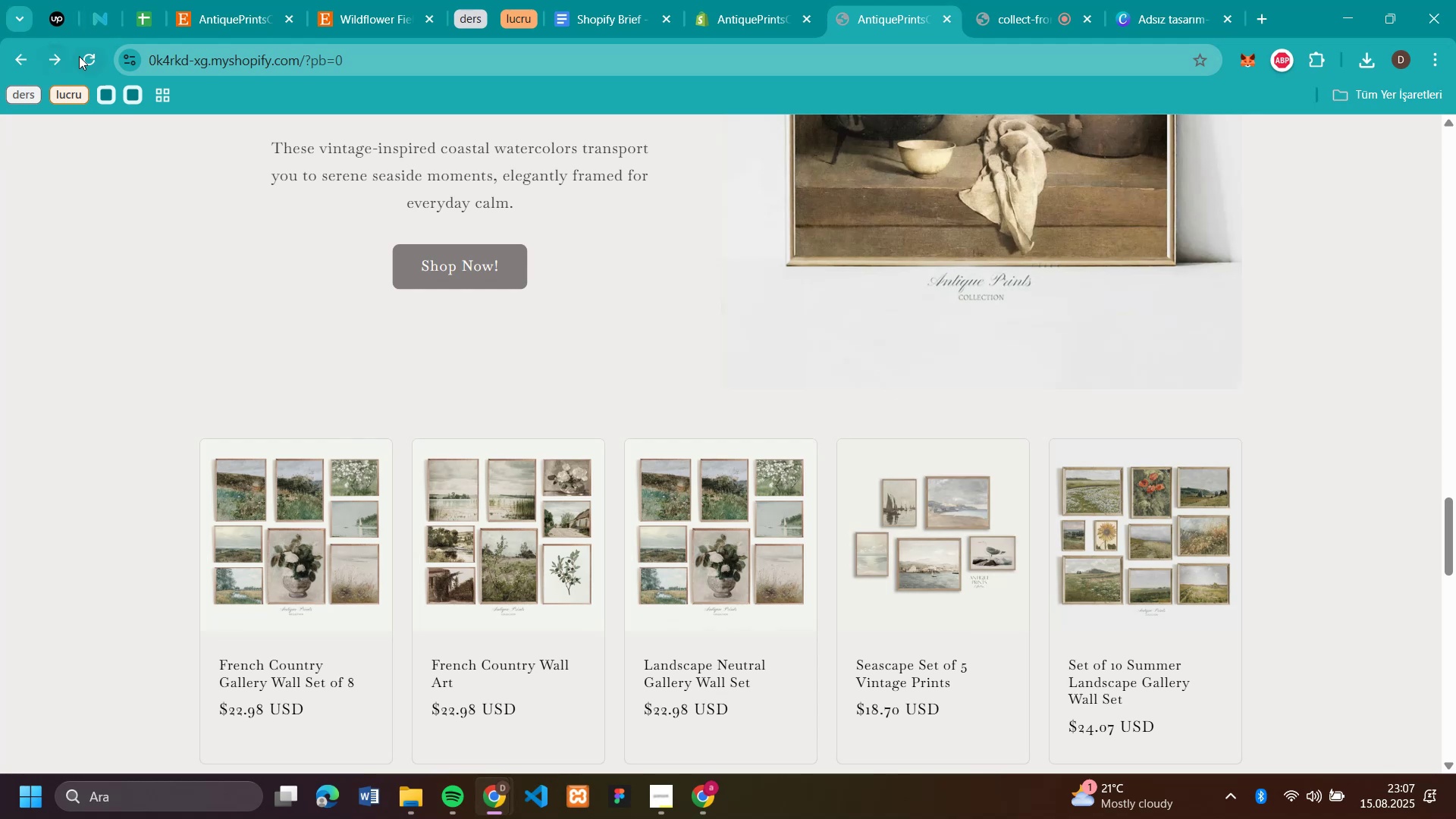 
left_click([83, 57])
 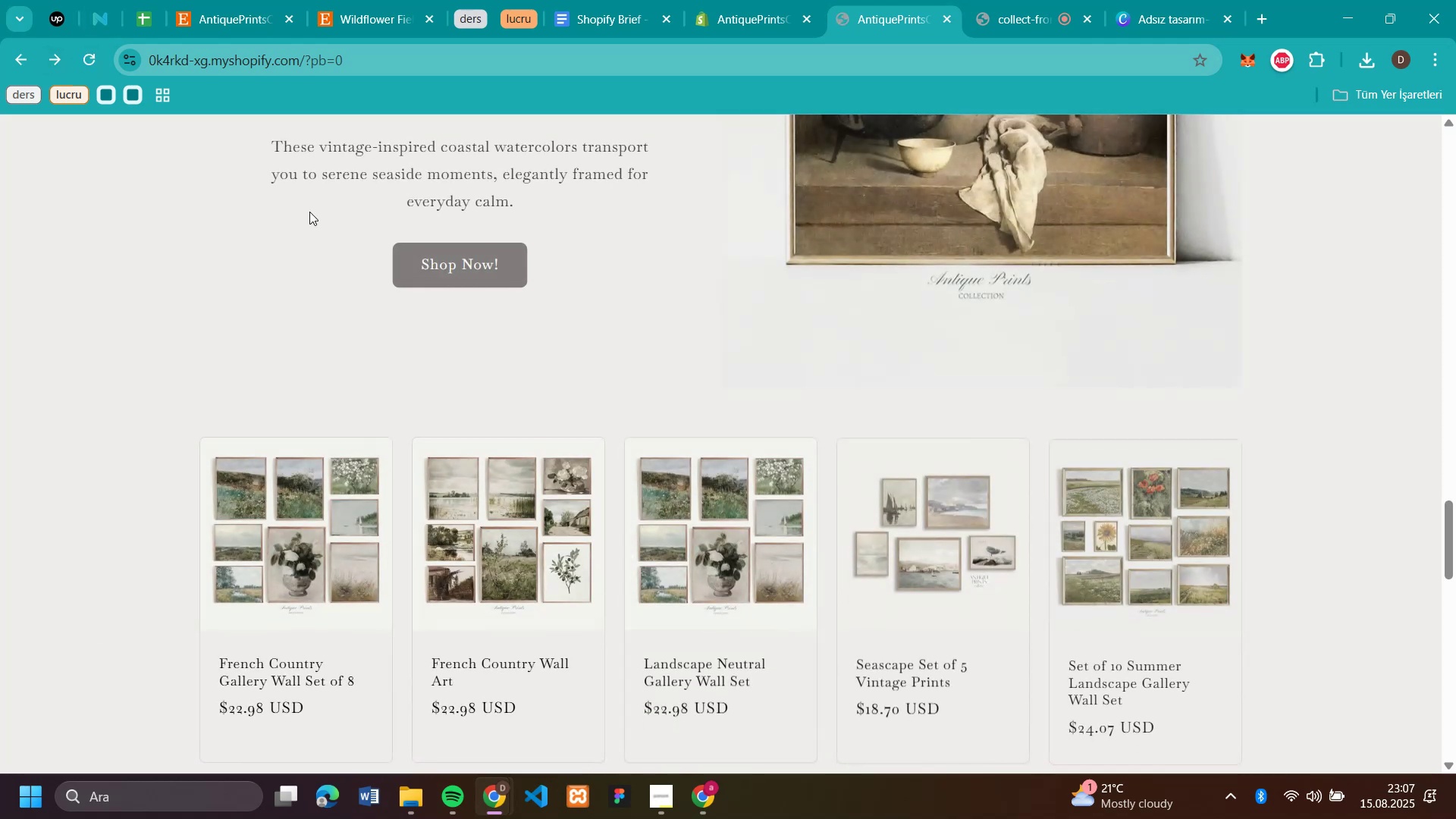 
scroll: coordinate [494, 368], scroll_direction: down, amount: 6.0
 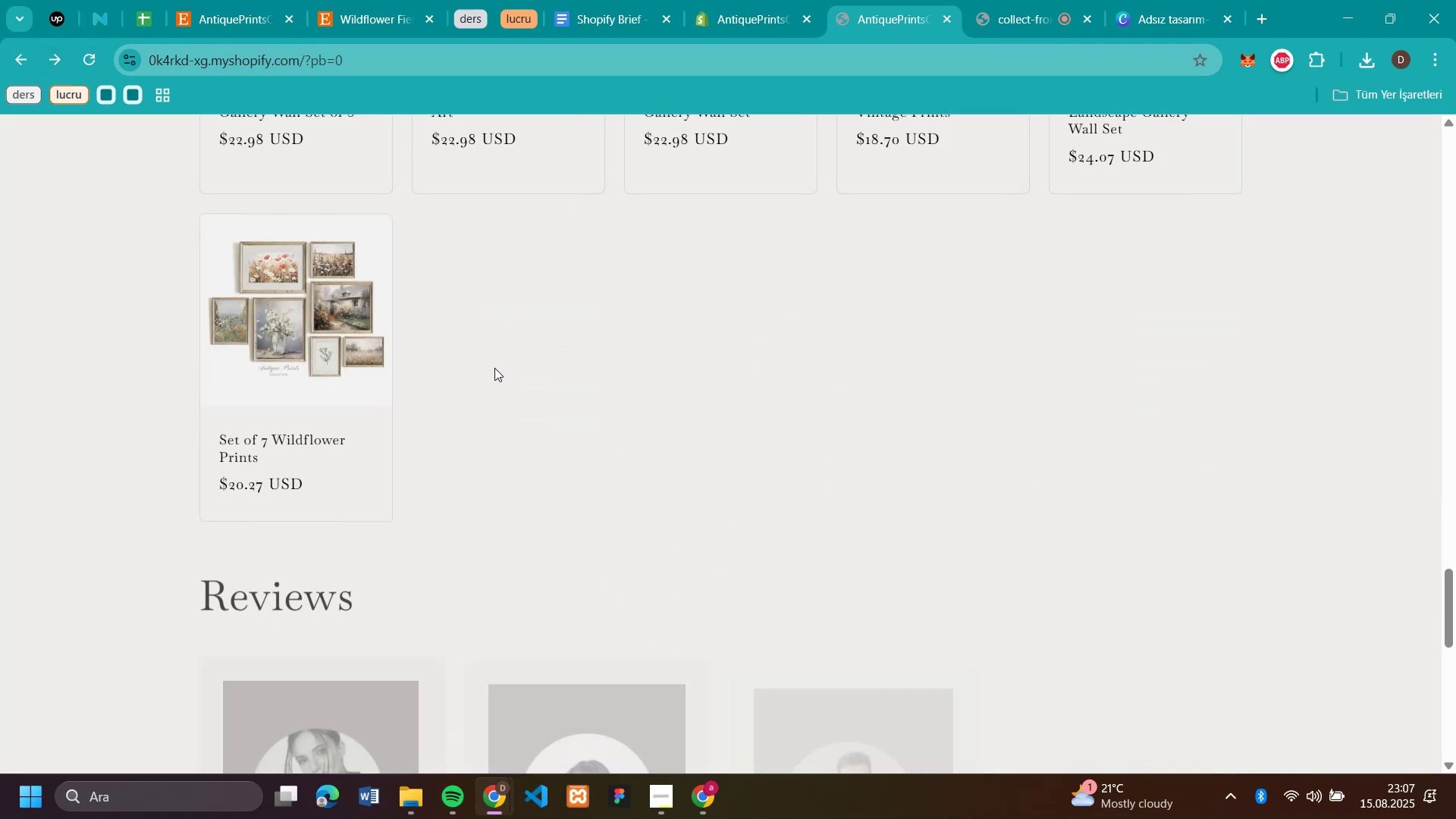 
scroll: coordinate [494, 368], scroll_direction: up, amount: 12.0
 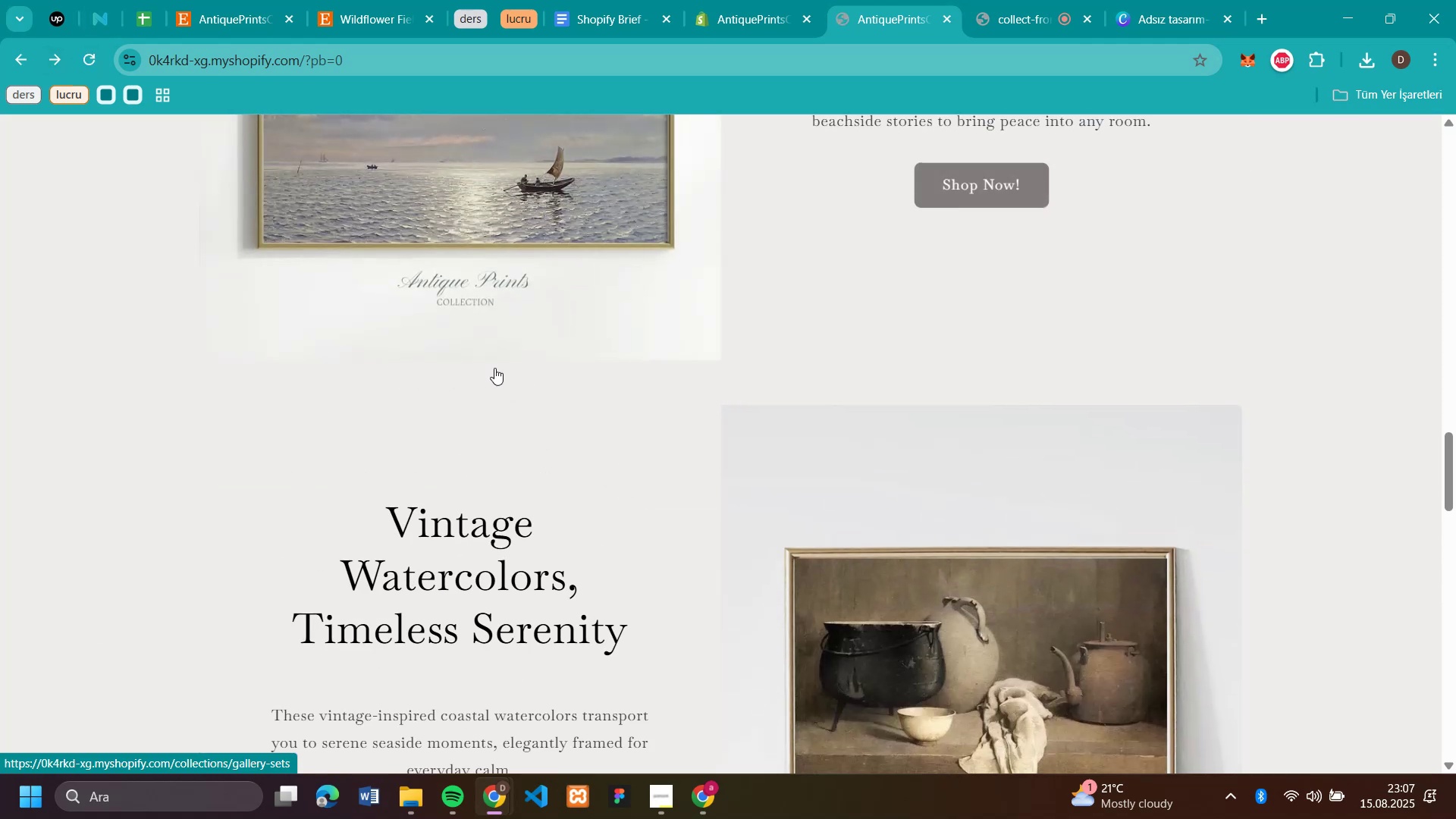 
scroll: coordinate [563, 328], scroll_direction: down, amount: 5.0
 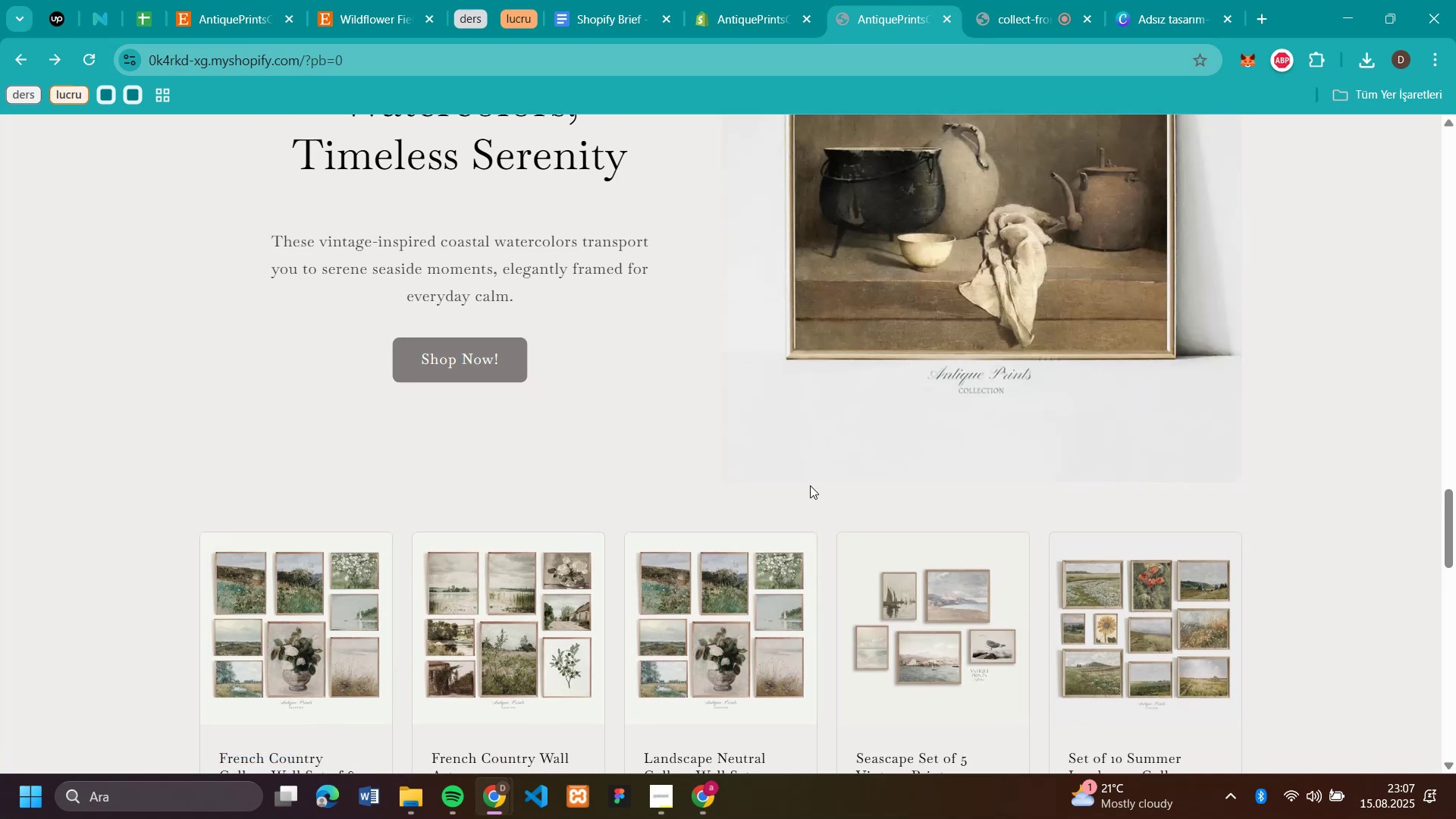 
scroll: coordinate [863, 444], scroll_direction: up, amount: 11.0
 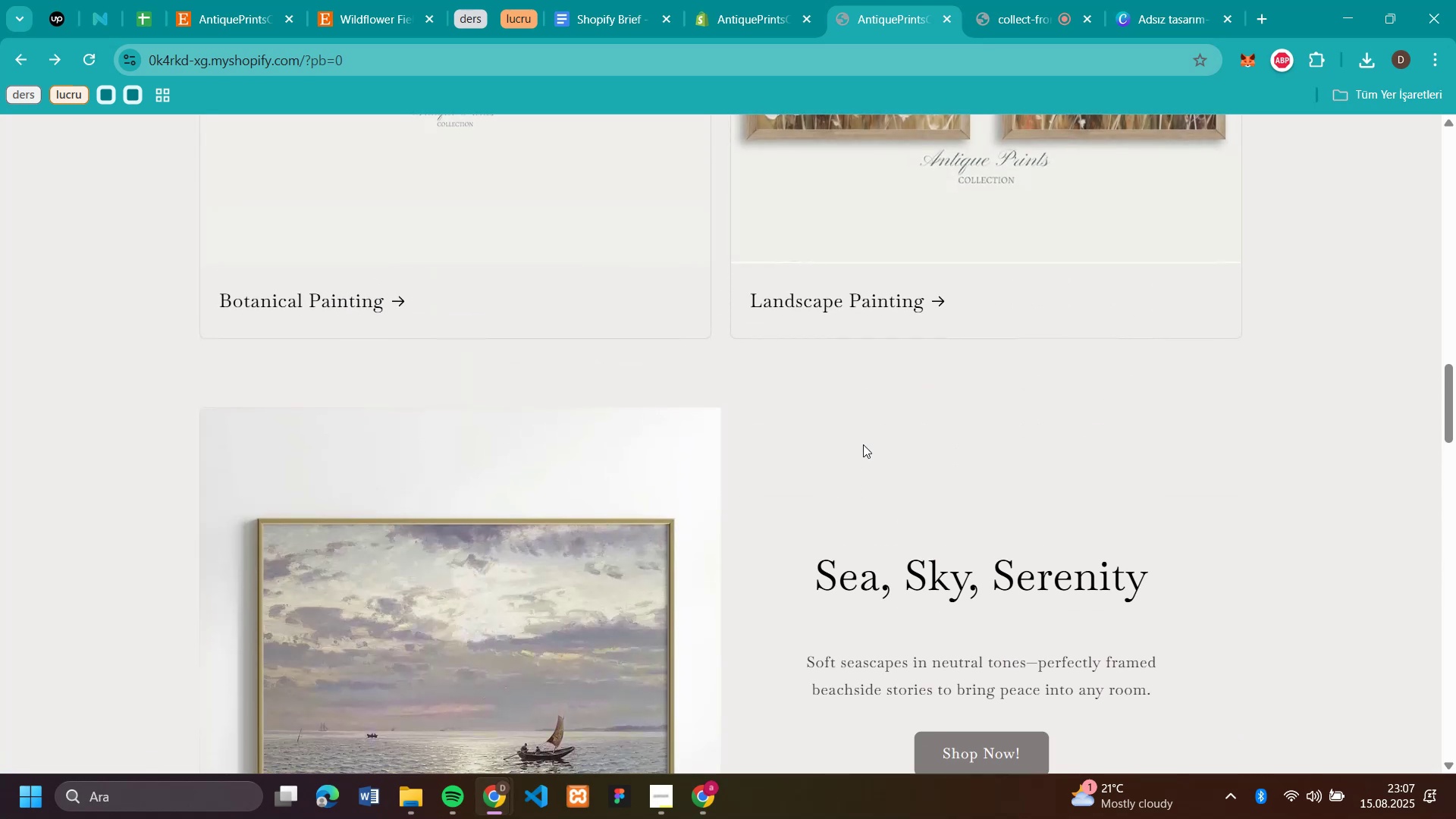 
scroll: coordinate [863, 444], scroll_direction: none, amount: 0.0
 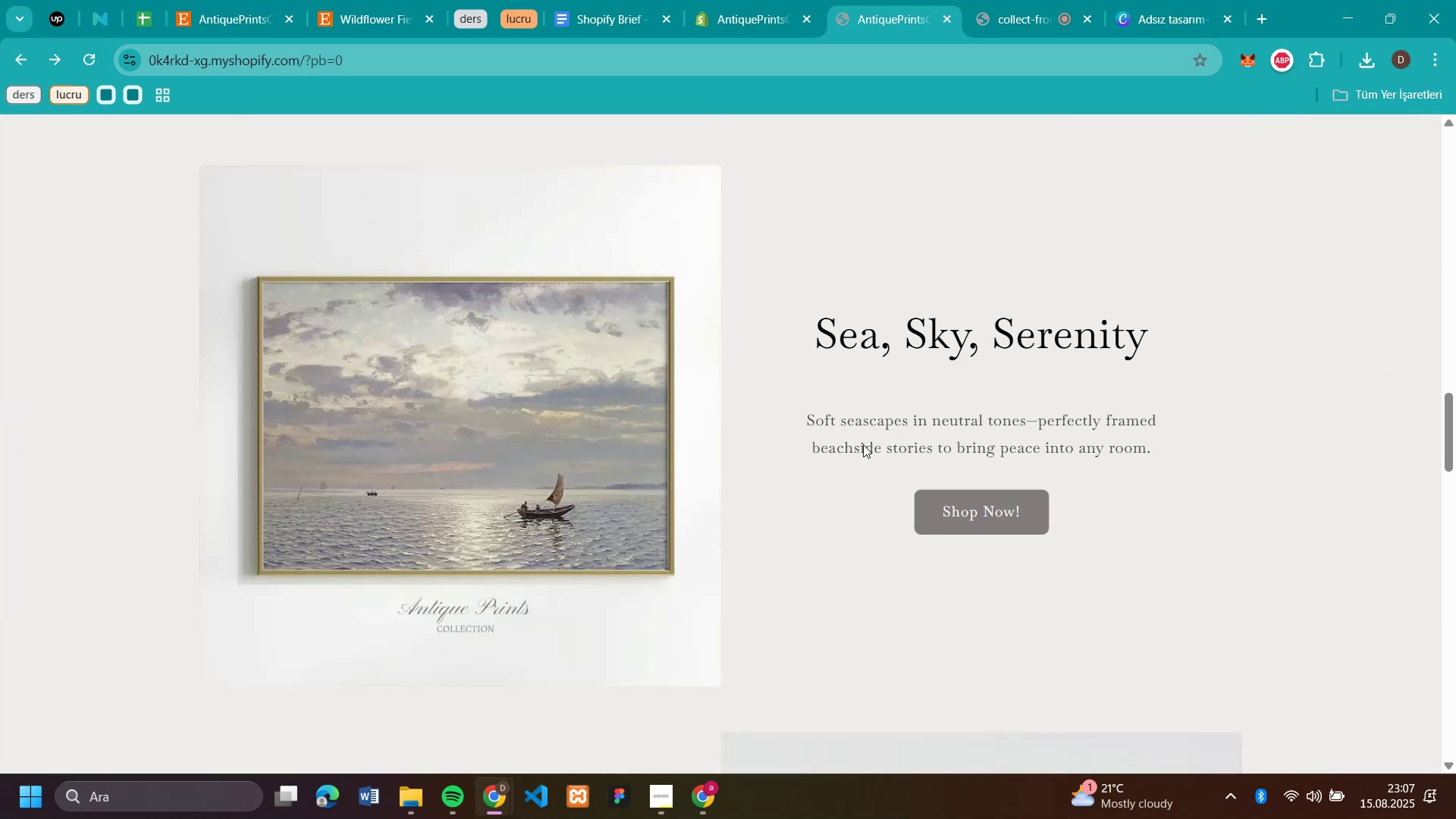 
scroll: coordinate [576, 445], scroll_direction: down, amount: 16.0
 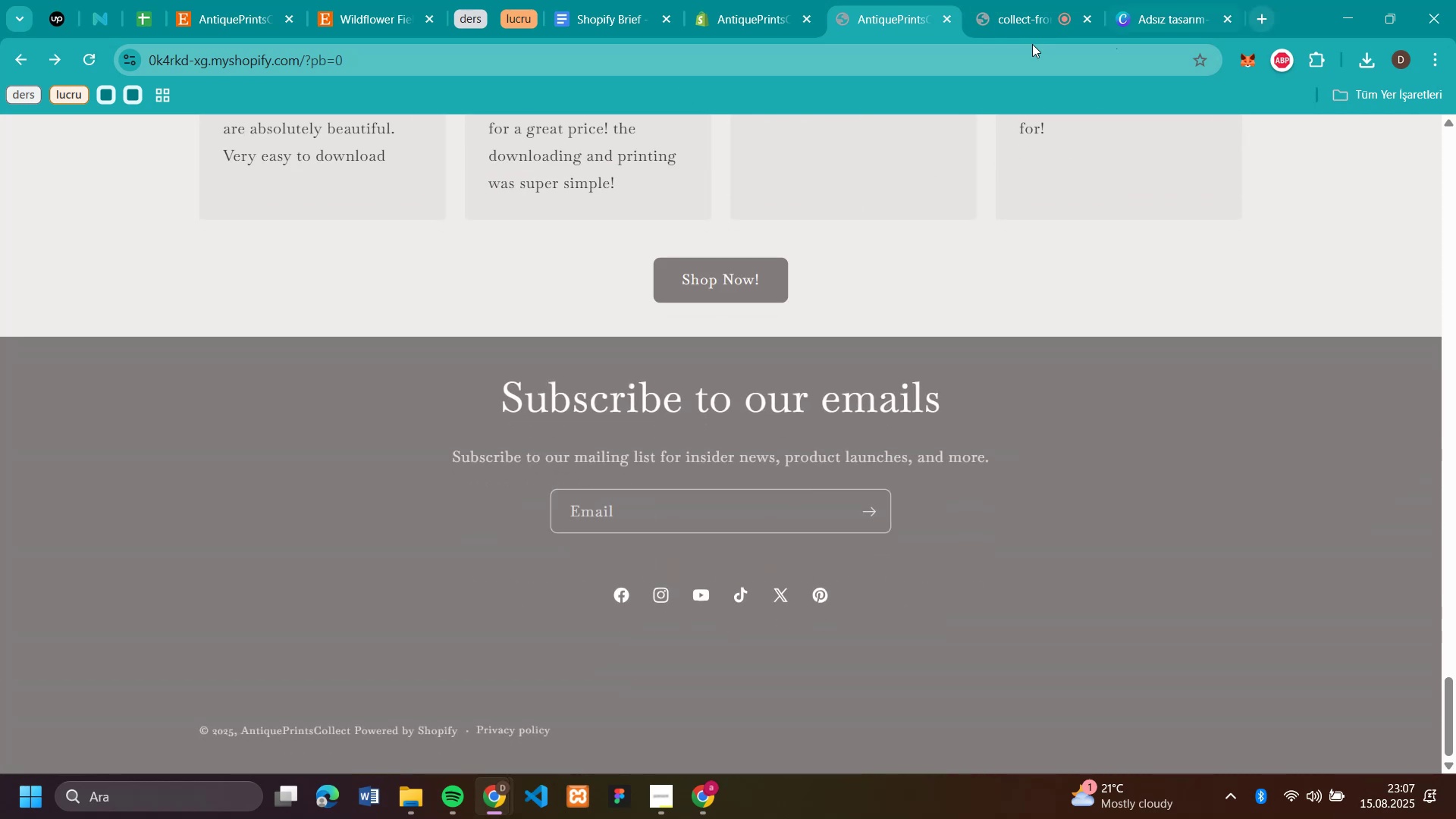 
left_click([1014, 21])
 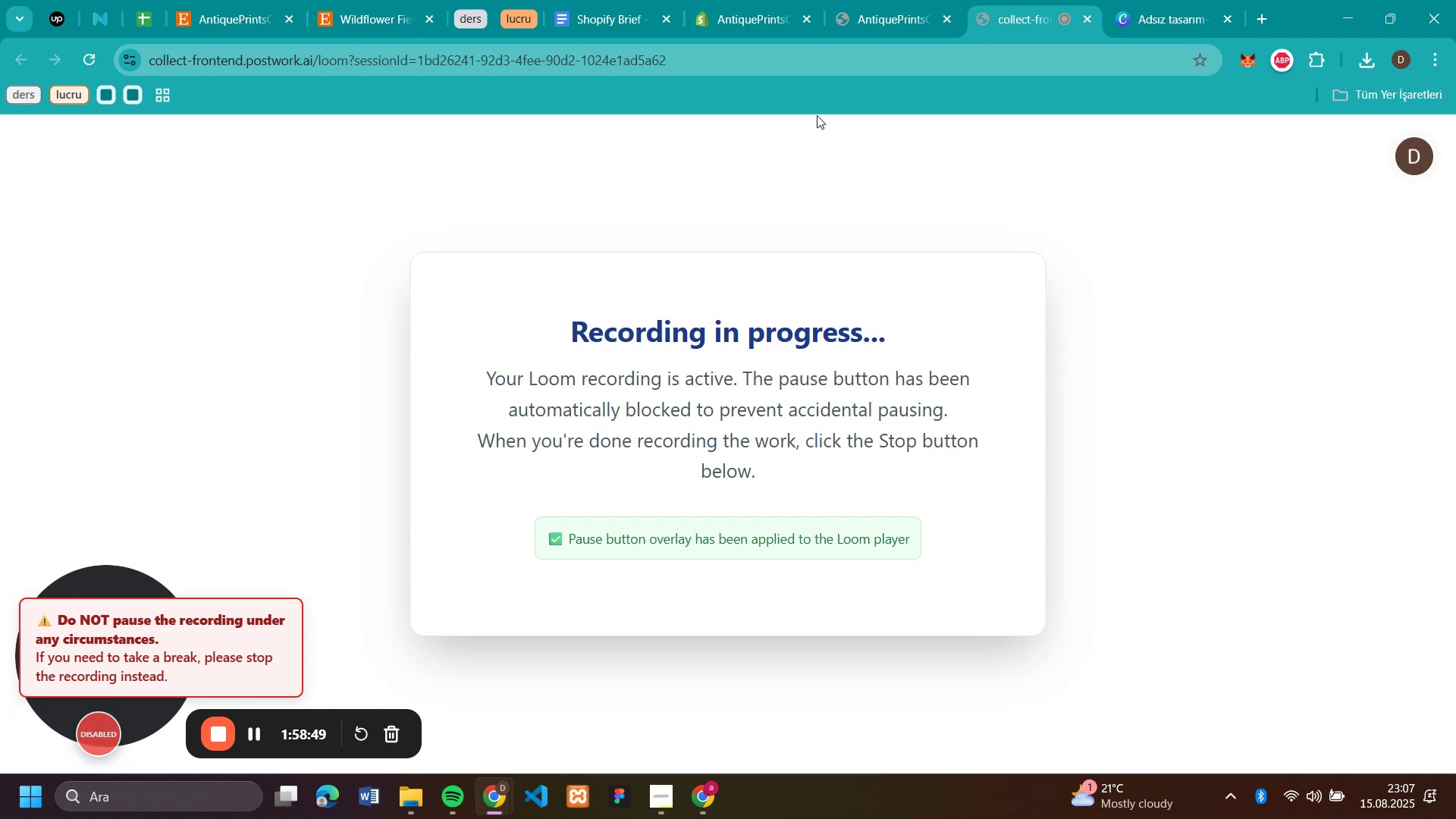 
left_click([752, 30])
 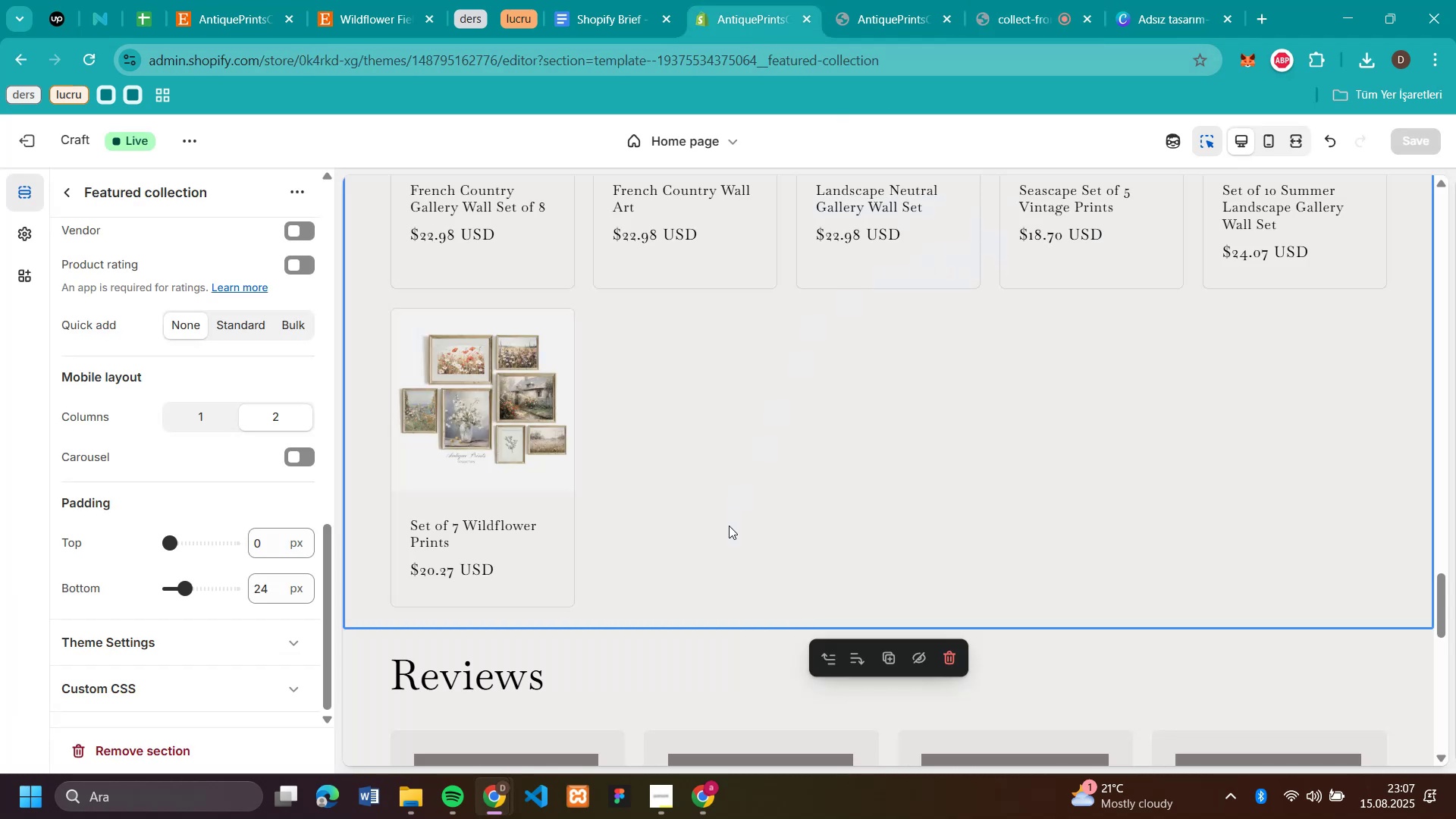 
scroll: coordinate [728, 498], scroll_direction: down, amount: 10.0
 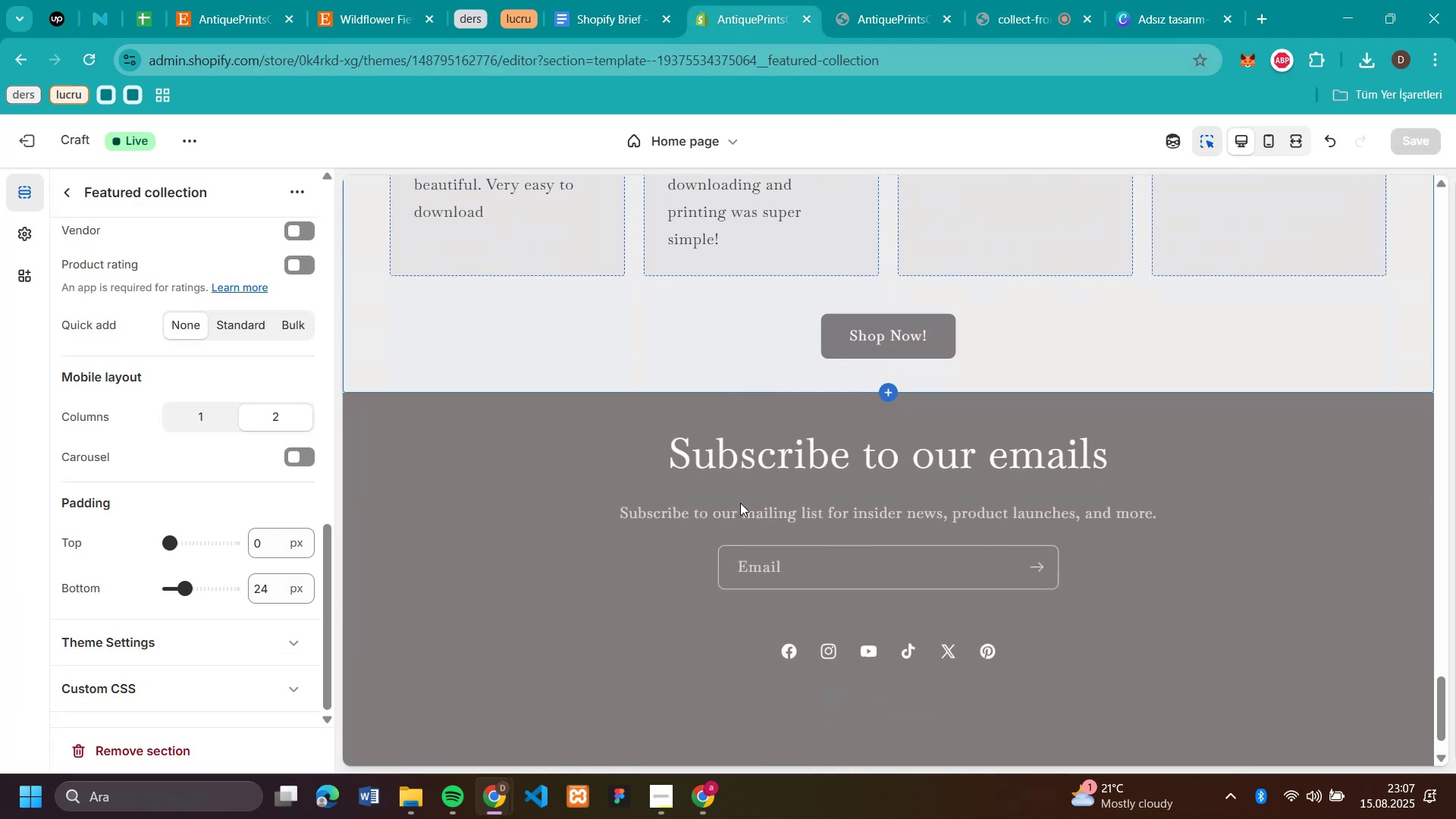 
scroll: coordinate [663, 230], scroll_direction: up, amount: 48.0
 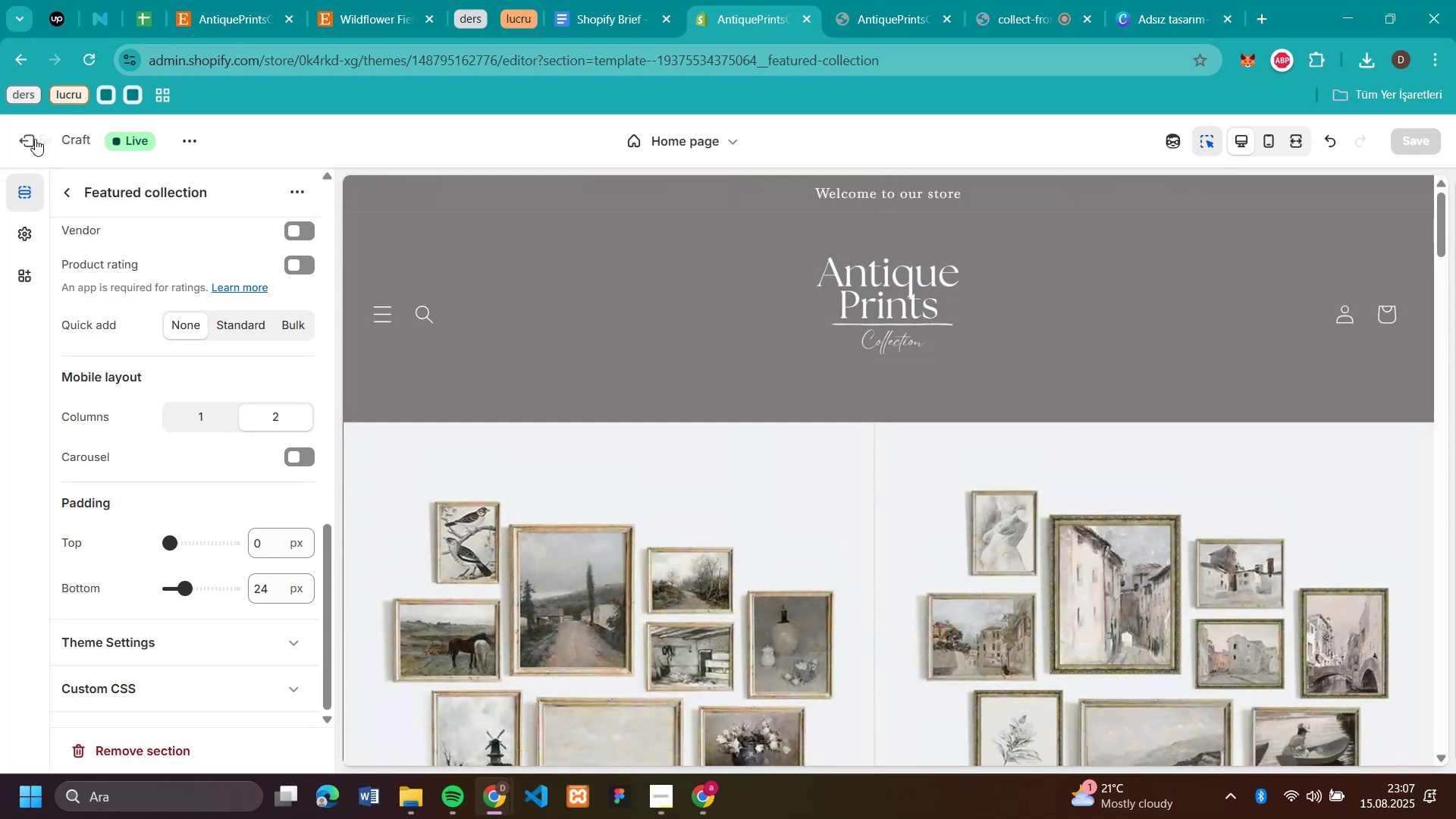 
left_click([35, 139])
 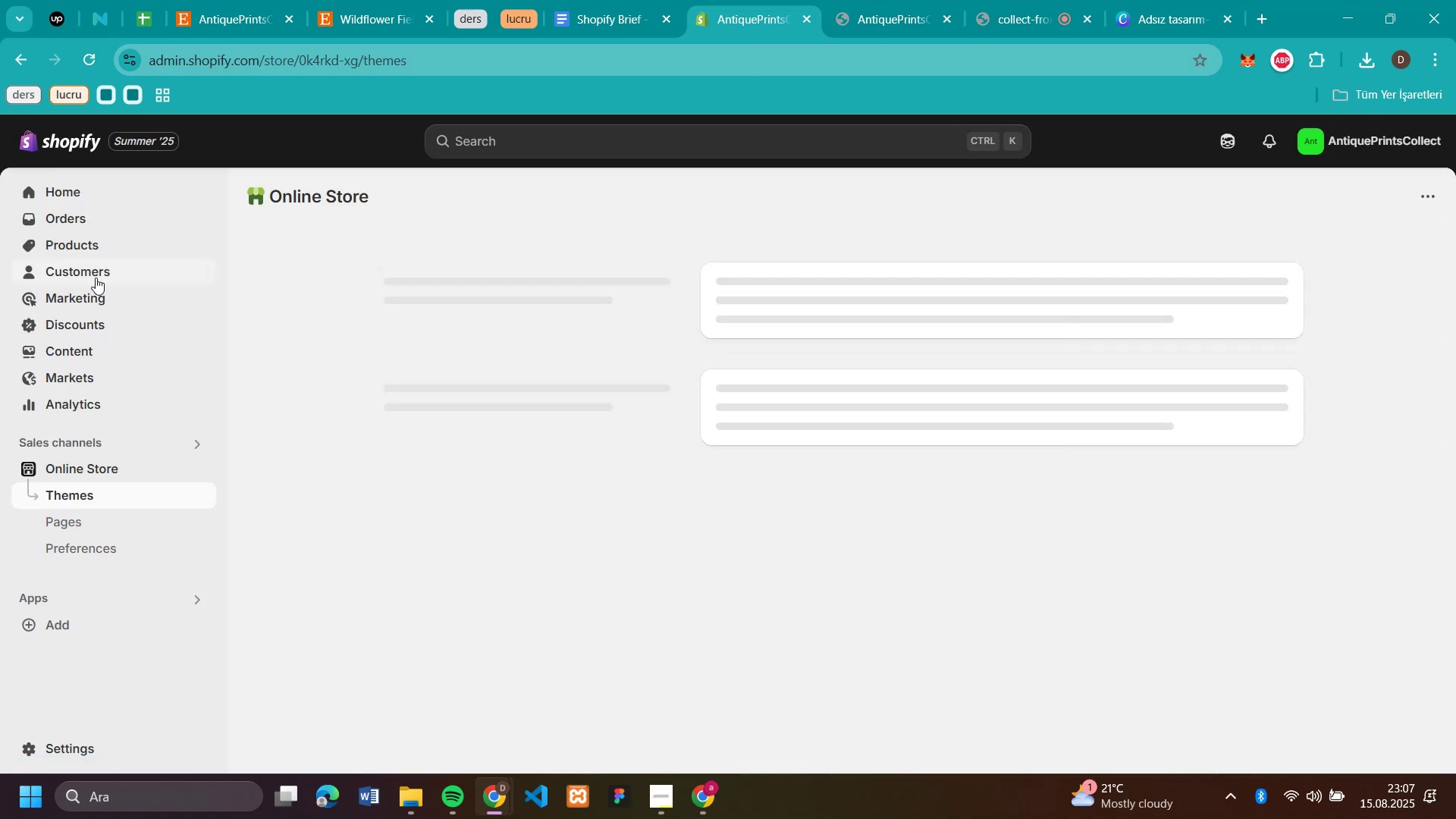 
left_click([61, 243])
 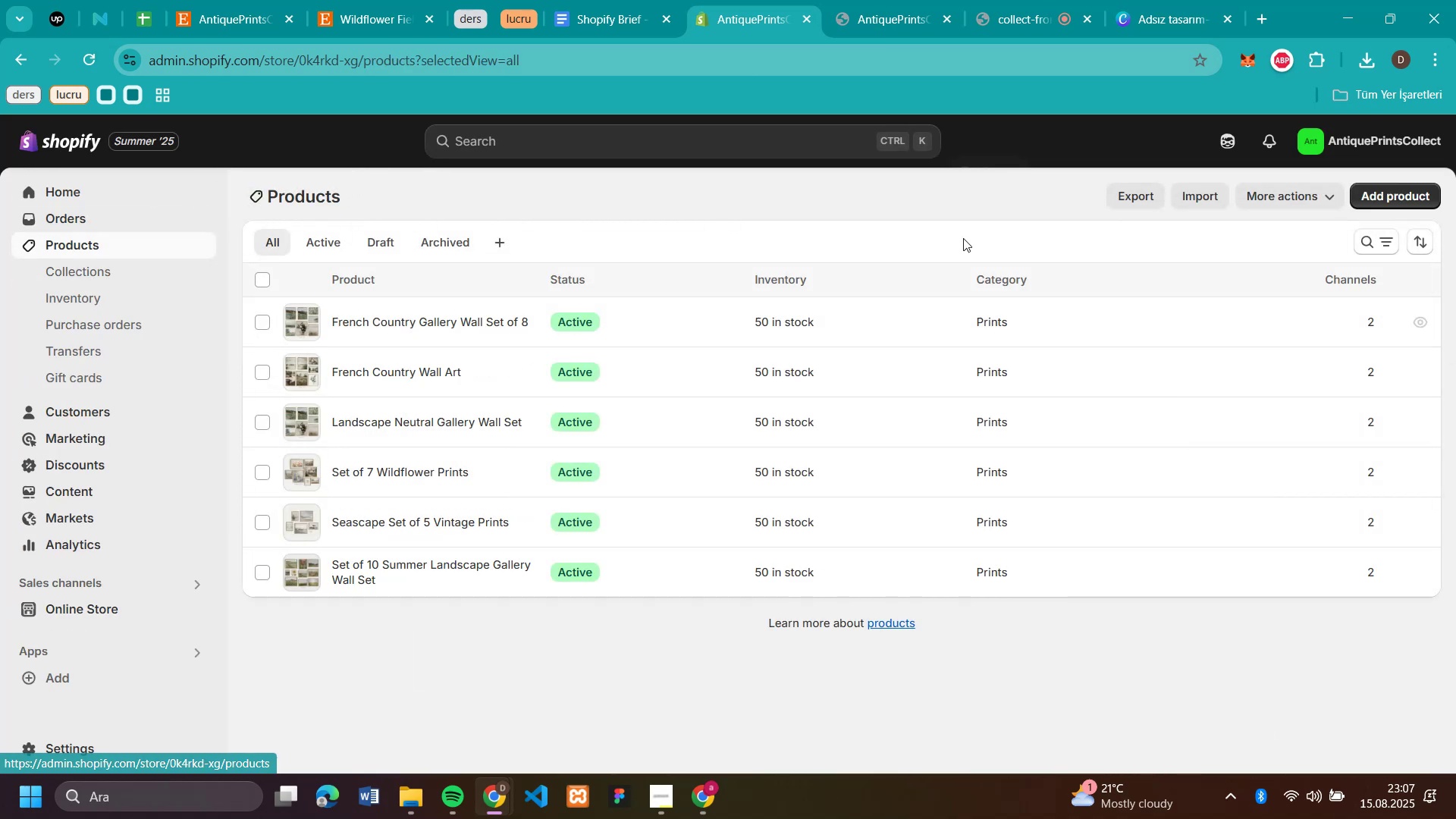 
left_click([1382, 190])
 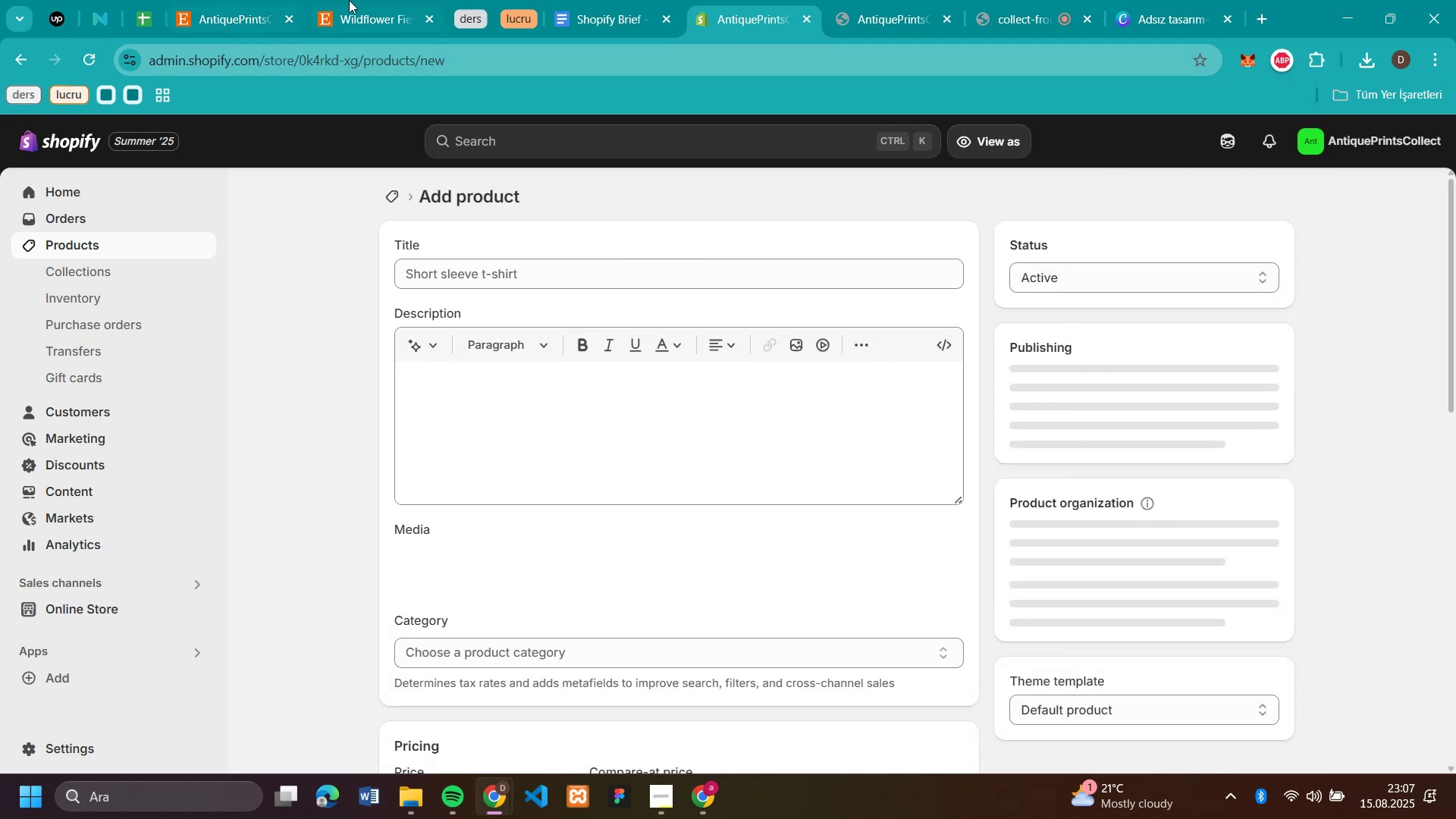 
left_click([359, 17])
 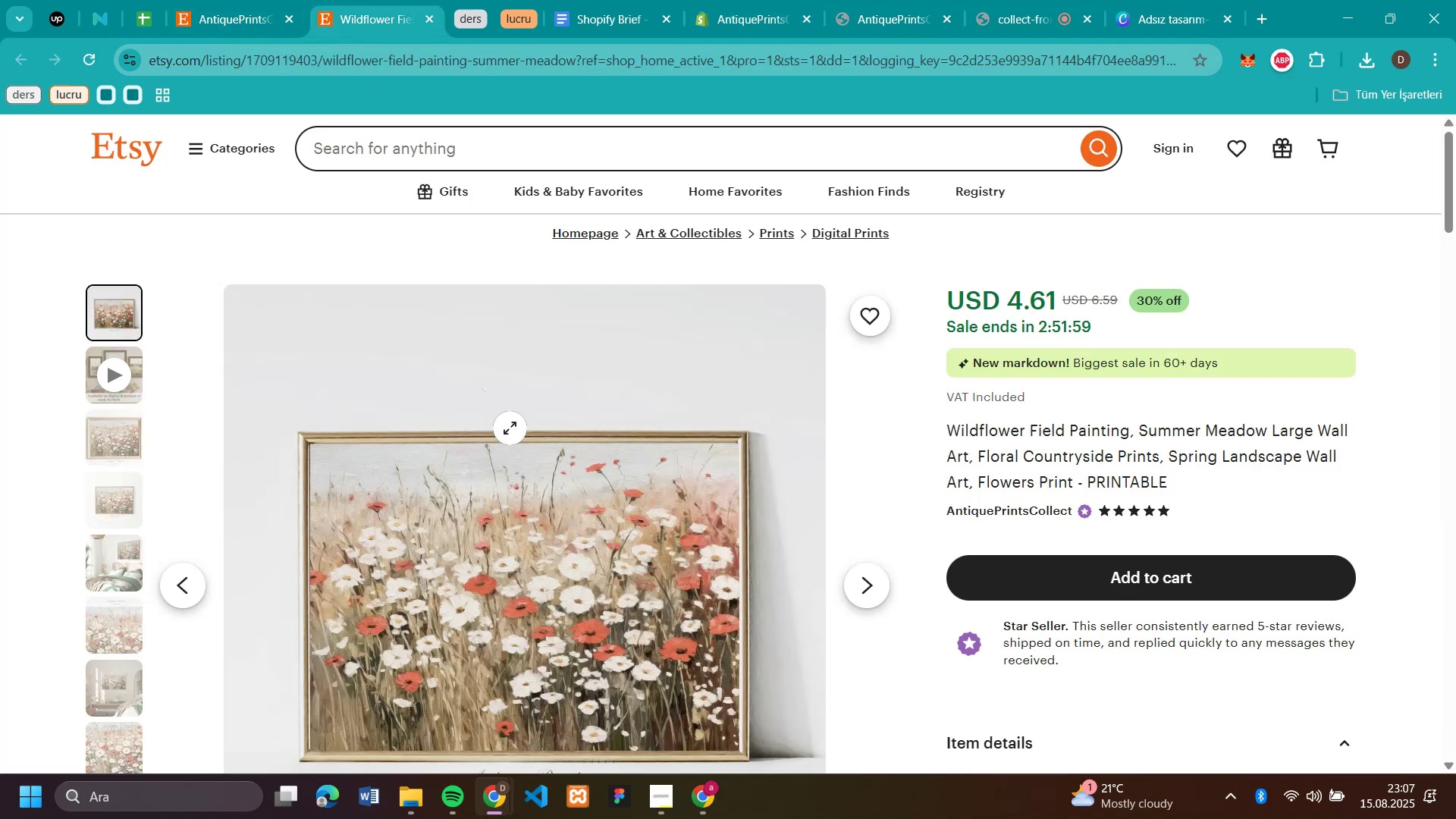 
right_click([510, 428])
 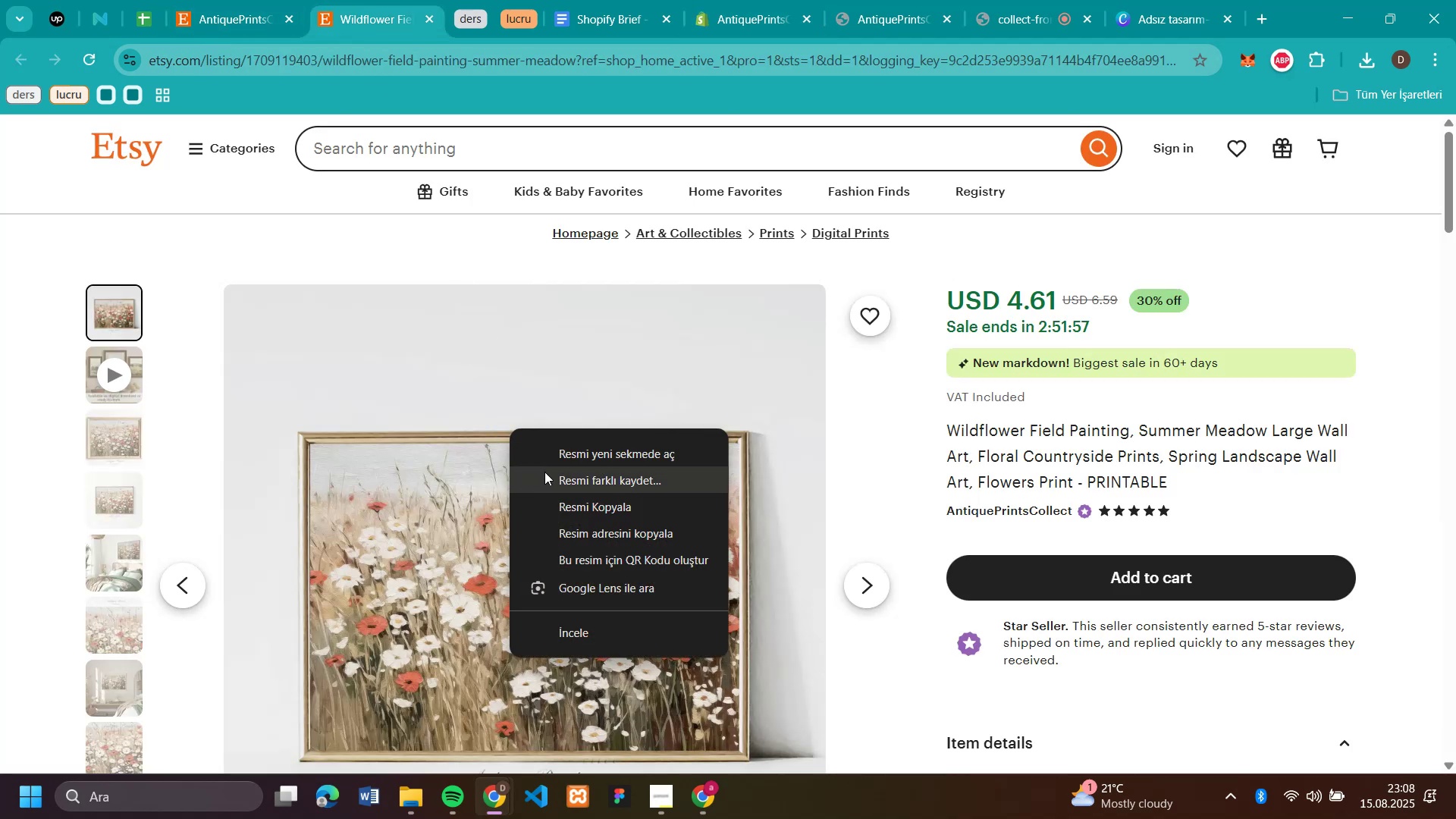 
left_click([546, 473])
 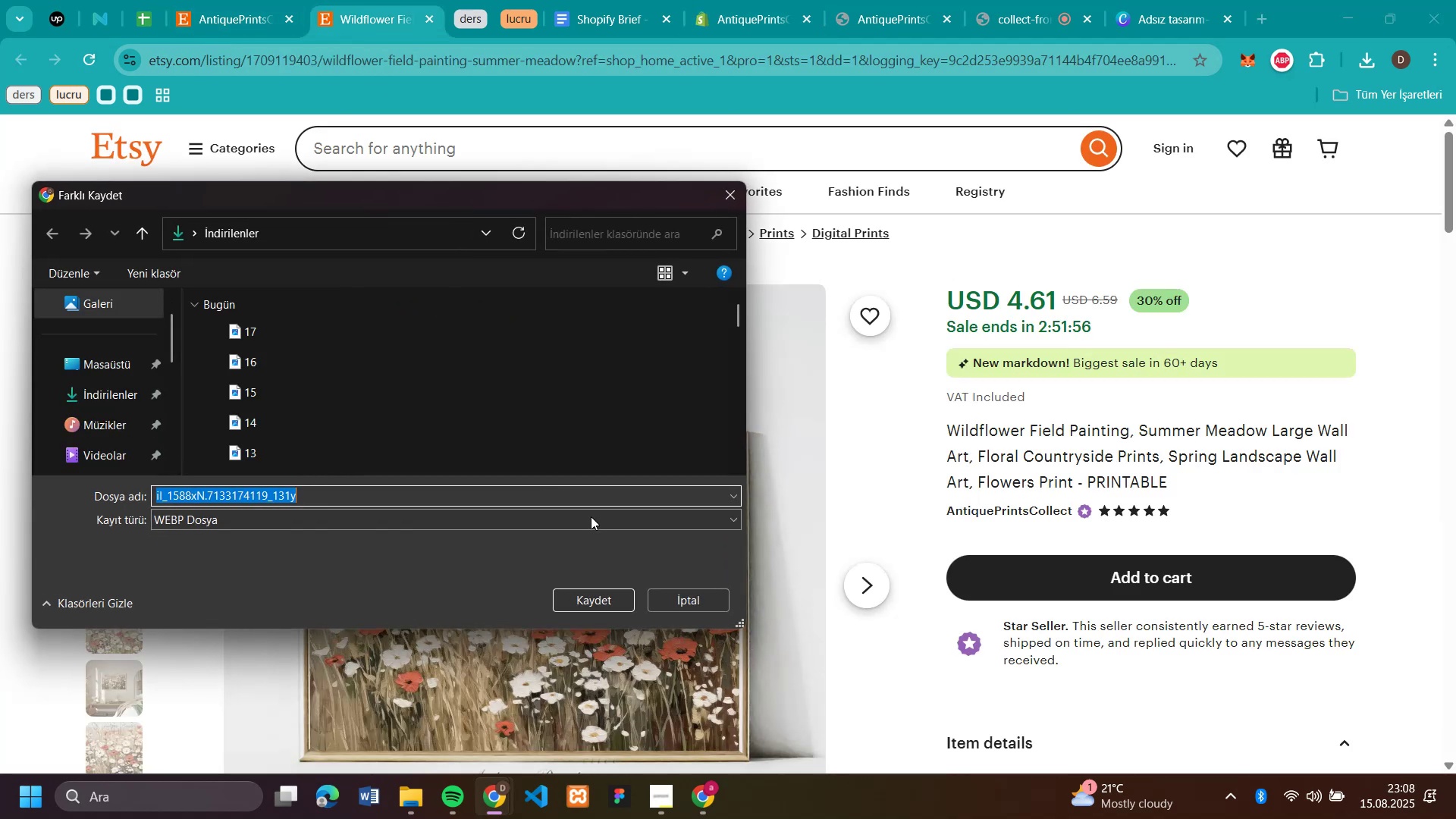 
type(a1)
 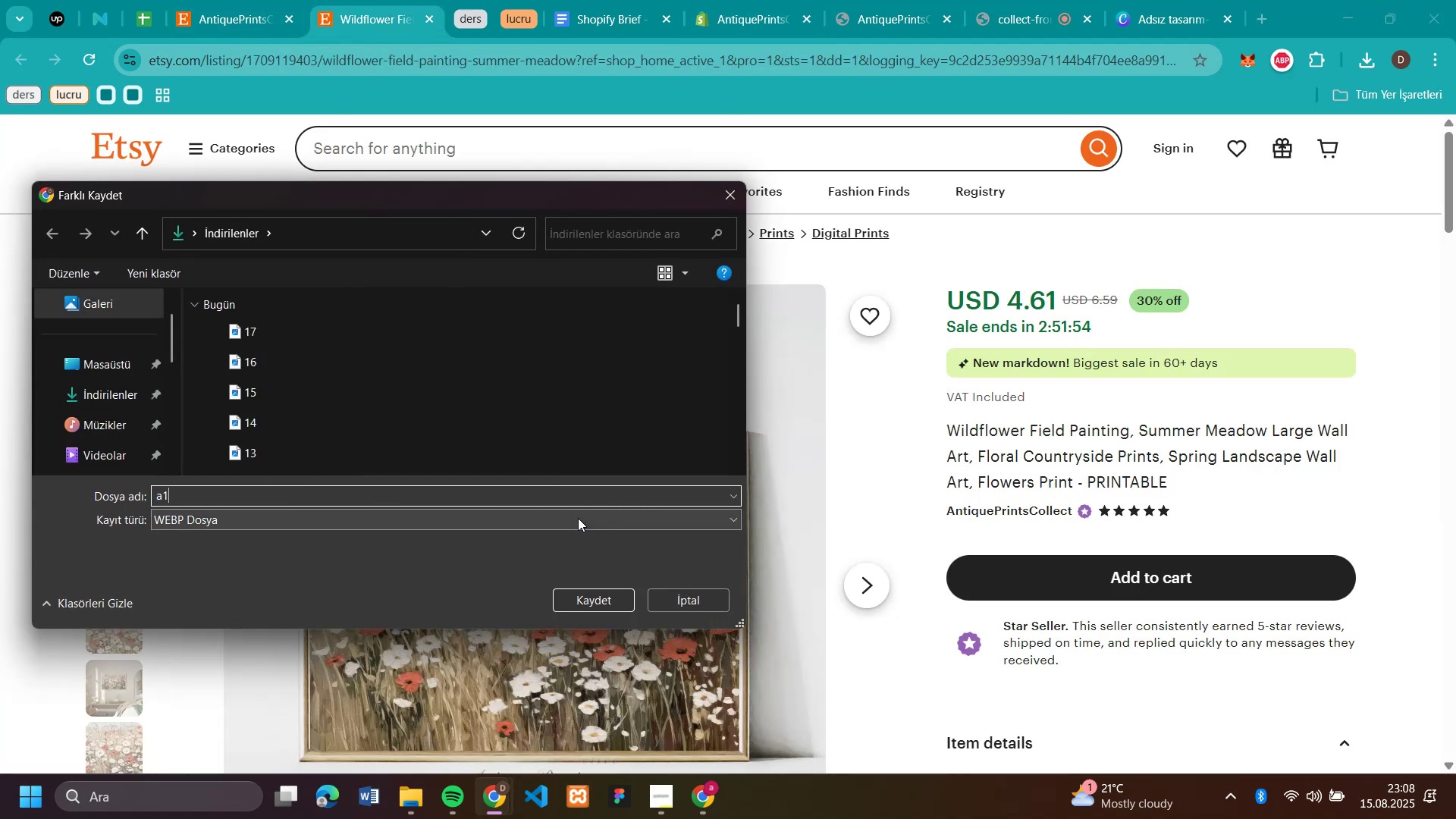 
key(Enter)
 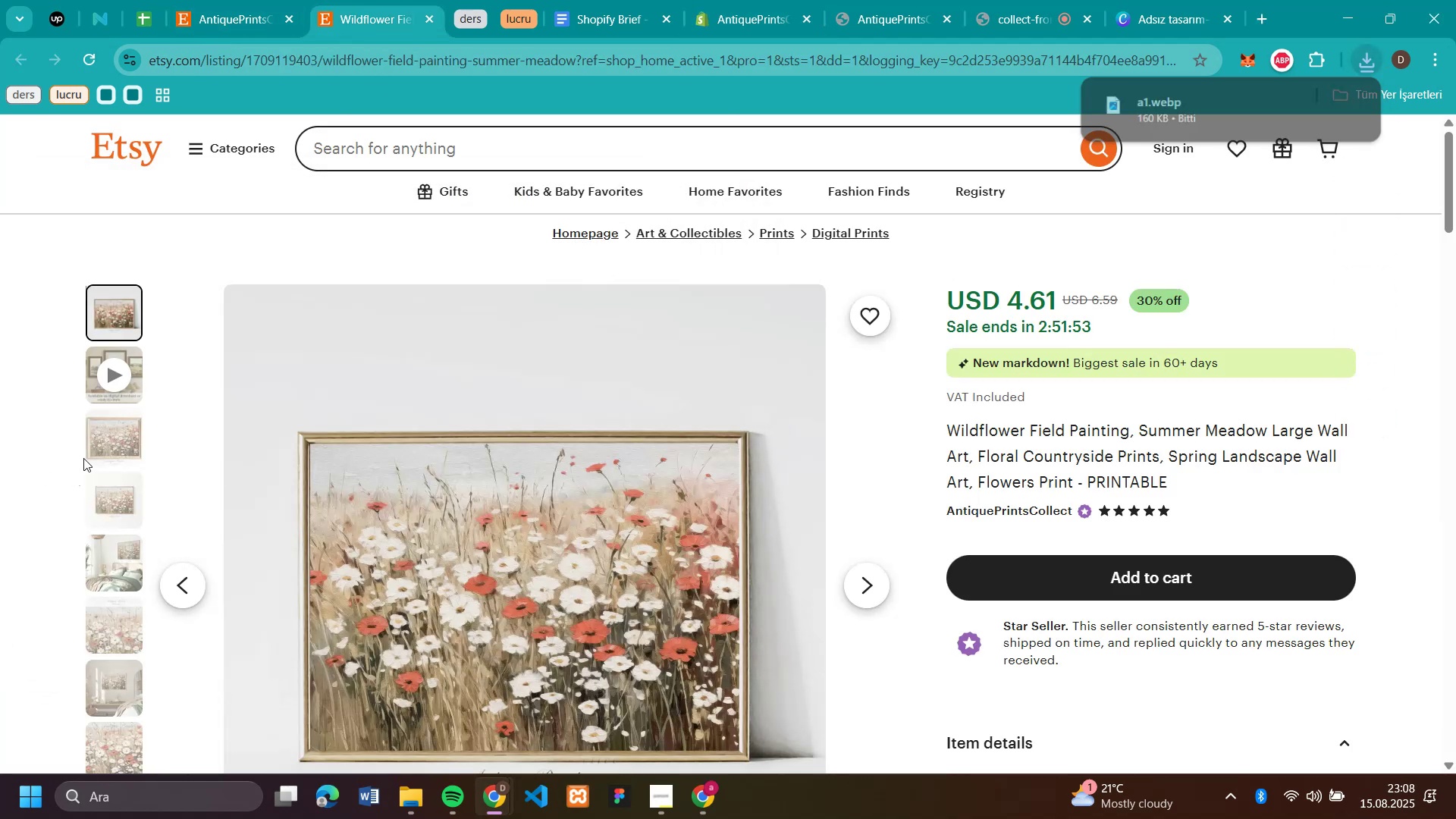 
double_click([109, 438])
 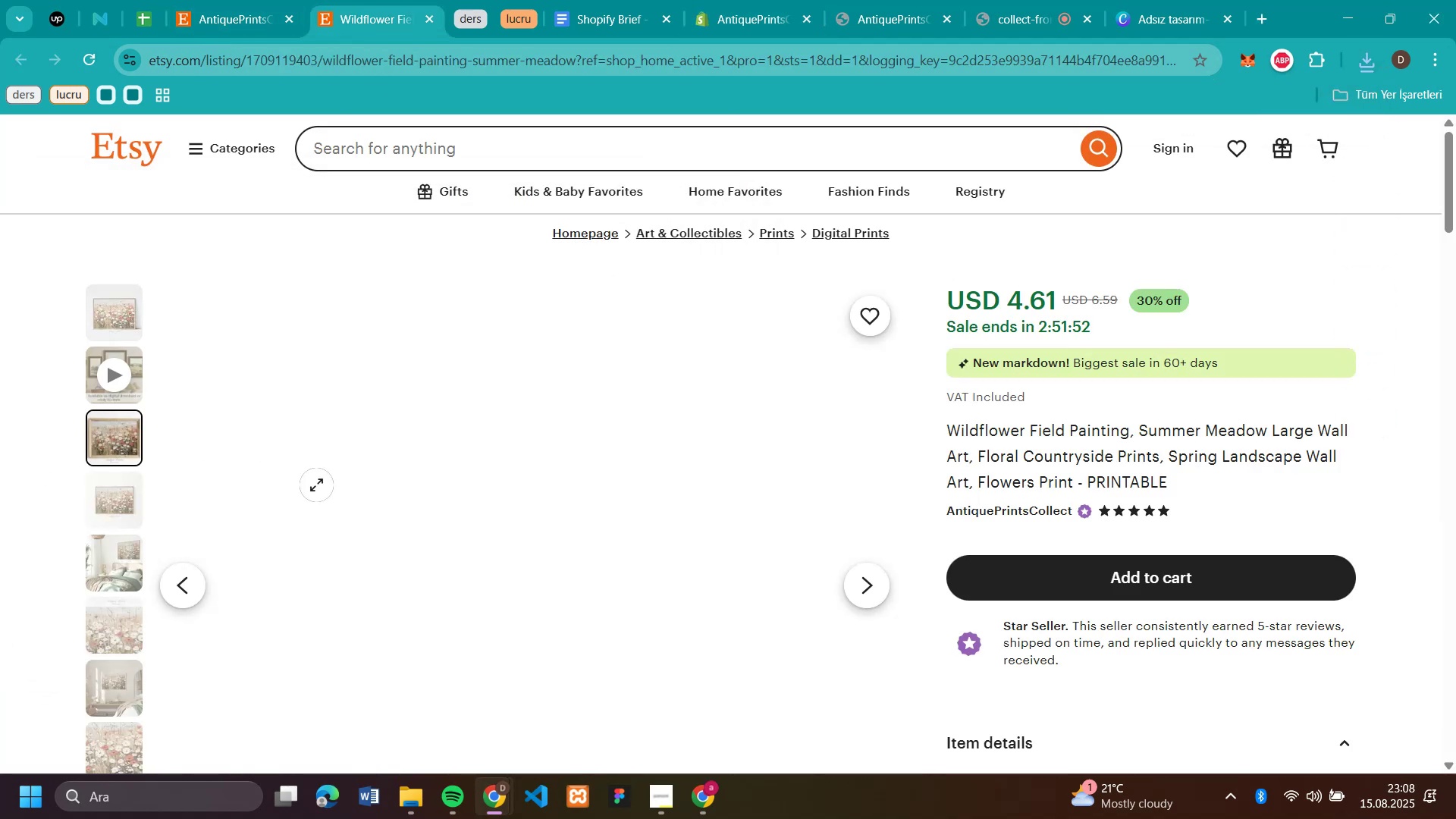 
scroll: coordinate [331, 468], scroll_direction: down, amount: 1.0
 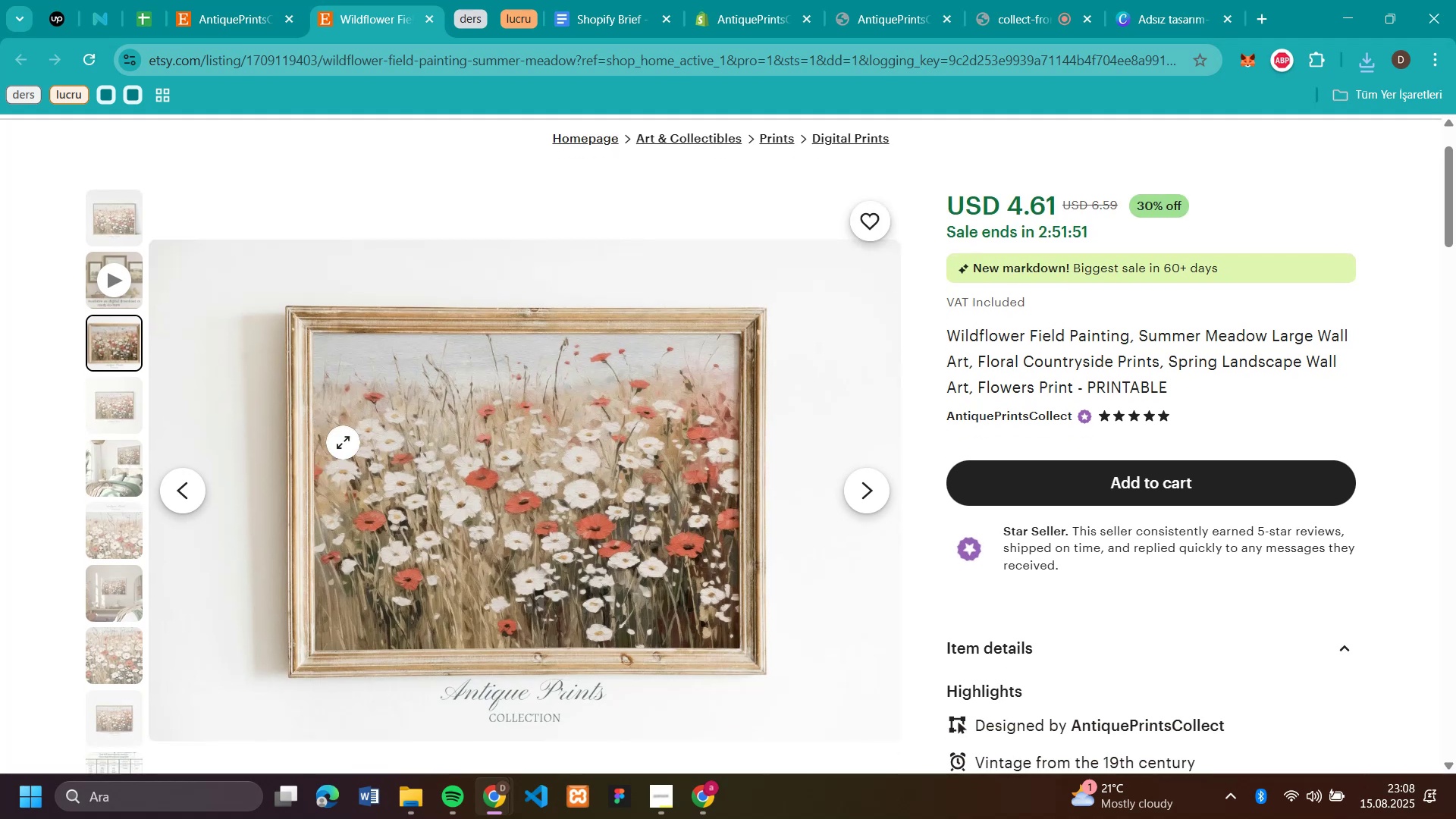 
right_click([344, 441])
 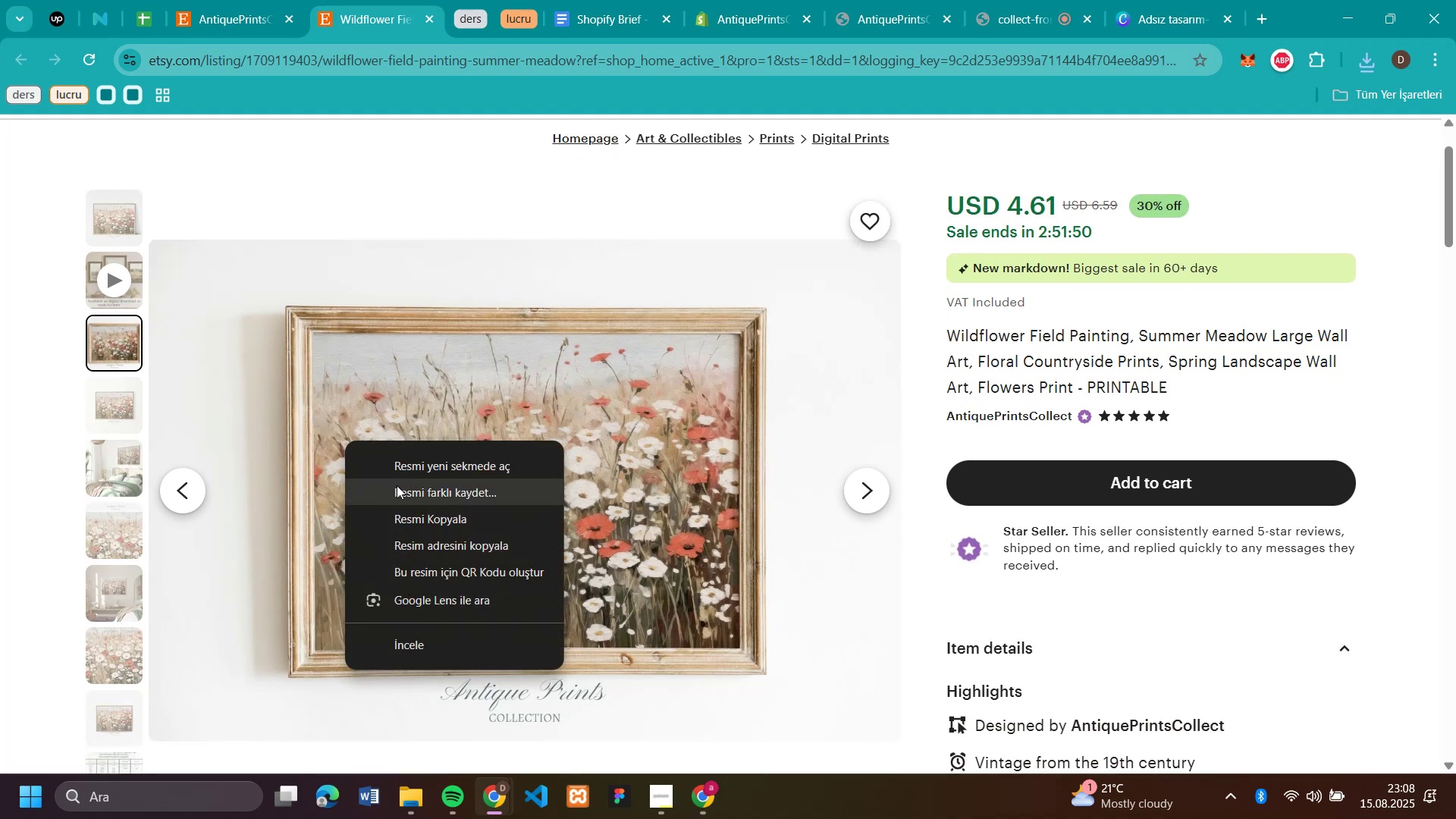 
left_click([397, 485])
 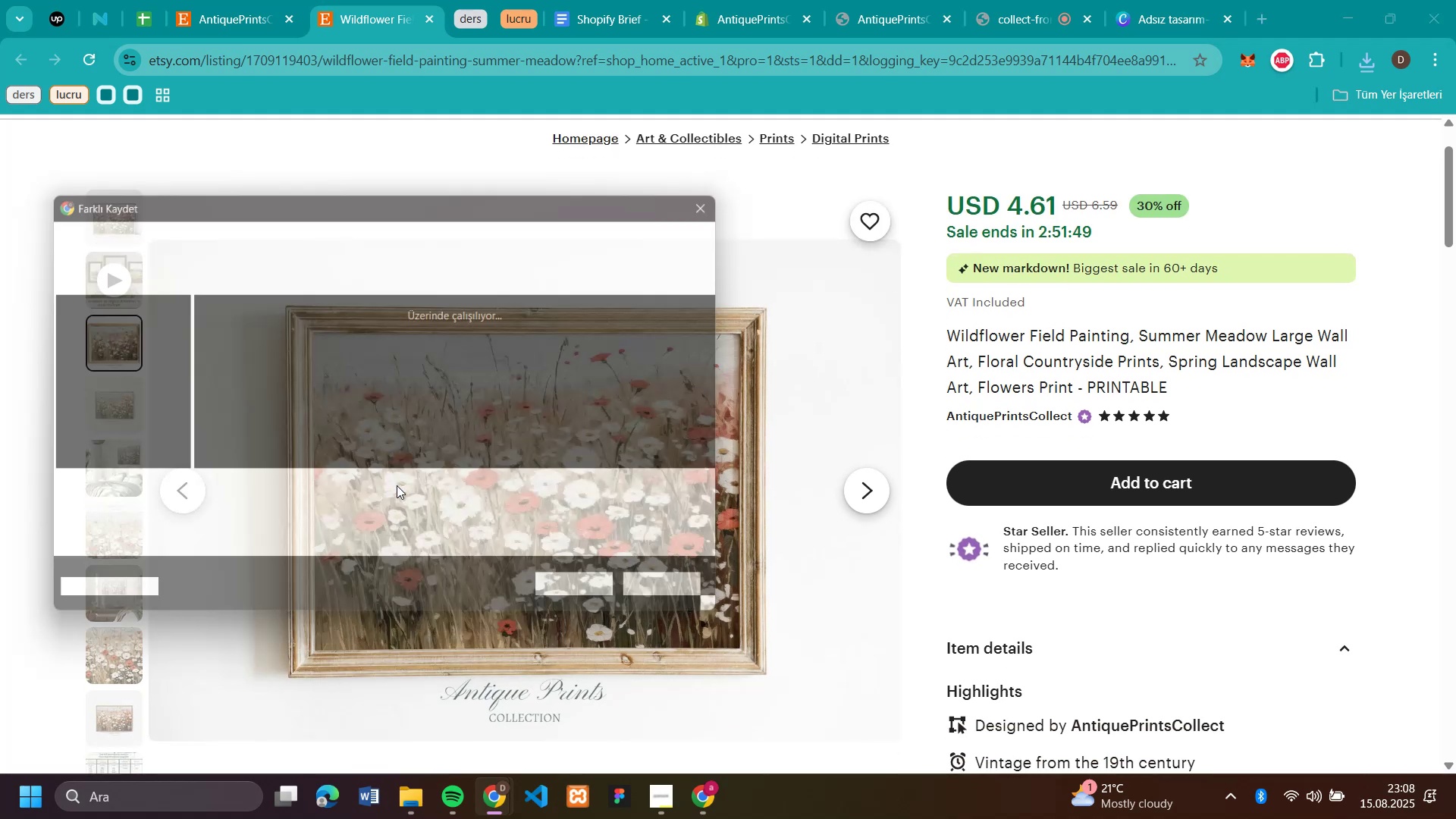 
type(a2)
 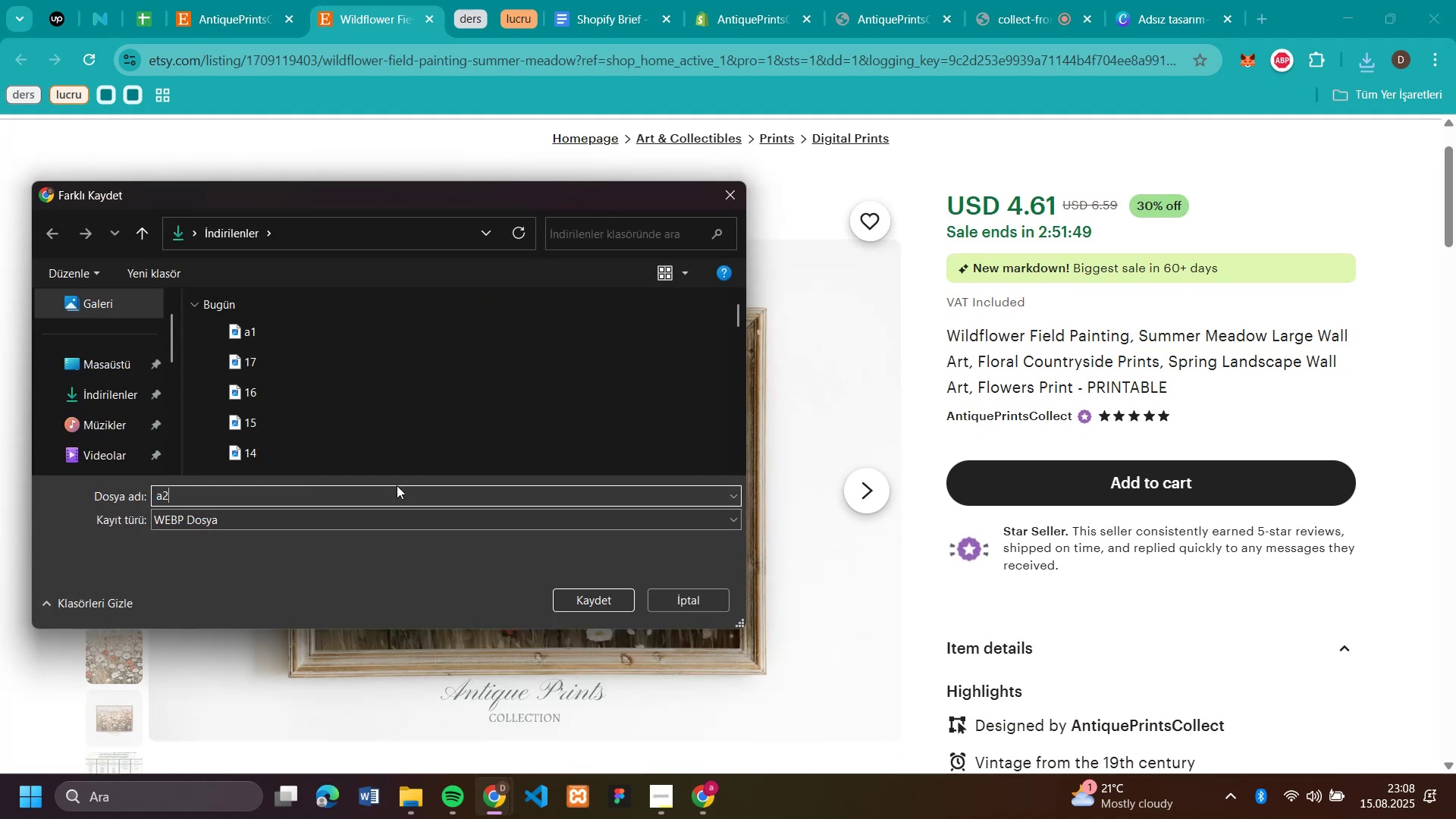 
key(Enter)
 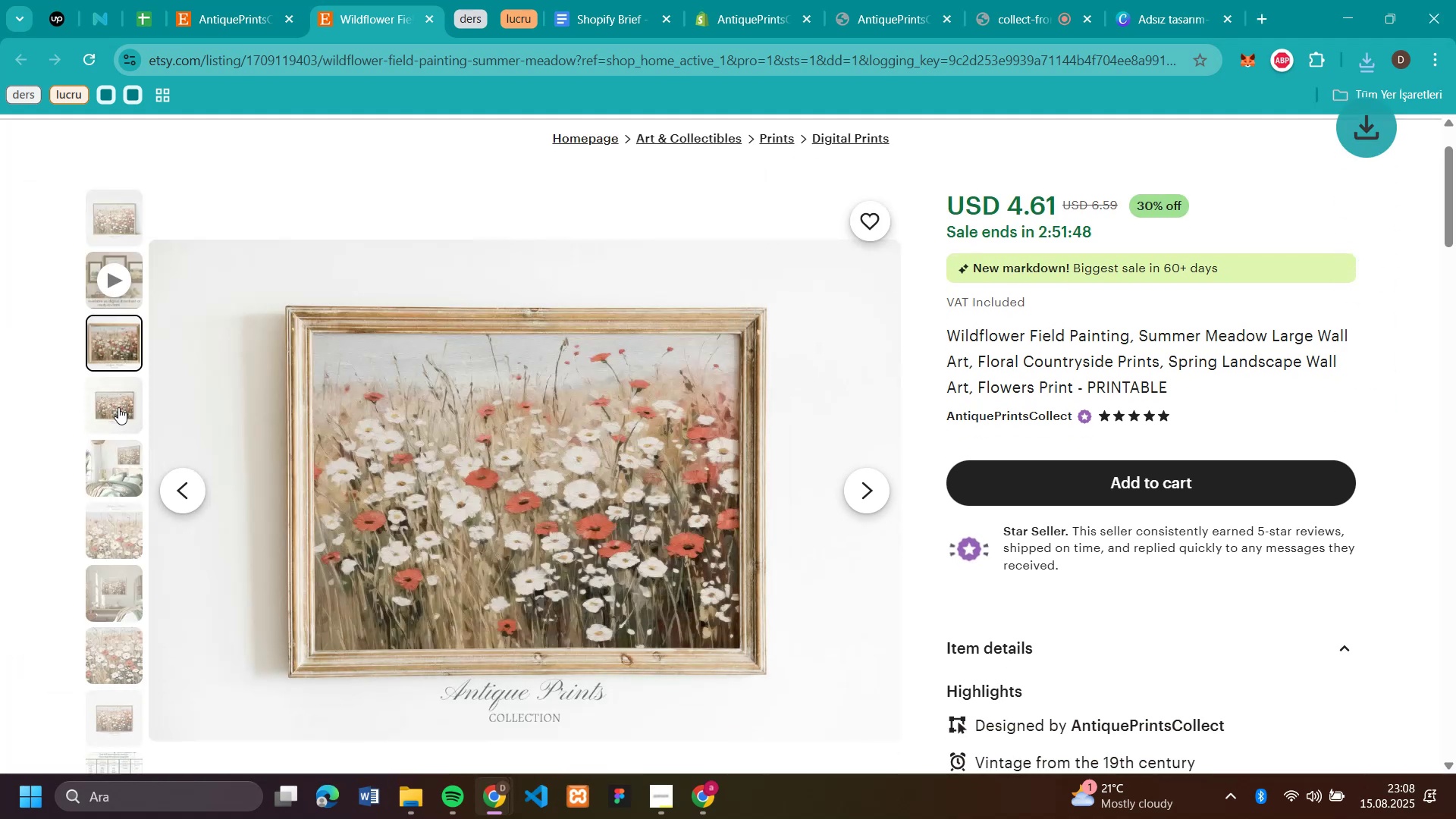 
left_click([120, 401])
 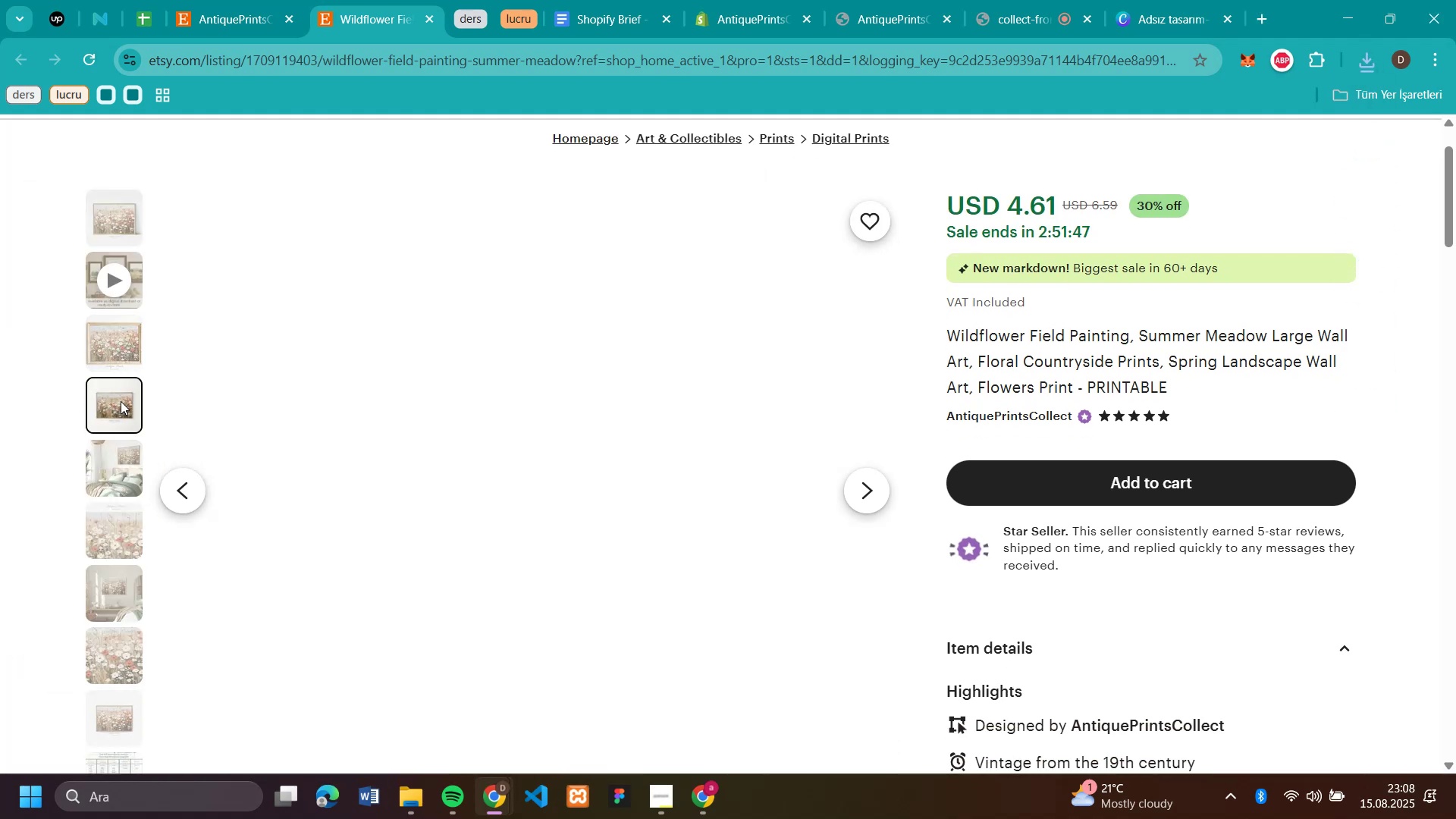 
mouse_move([300, 425])
 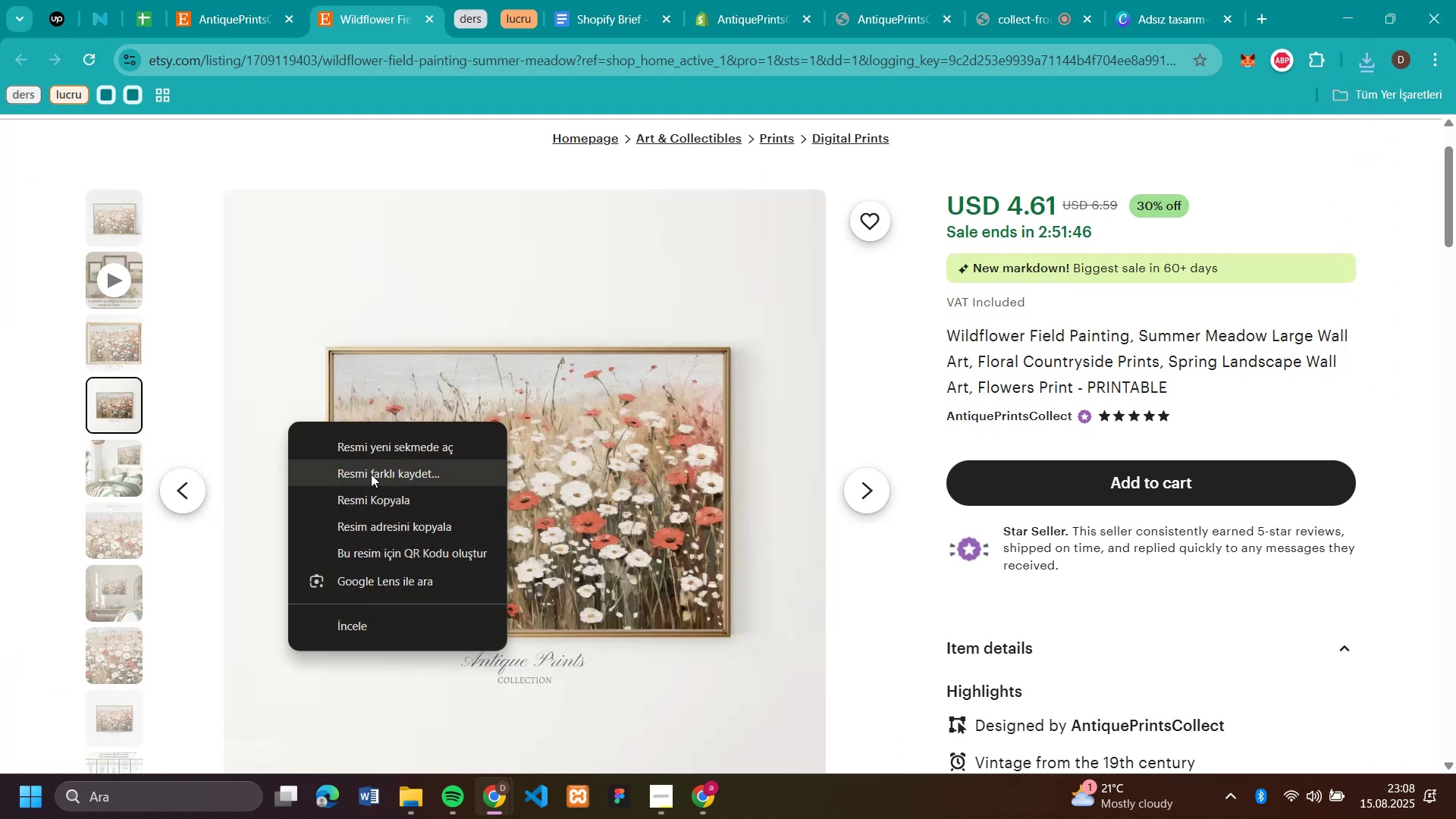 
left_click([371, 474])
 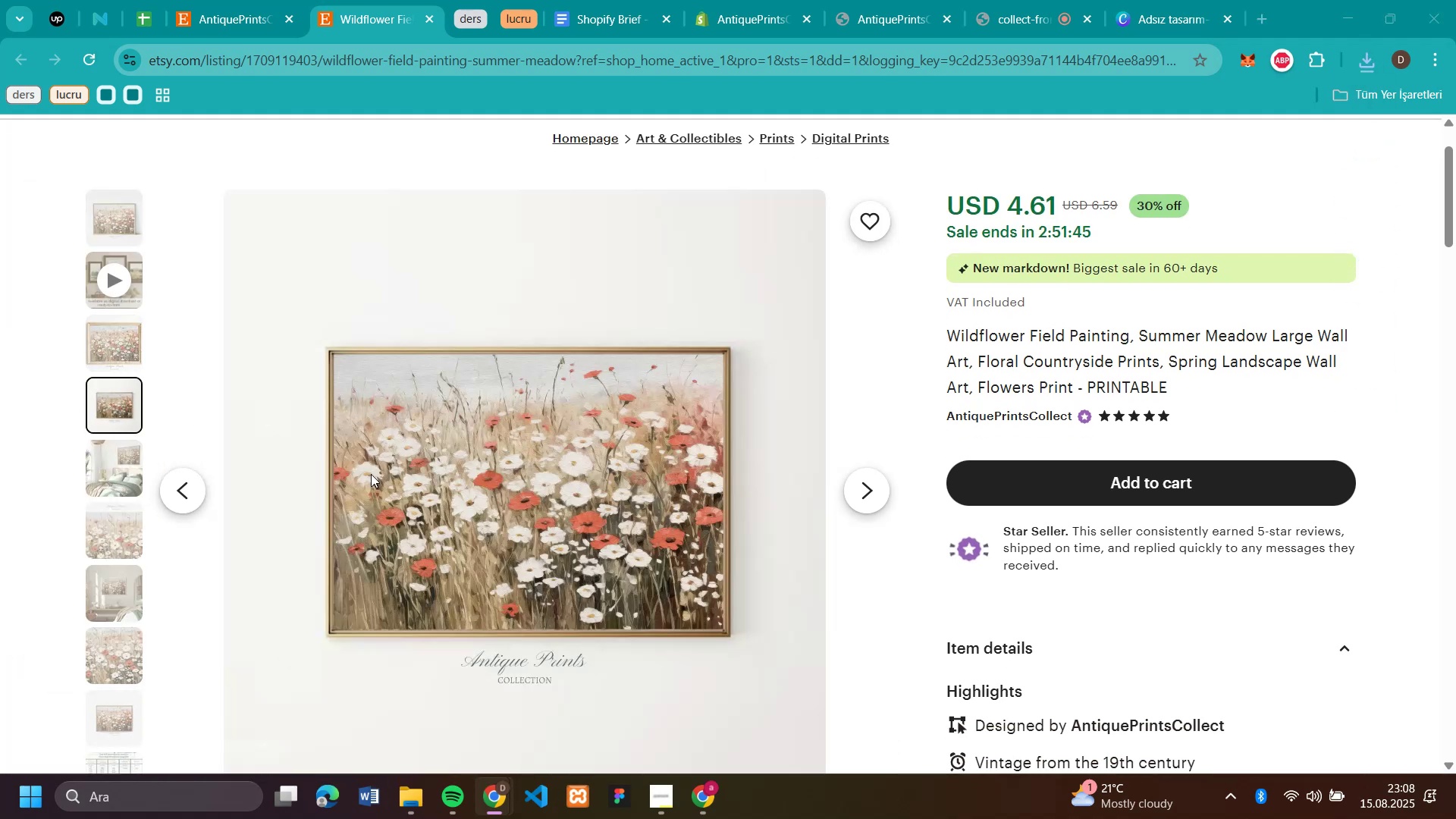 
type(a3)
 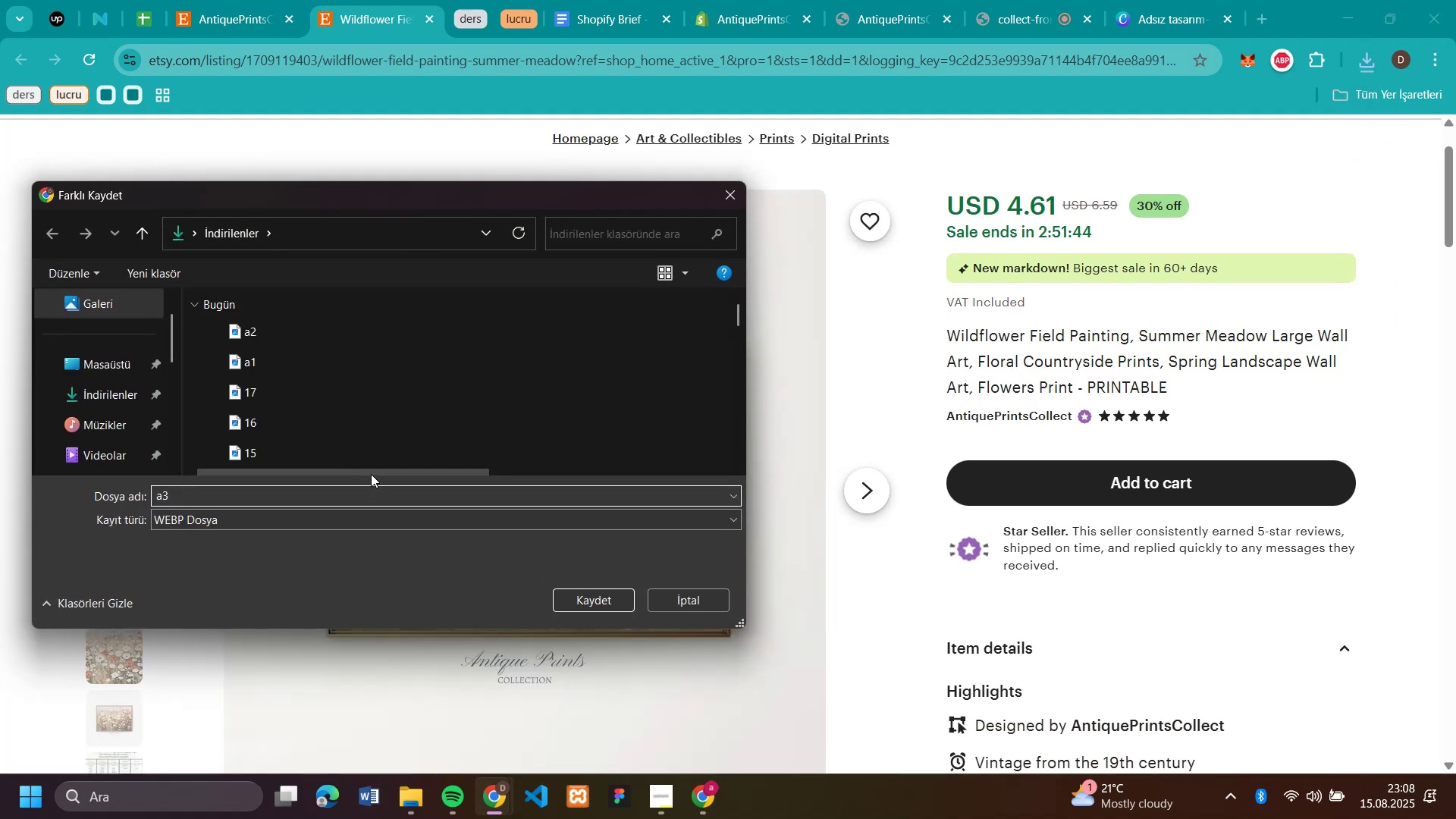 
key(Enter)
 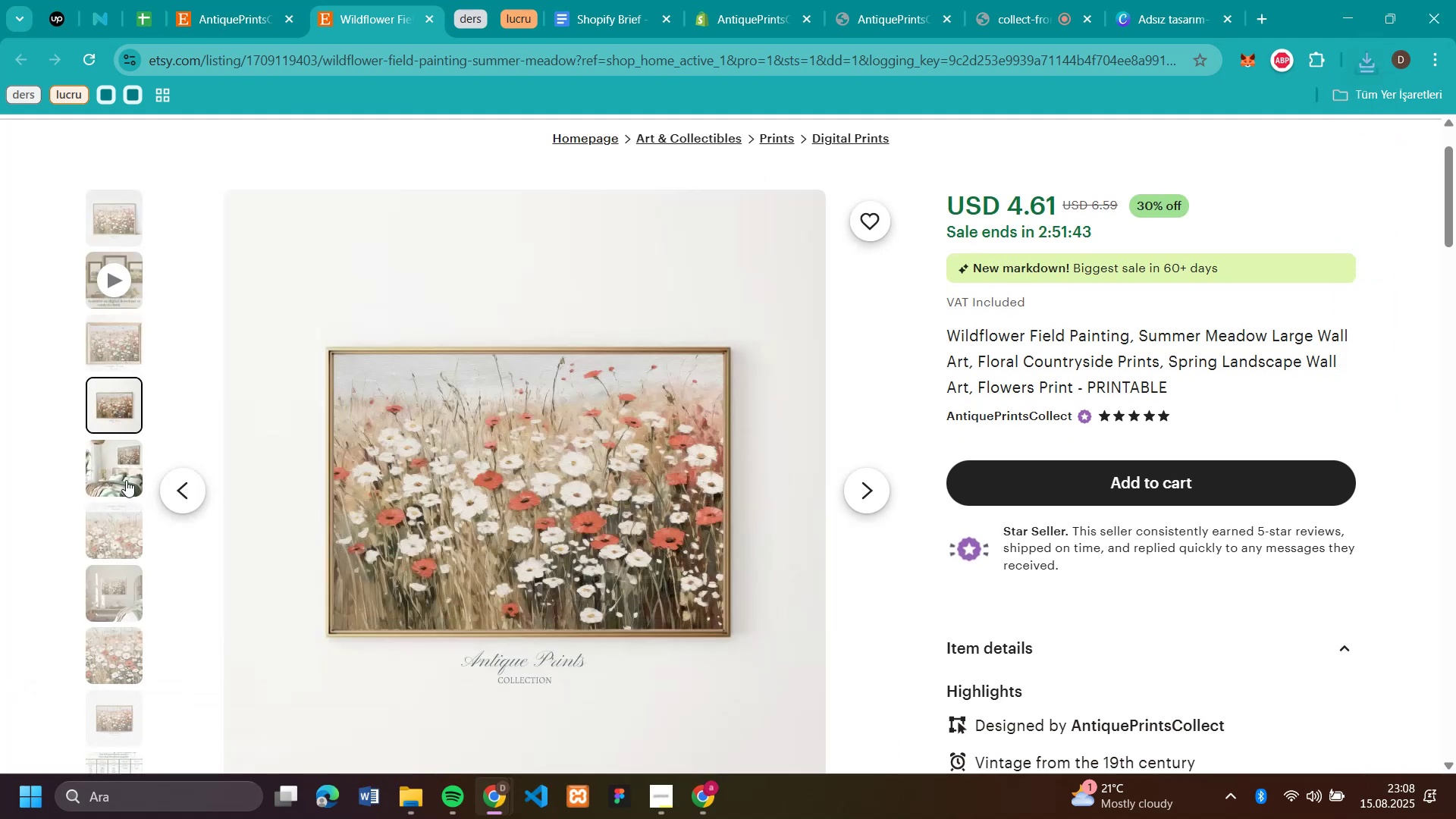 
left_click([124, 475])
 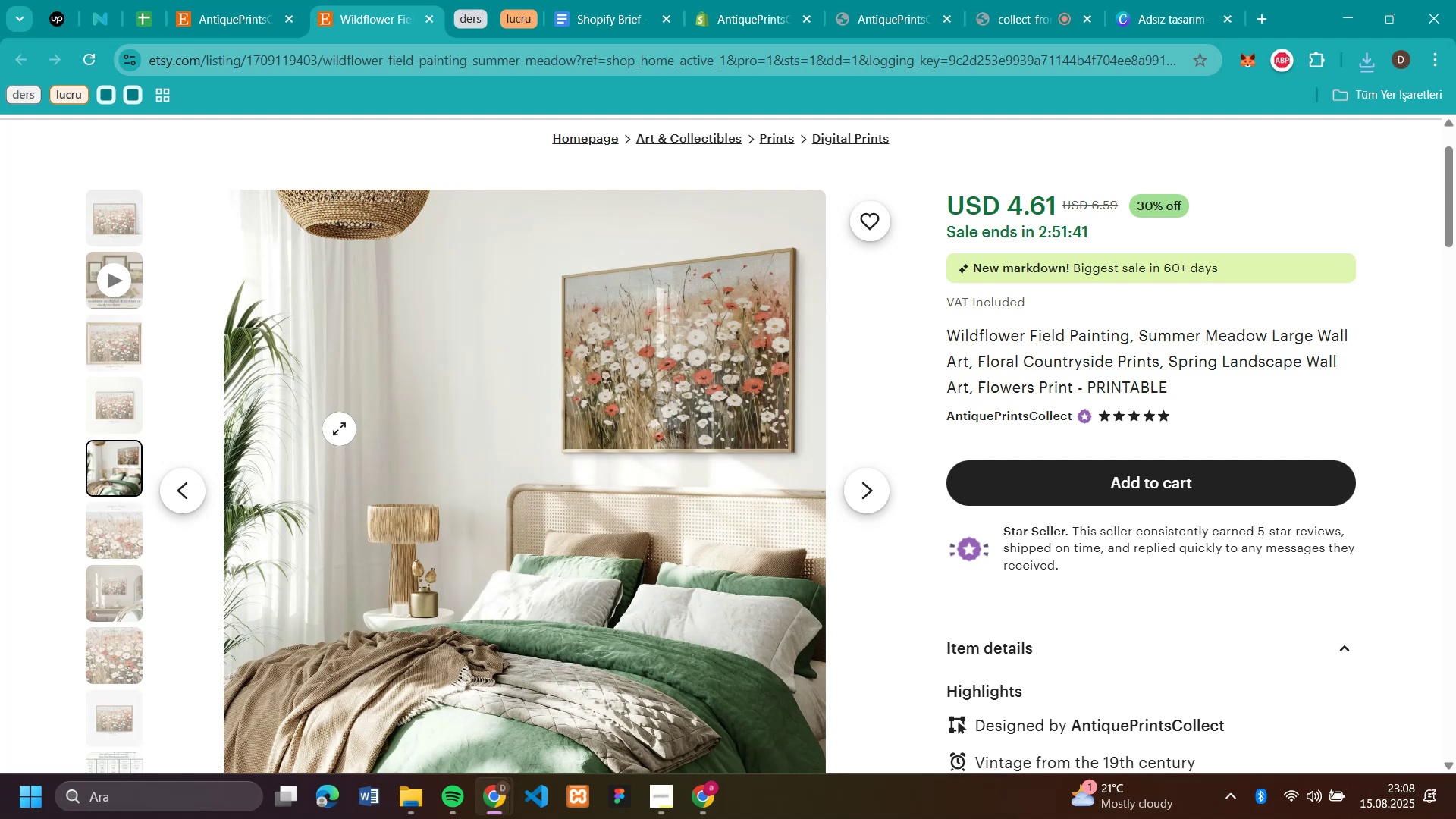 
right_click([339, 466])
 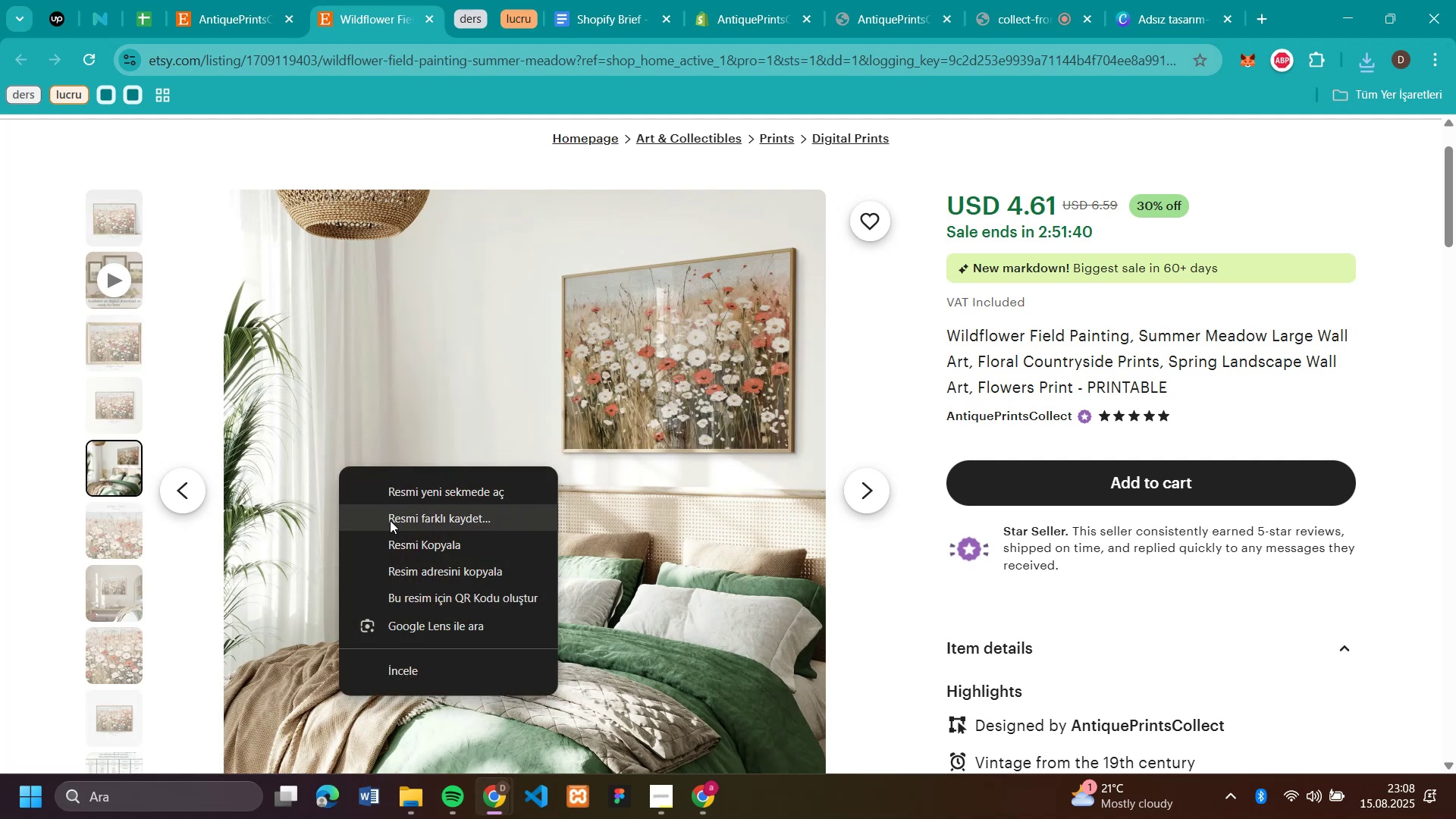 
left_click([390, 520])
 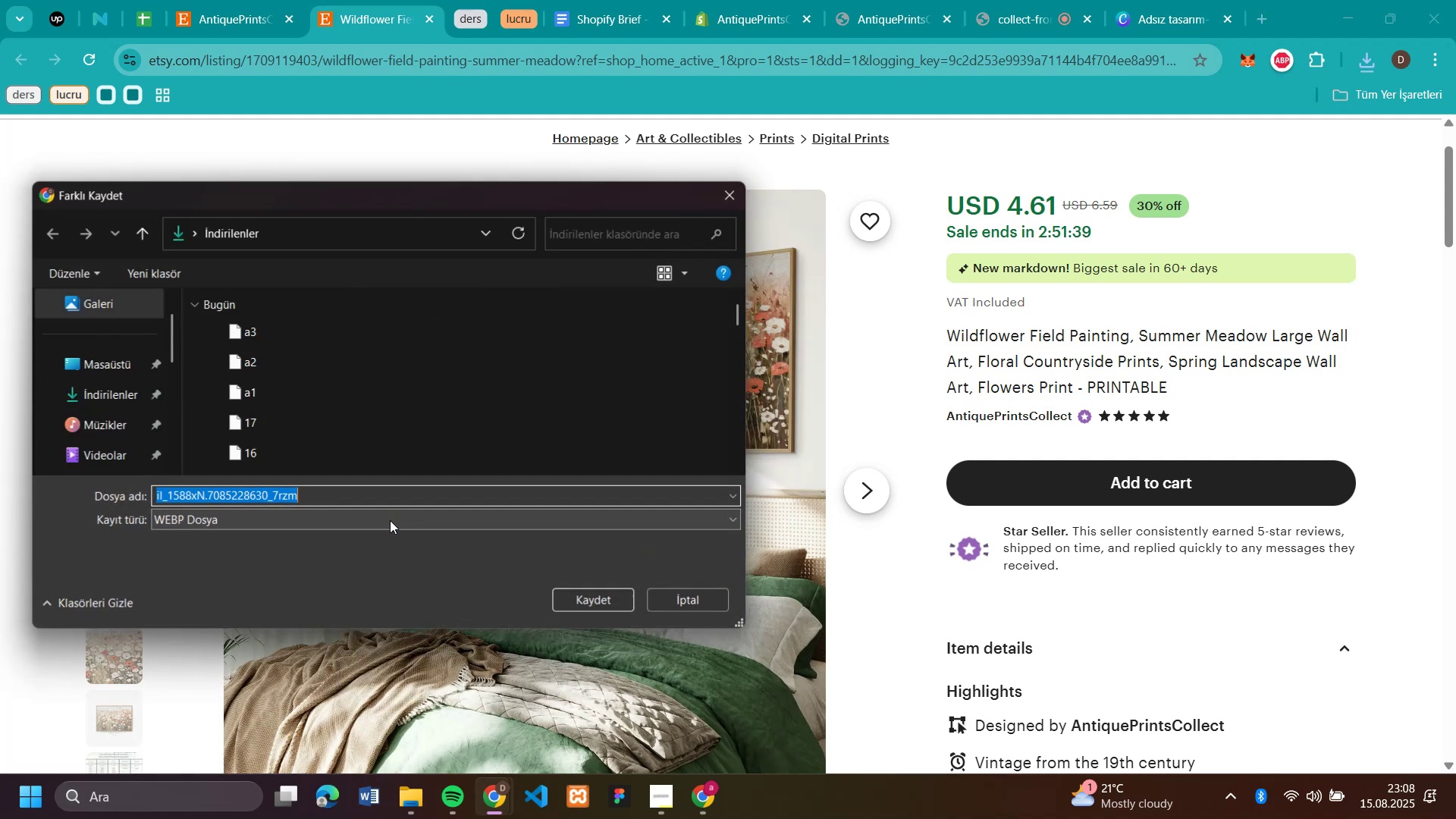 
type(a4)
 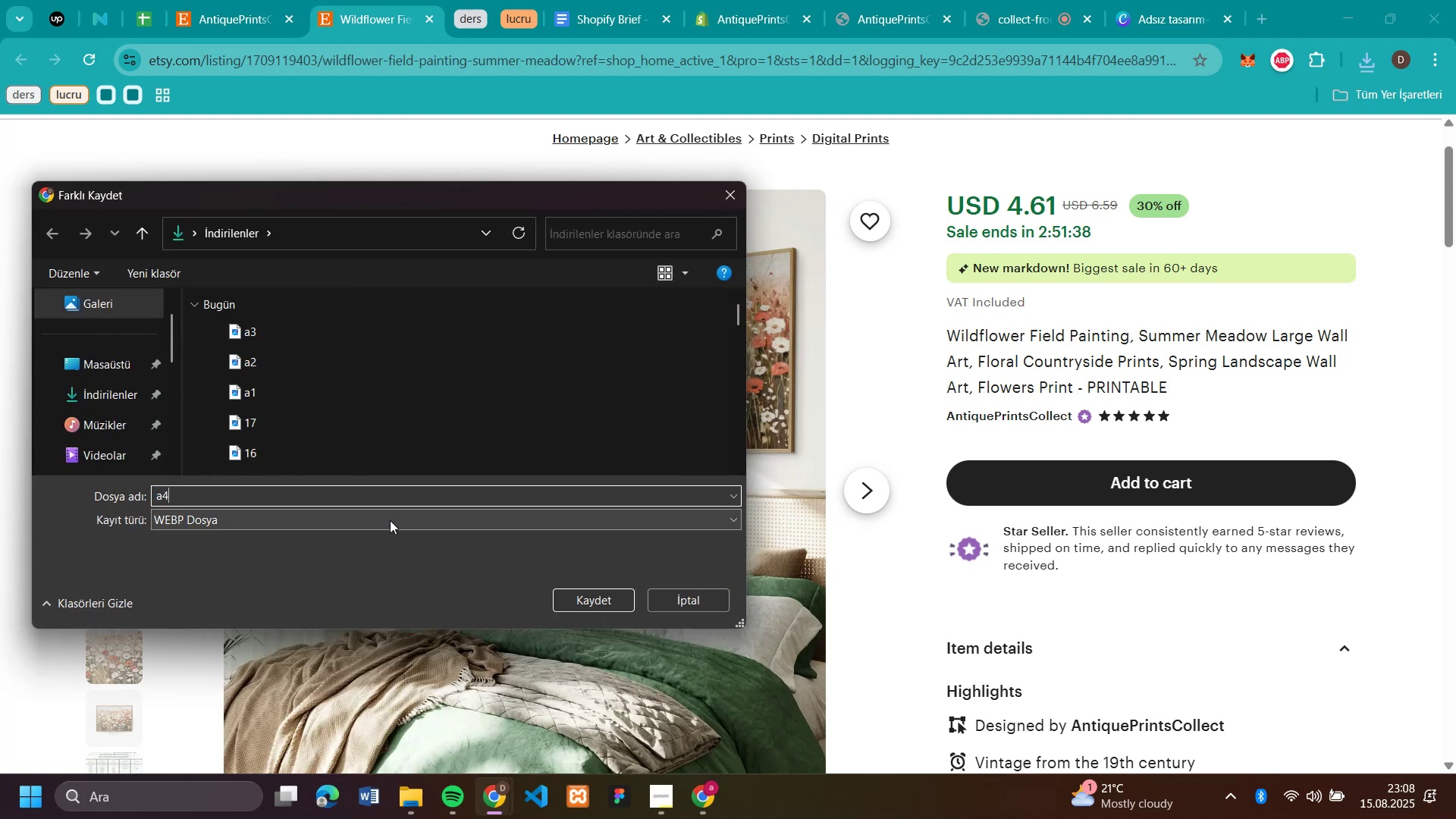 
key(Enter)
 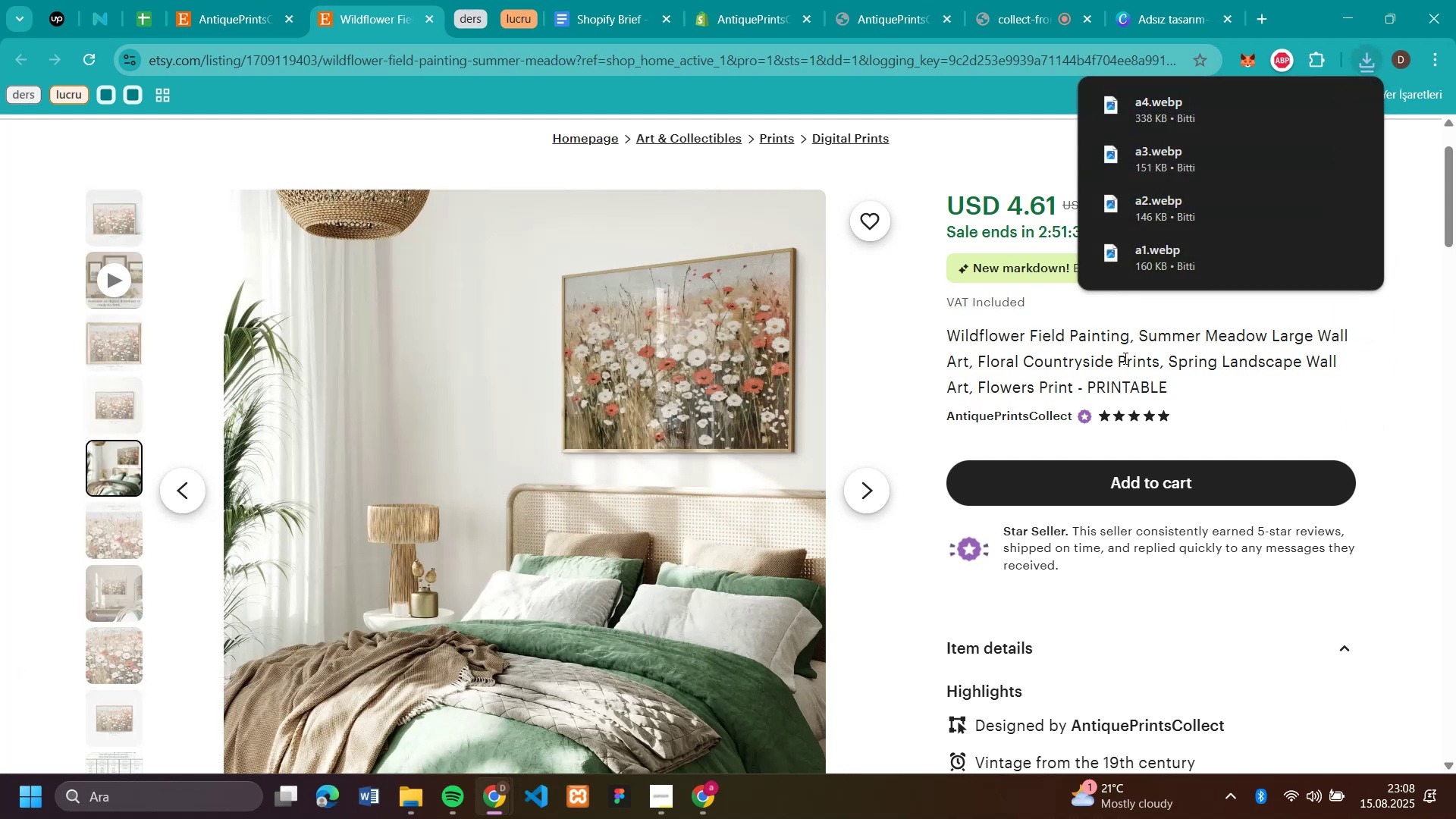 
wait(6.89)
 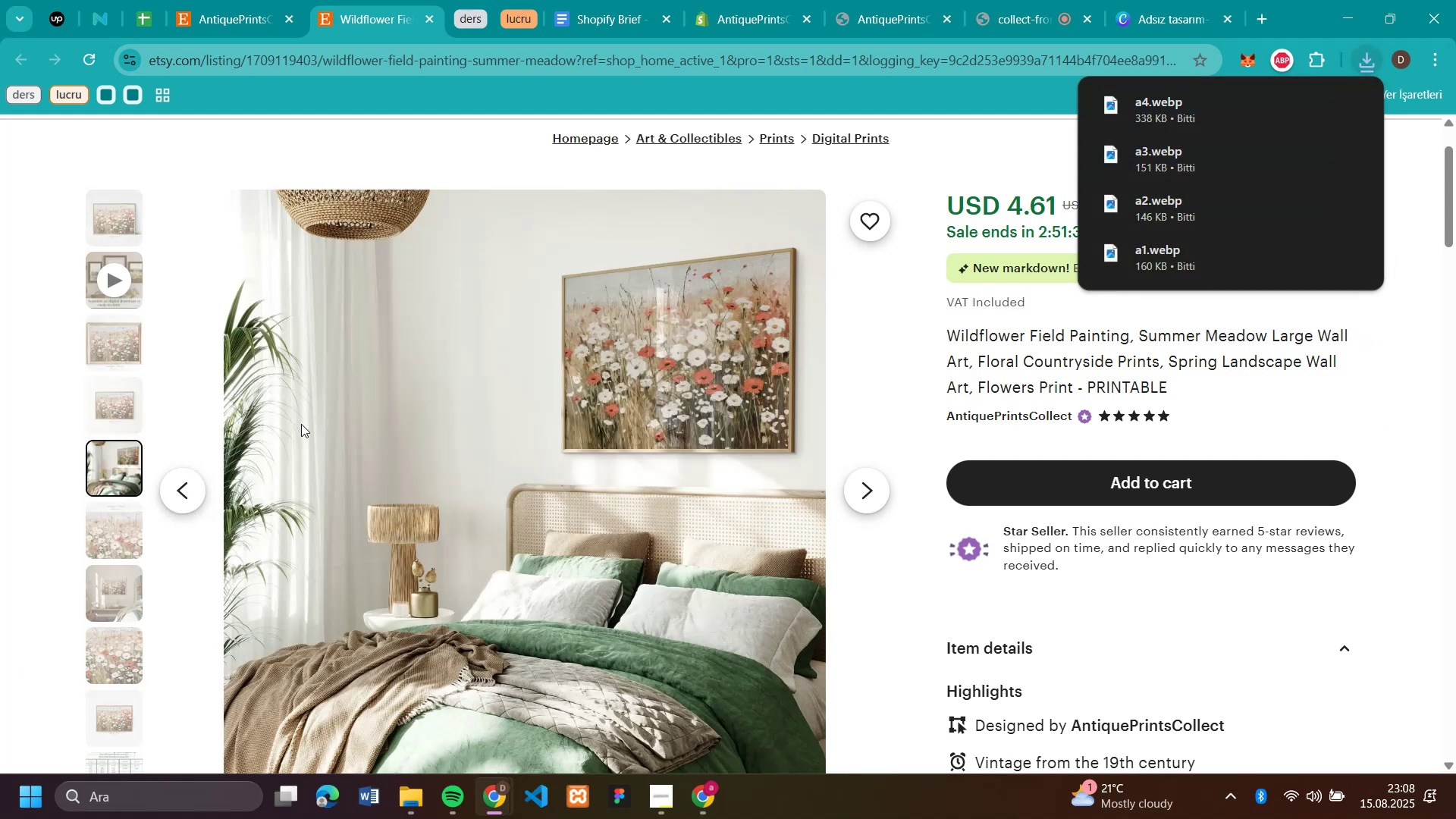 
left_click_drag(start_coordinate=[1128, 334], to_coordinate=[952, 342])
 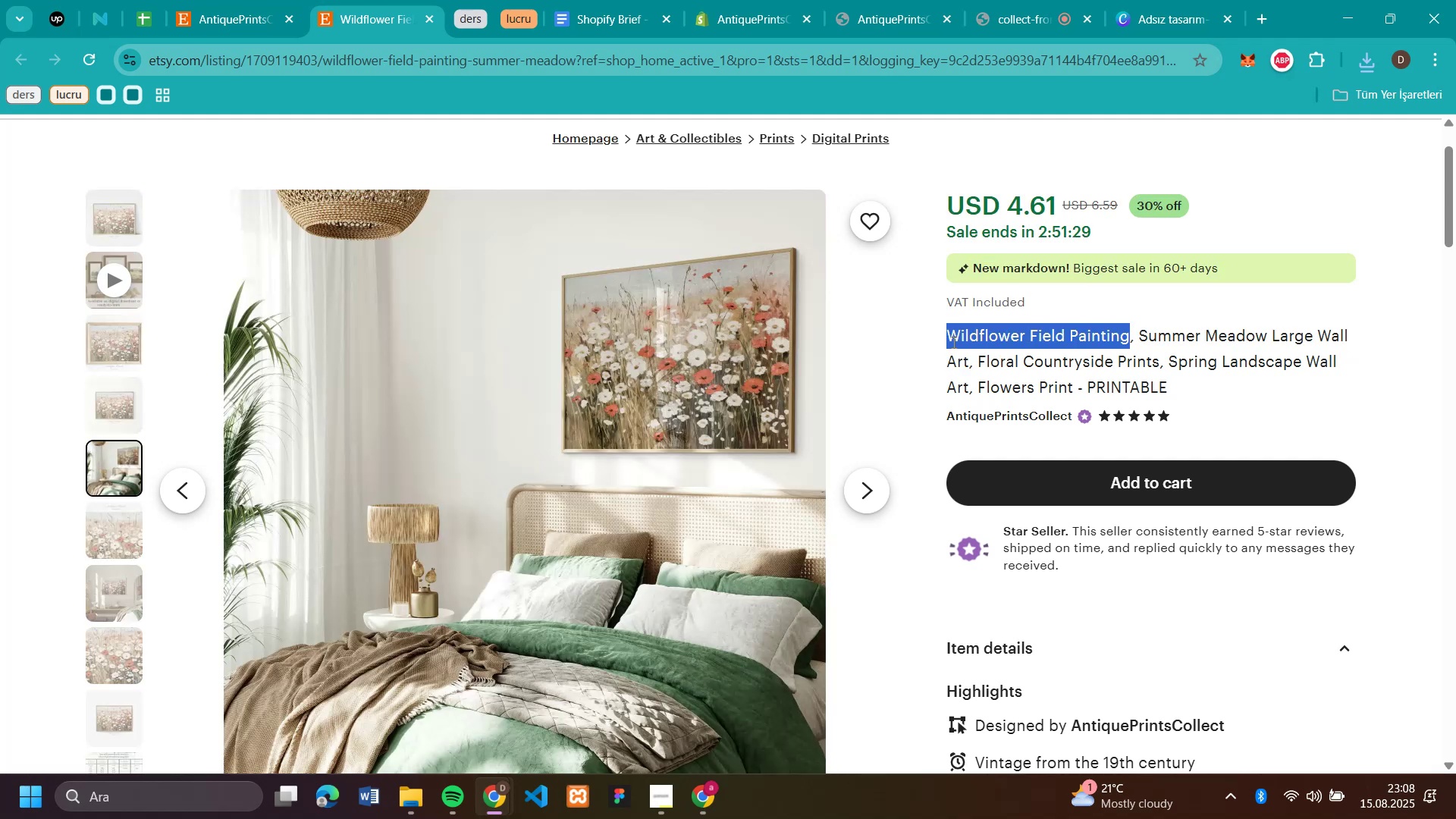 
key(Control+C)
 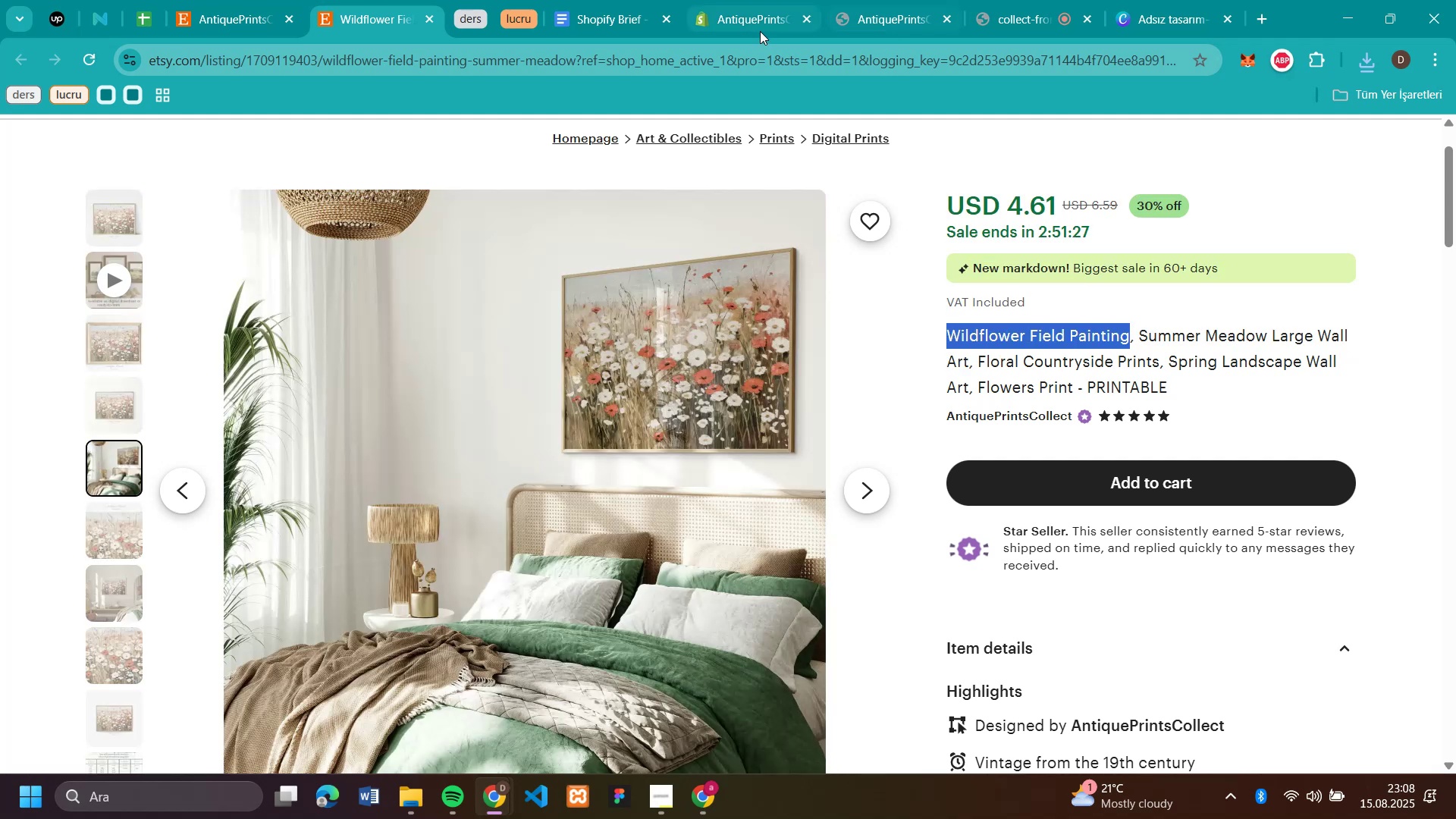 
left_click([754, 11])
 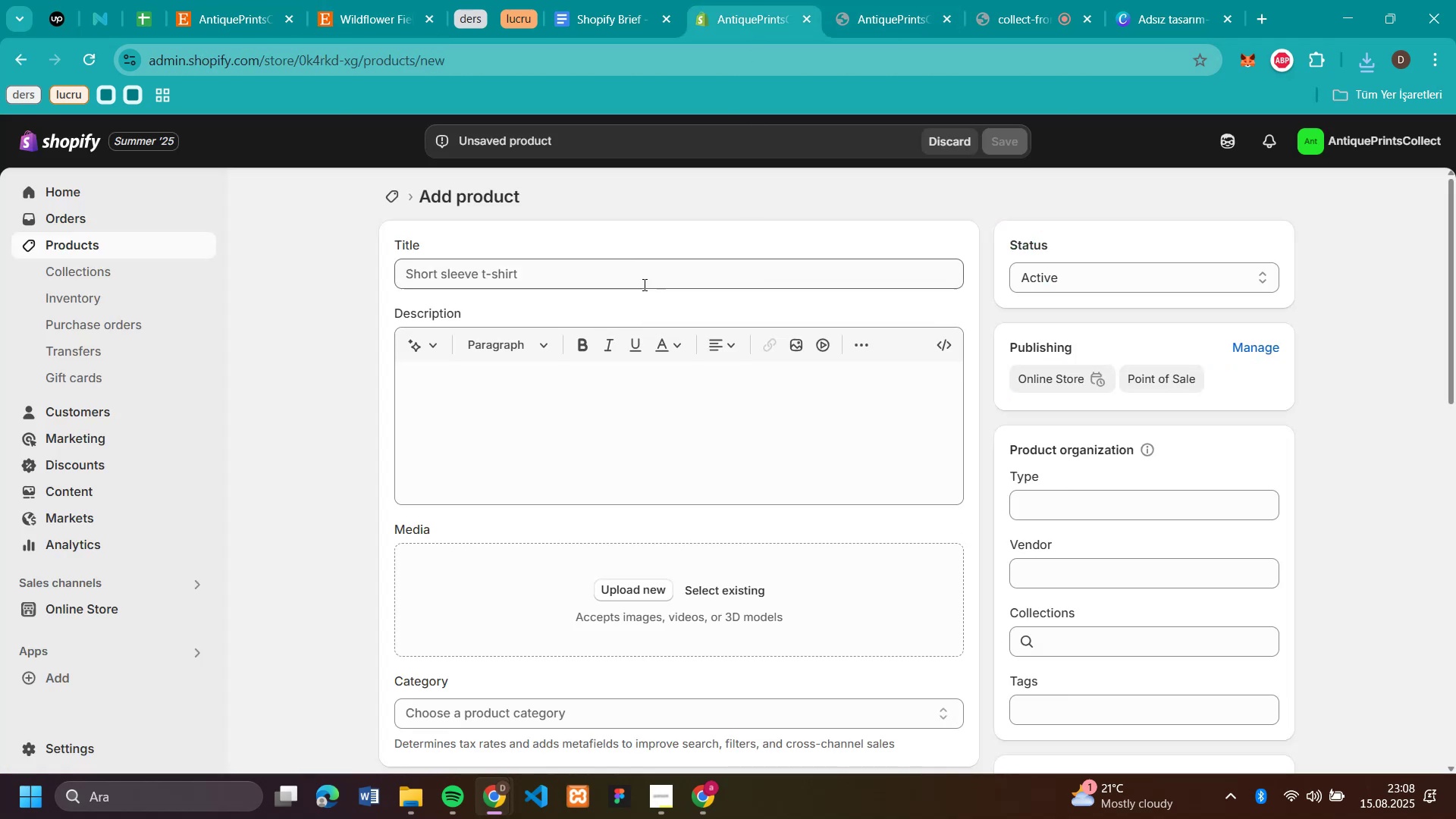 
left_click([642, 281])
 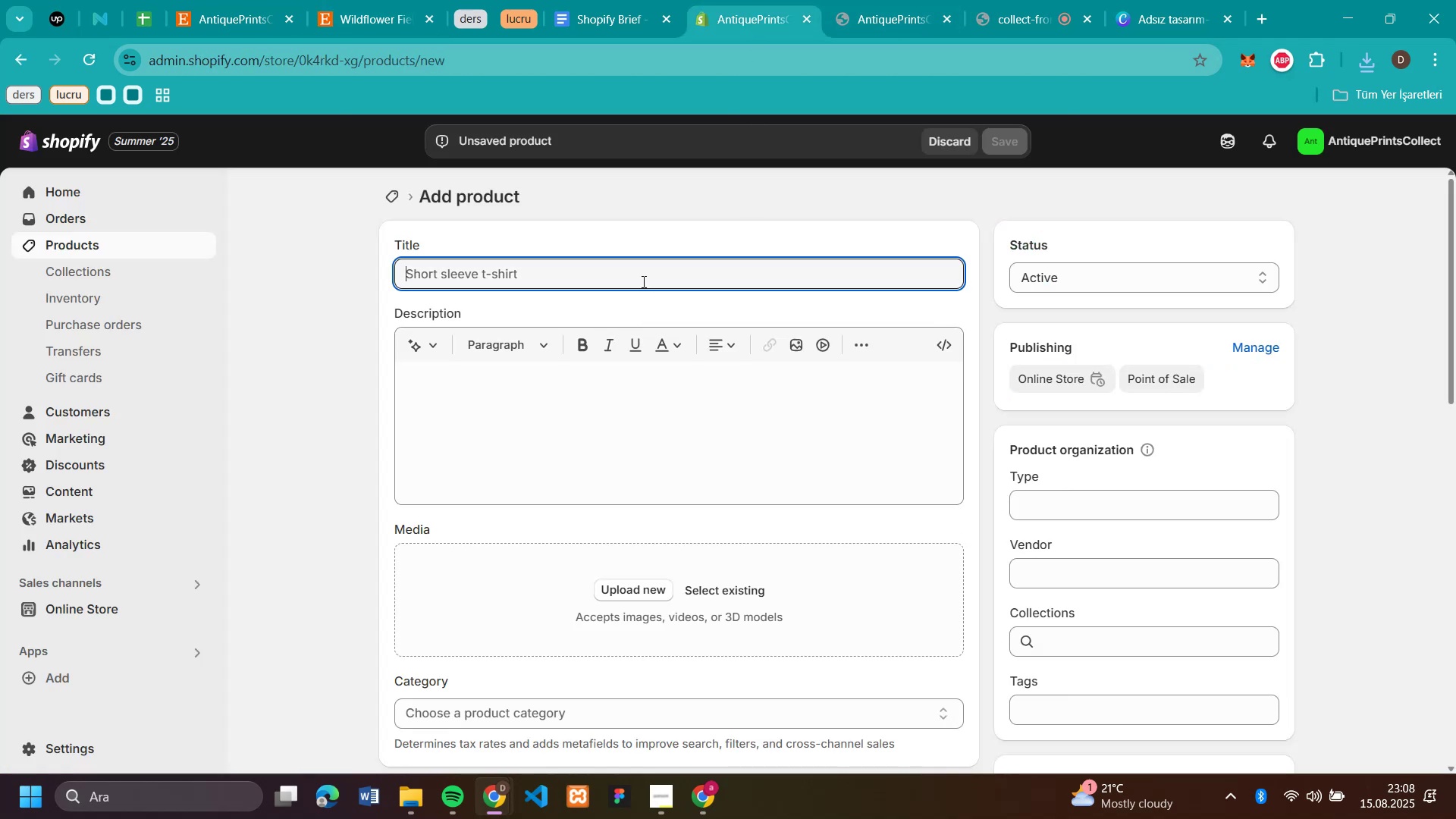 
key(Control+V)
 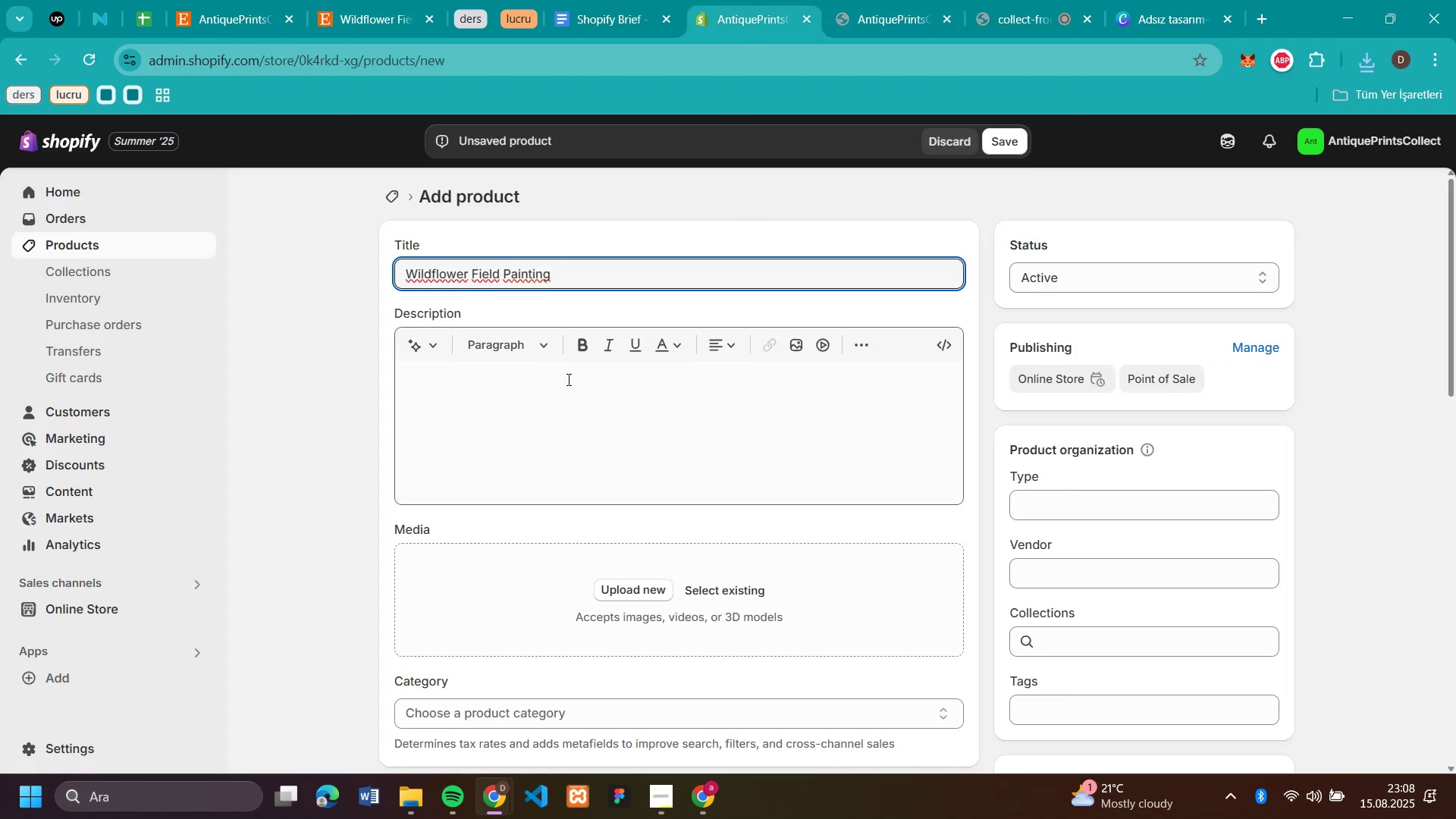 
scroll: coordinate [576, 382], scroll_direction: down, amount: 2.0
 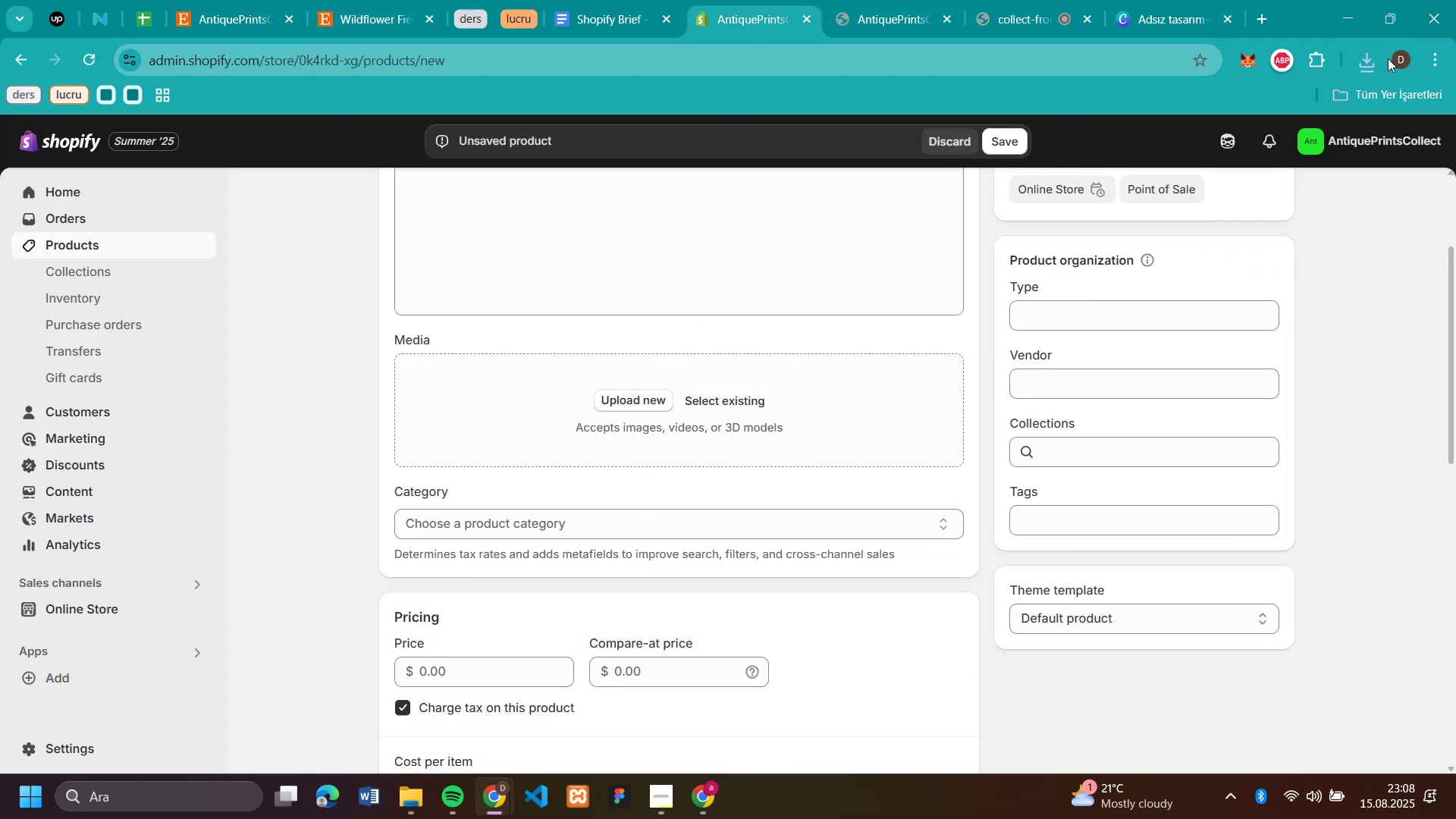 
left_click([1371, 64])
 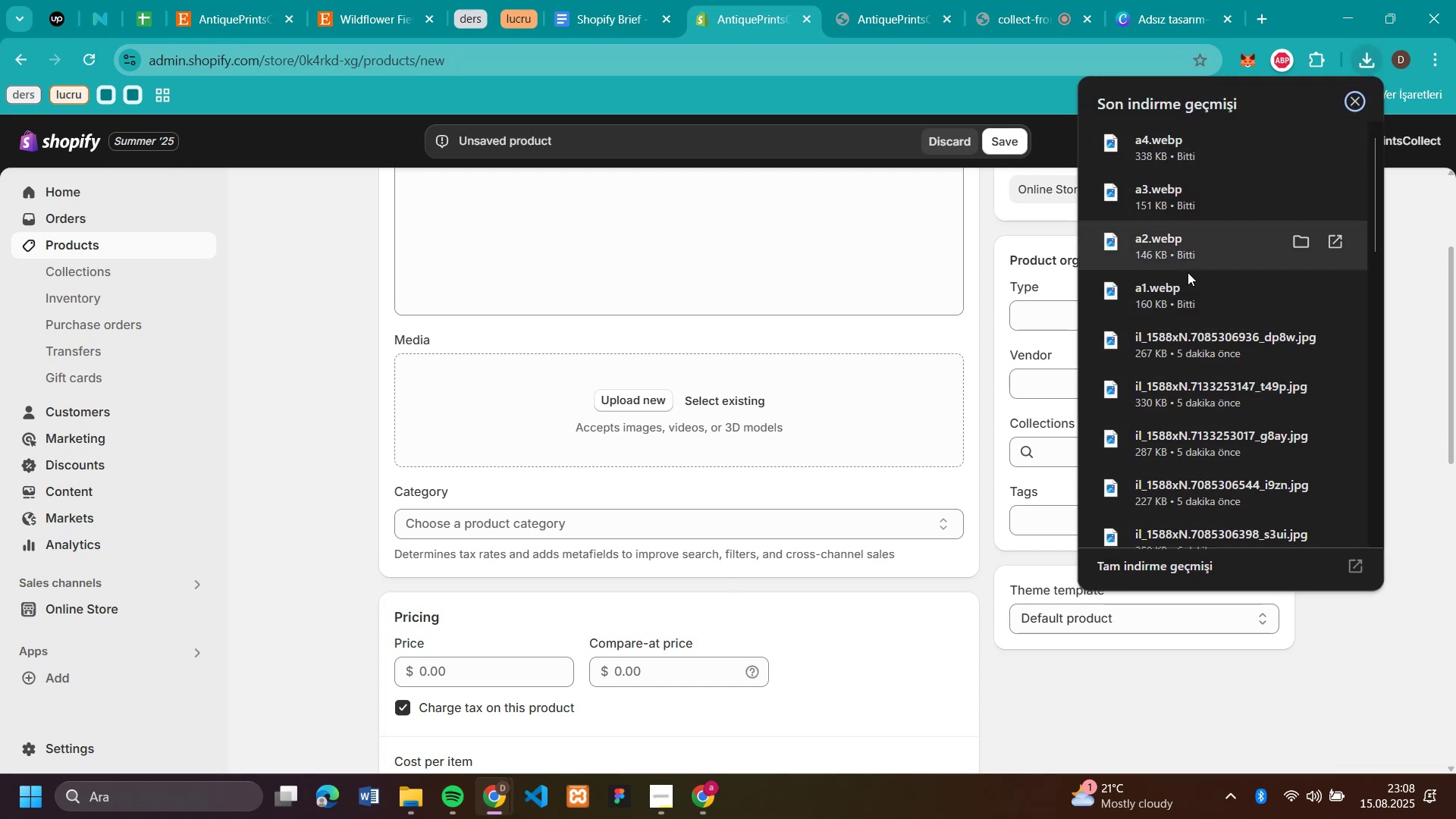 
left_click_drag(start_coordinate=[1166, 299], to_coordinate=[707, 408])
 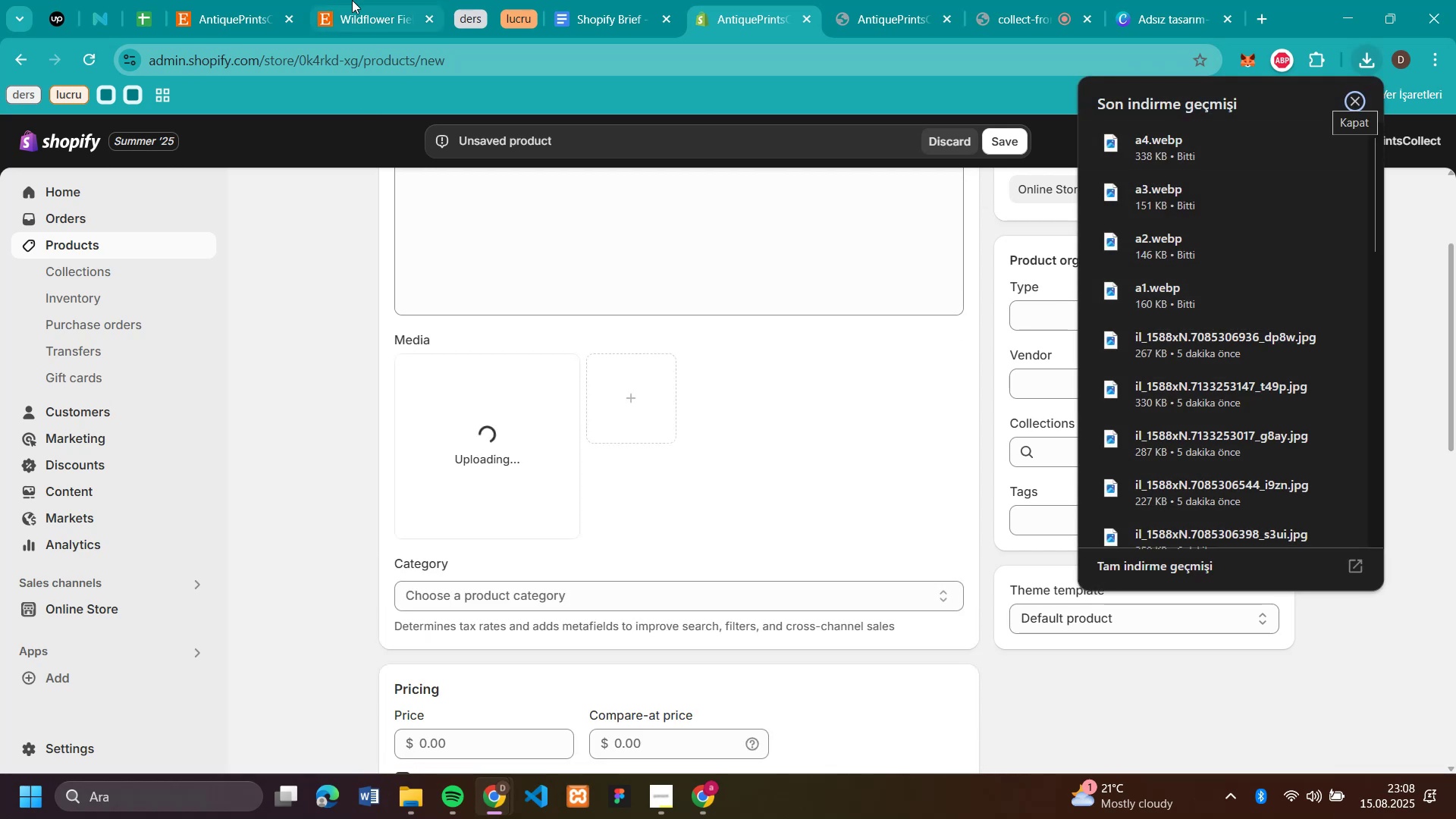 
left_click([350, 21])
 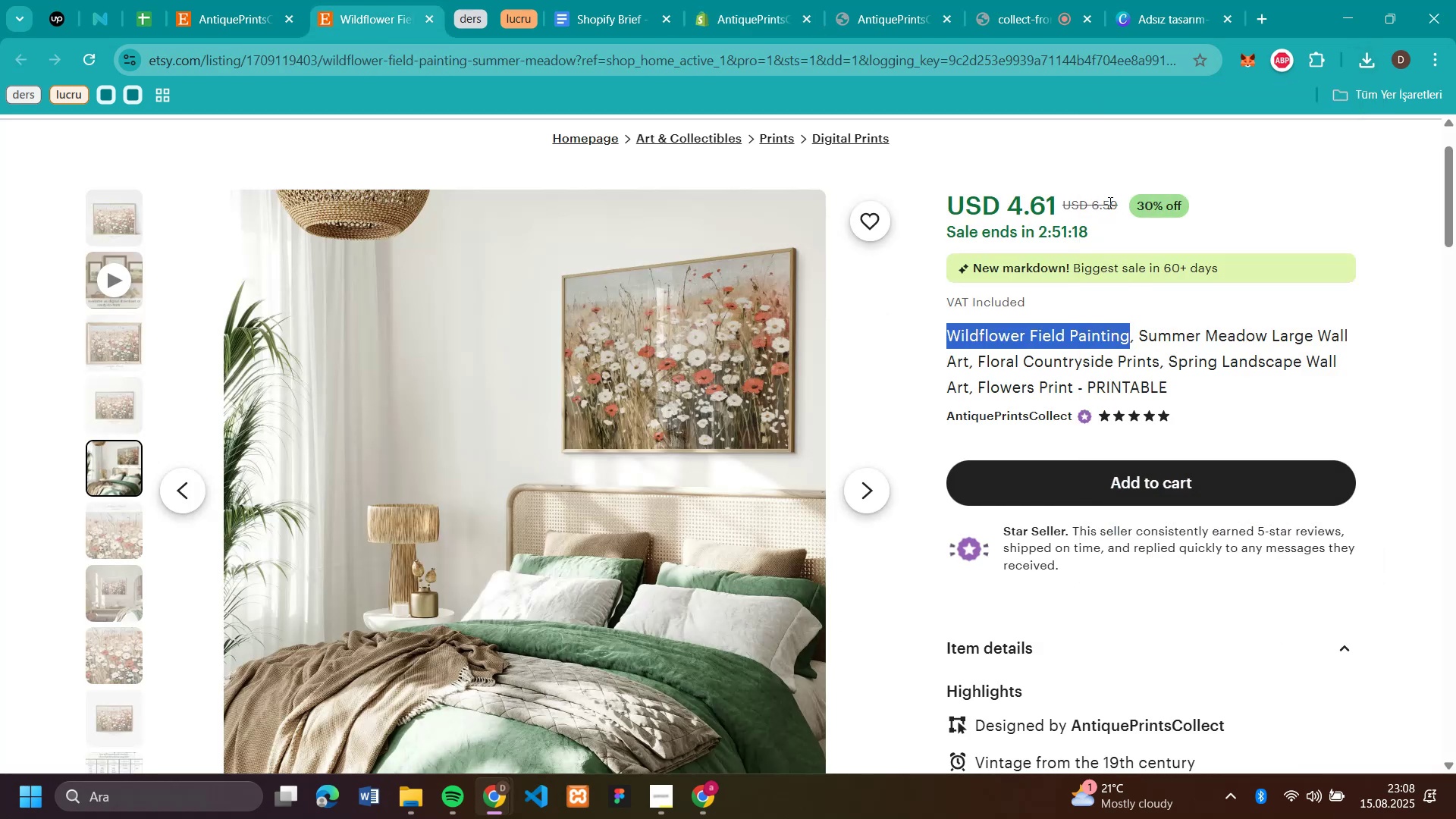 
left_click_drag(start_coordinate=[1119, 204], to_coordinate=[1092, 206])
 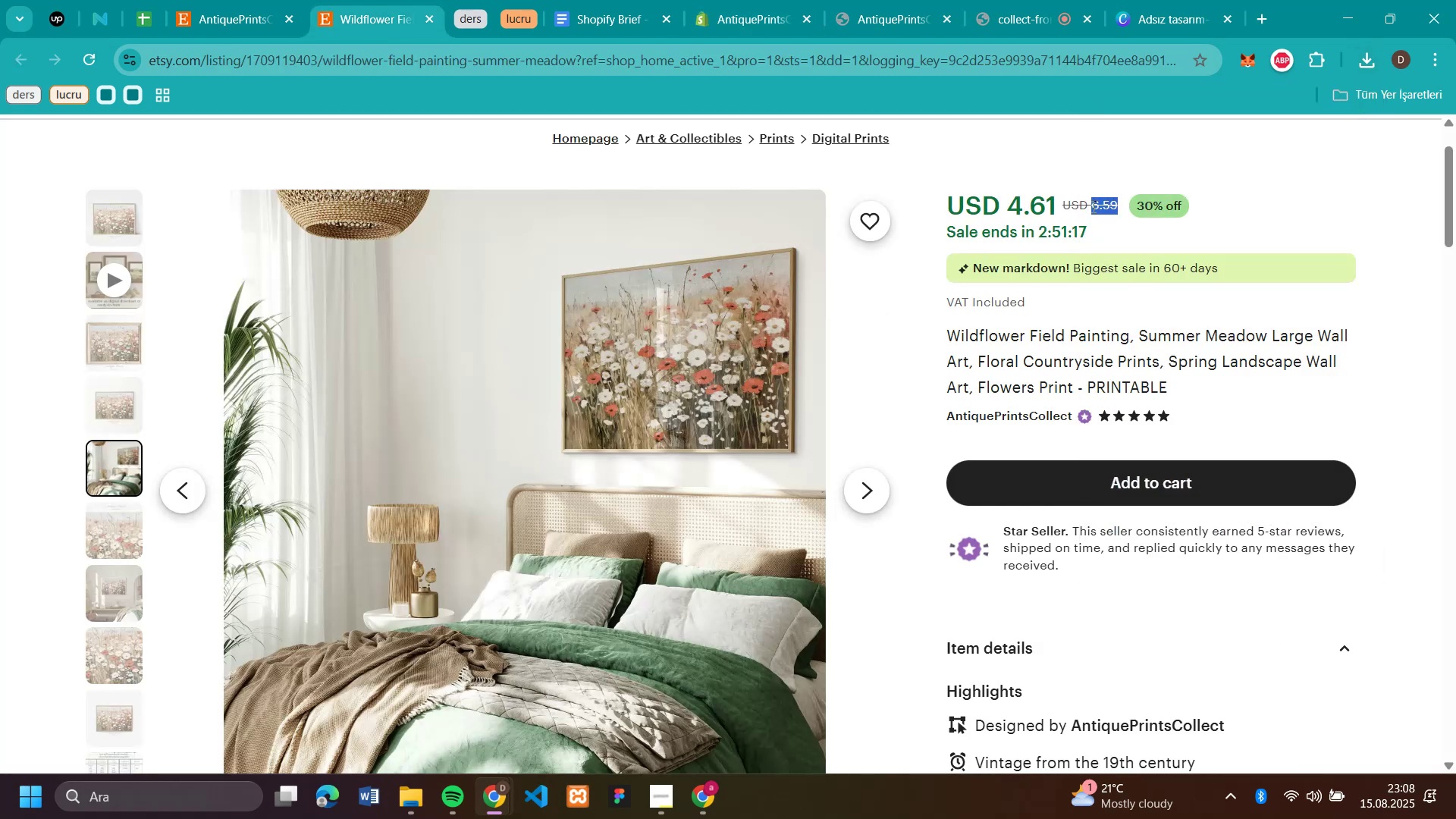 
key(Control+C)
 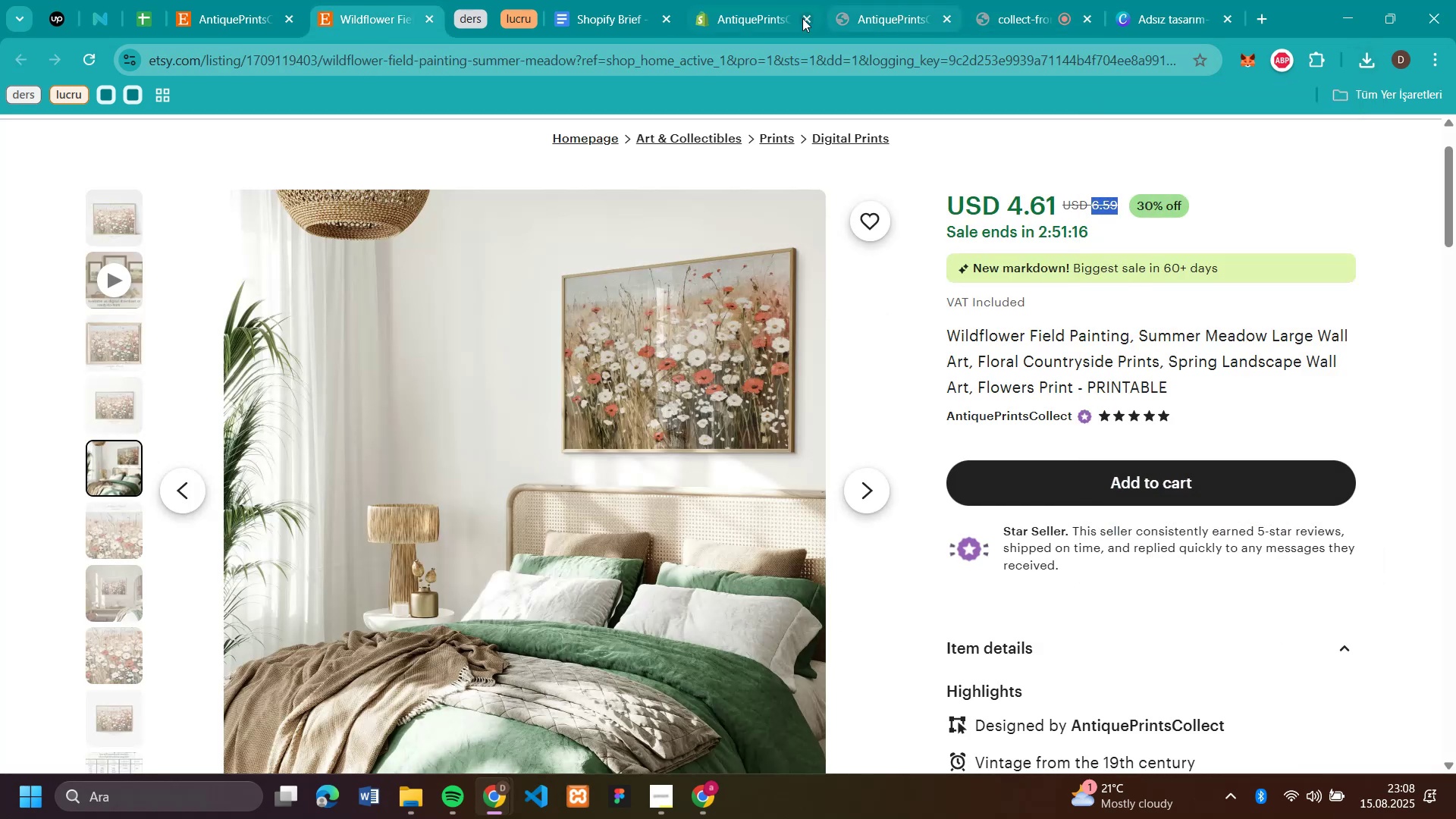 
left_click([742, 25])
 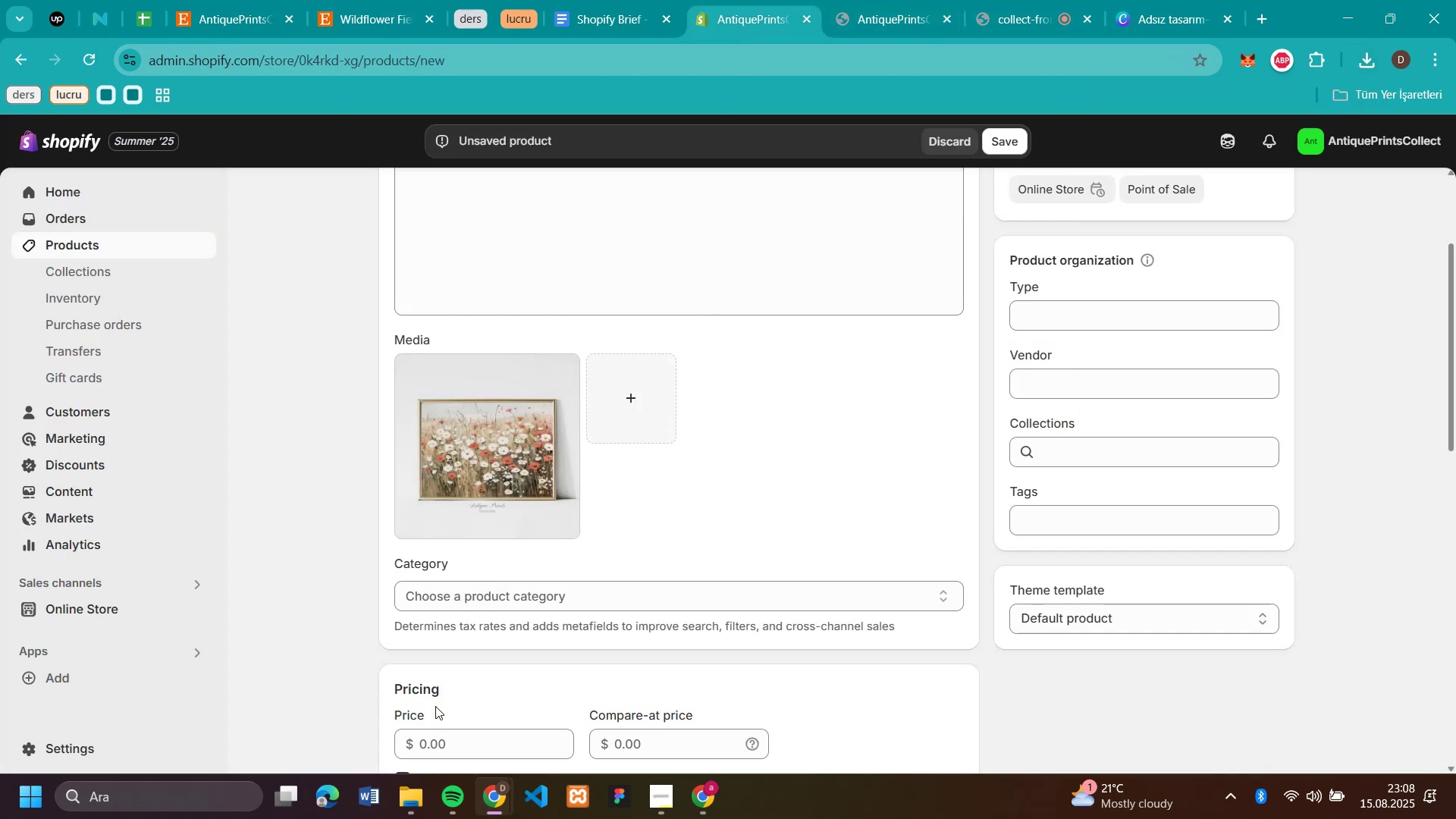 
left_click([435, 736])
 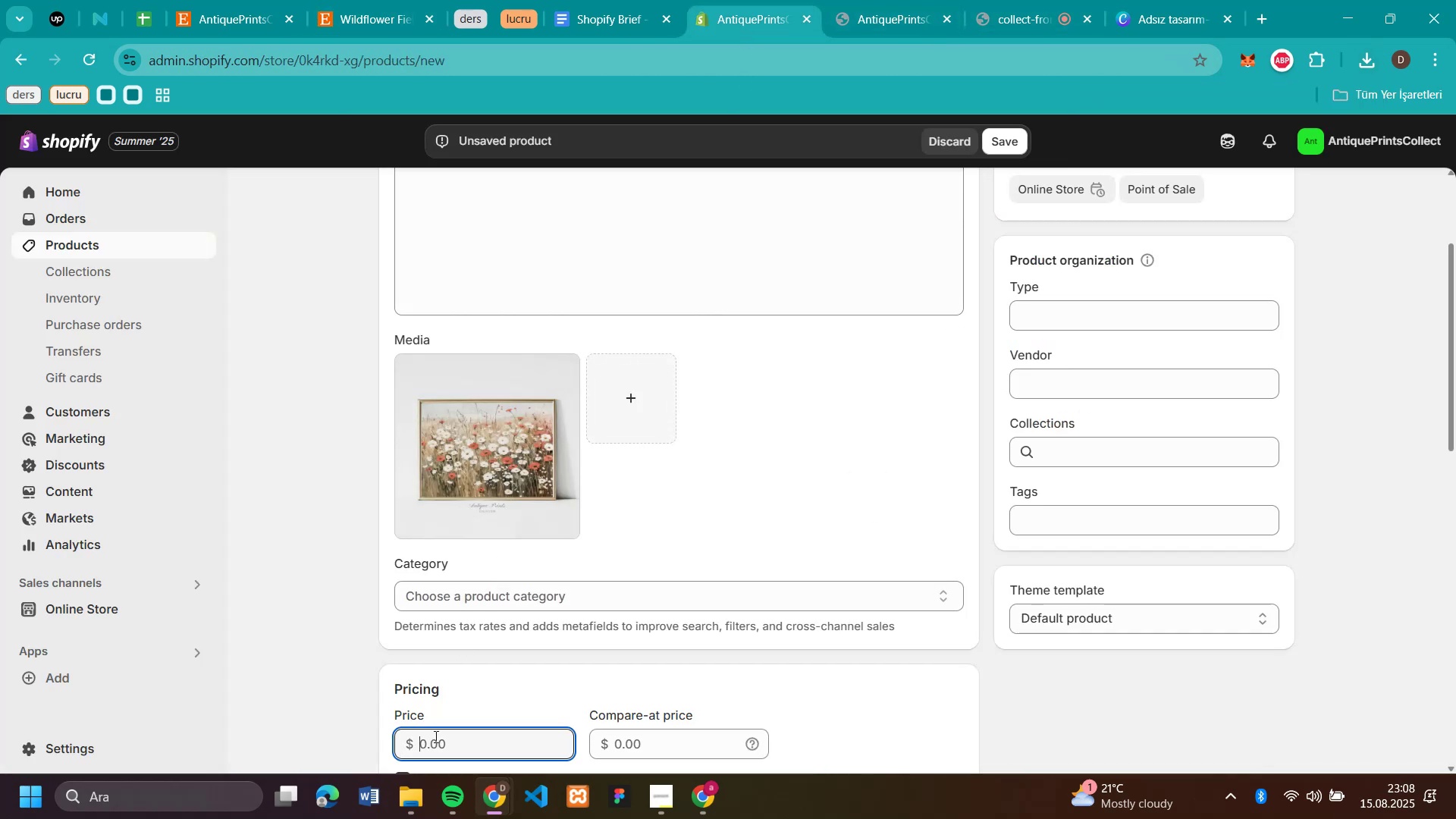 
key(Control+V)
 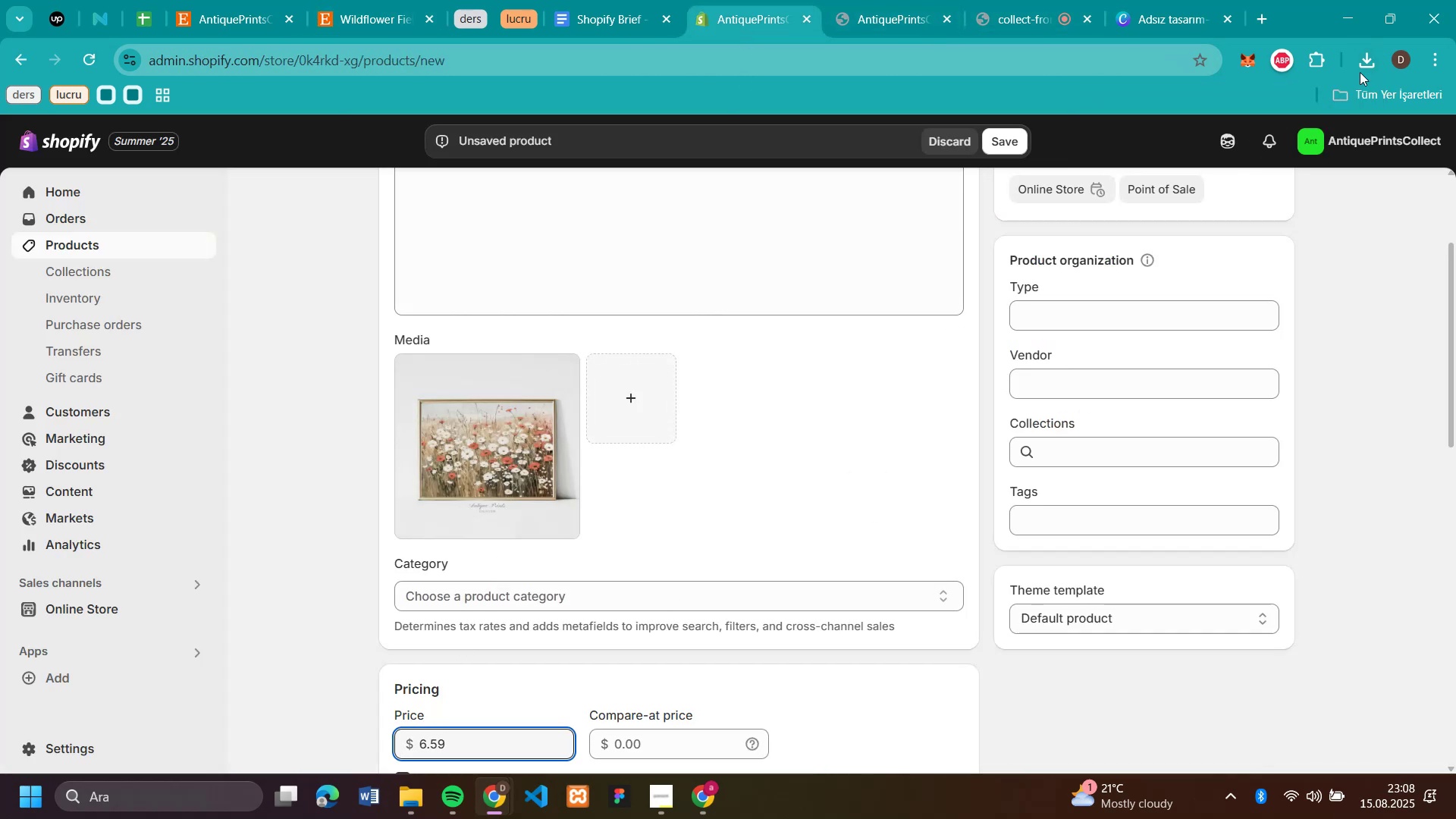 
left_click([1372, 64])
 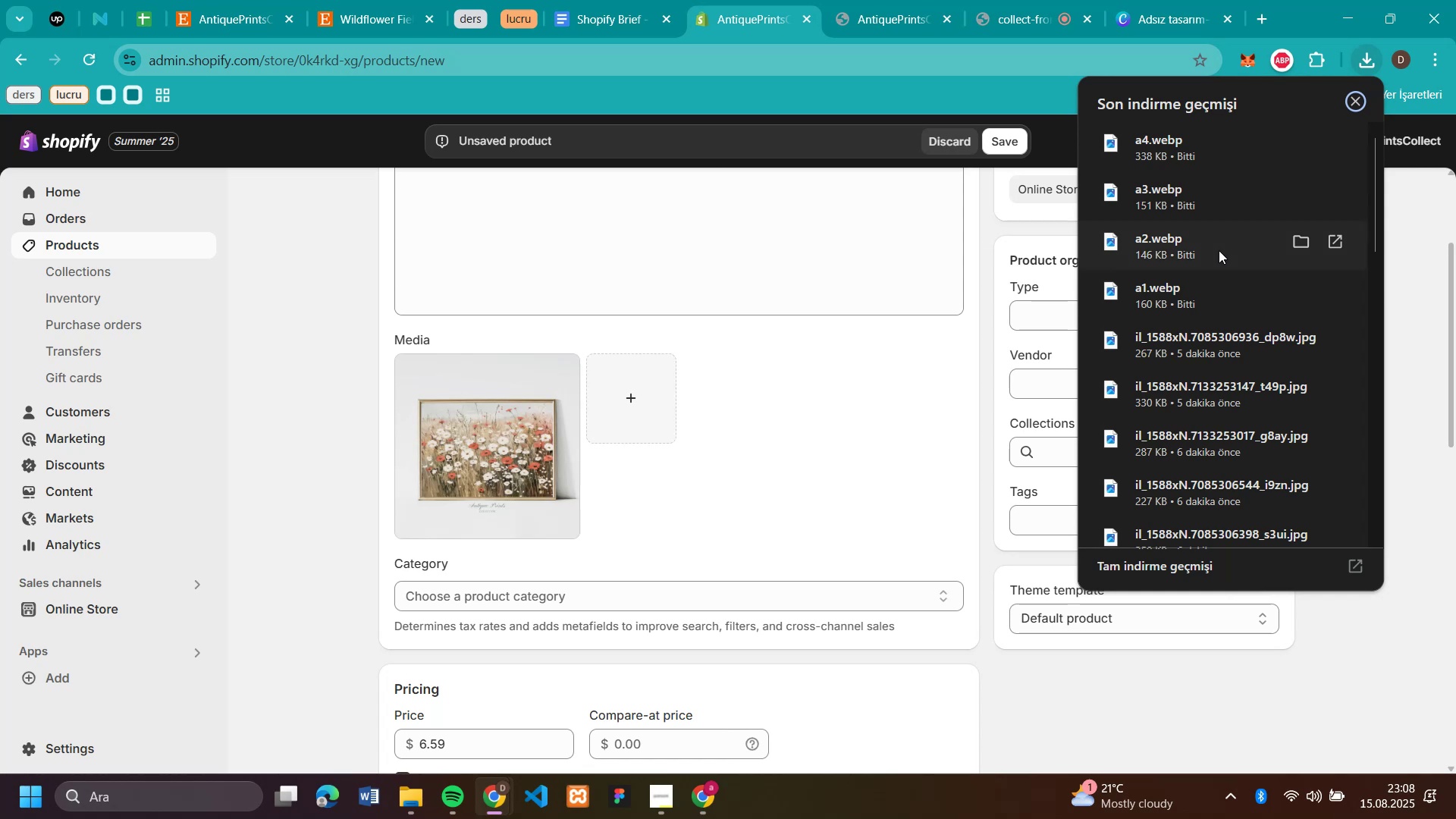 
left_click_drag(start_coordinate=[1189, 246], to_coordinate=[734, 444])
 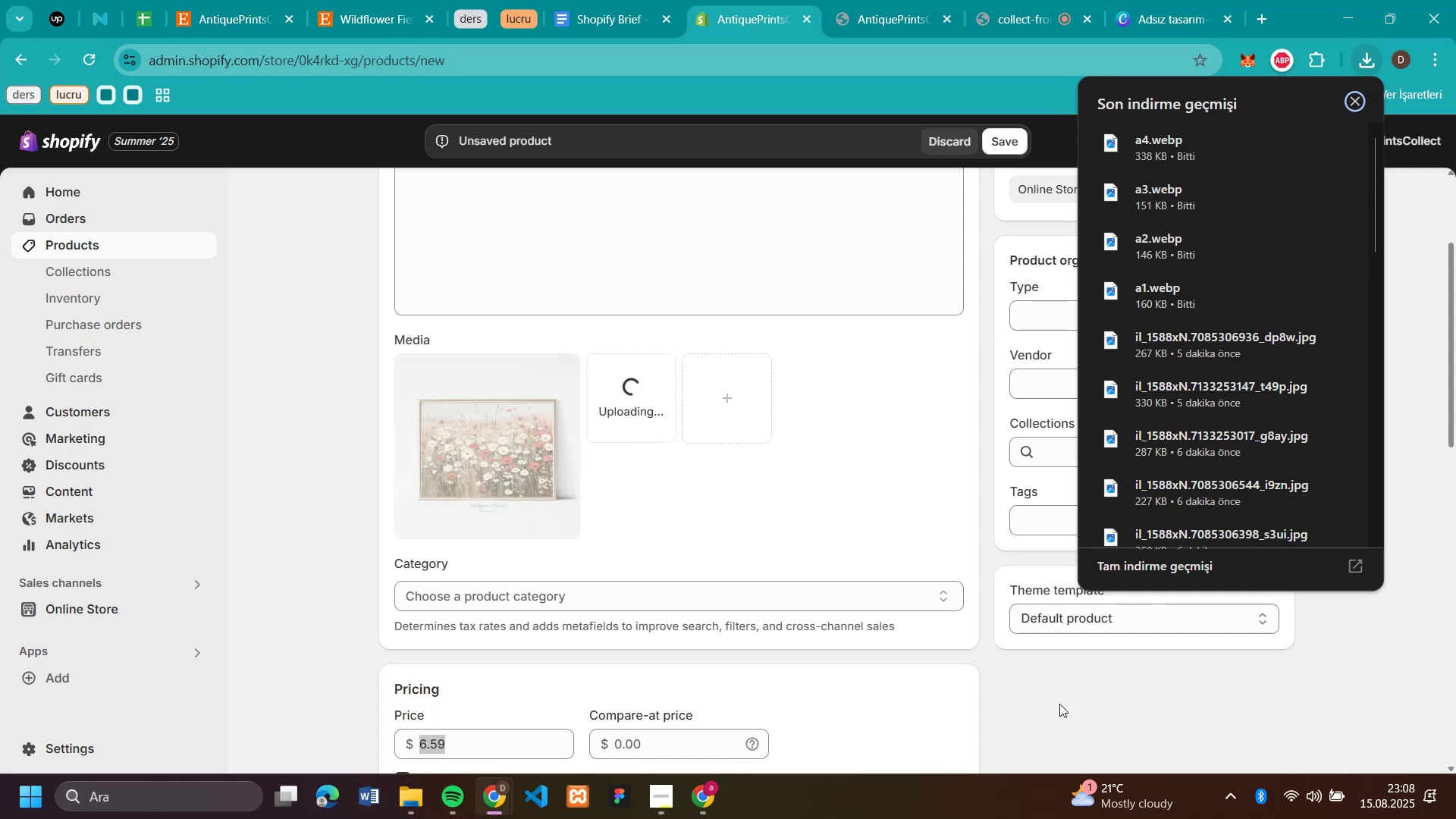 
left_click([1081, 699])
 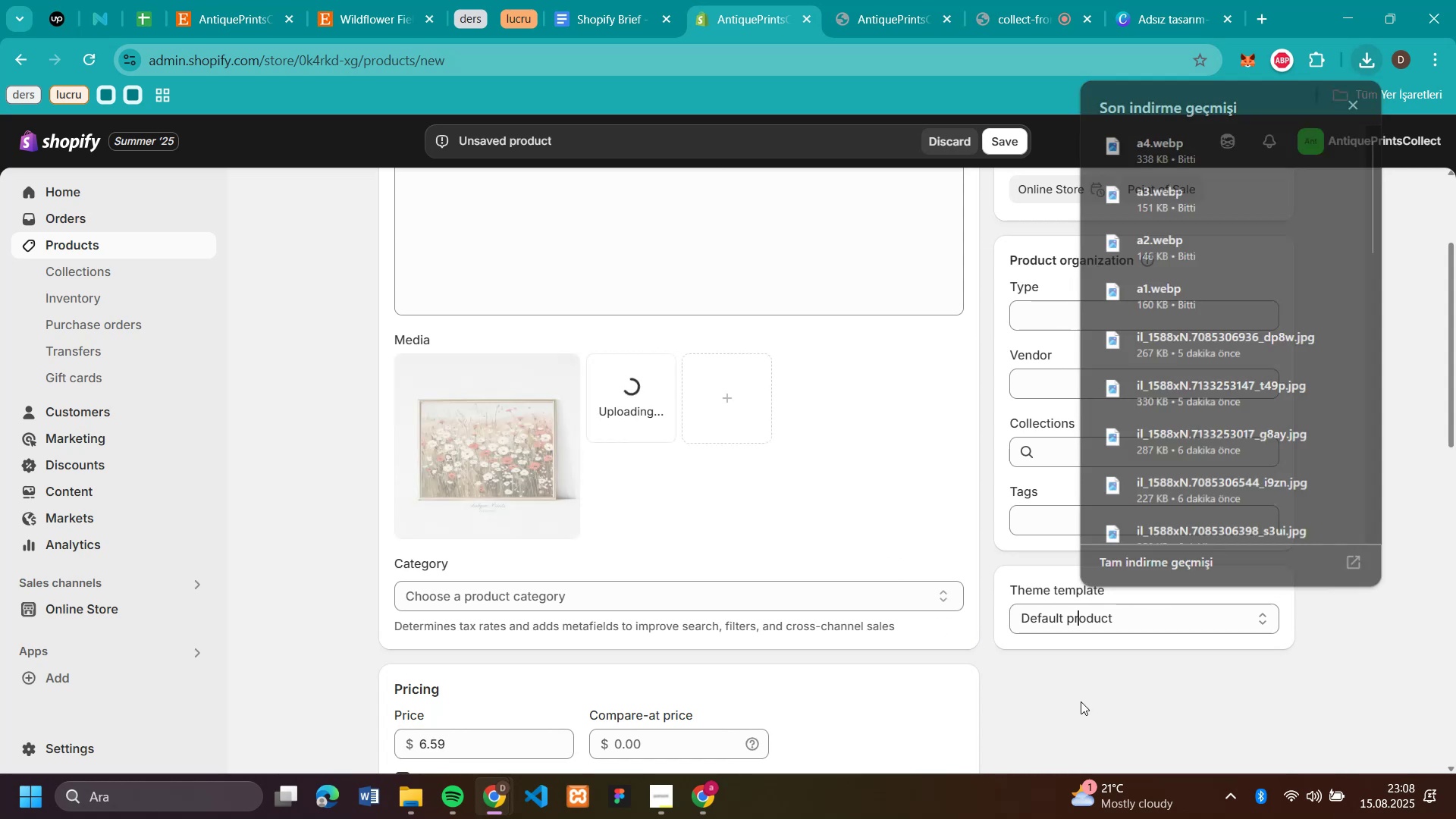 
scroll: coordinate [1080, 701], scroll_direction: down, amount: 5.0
 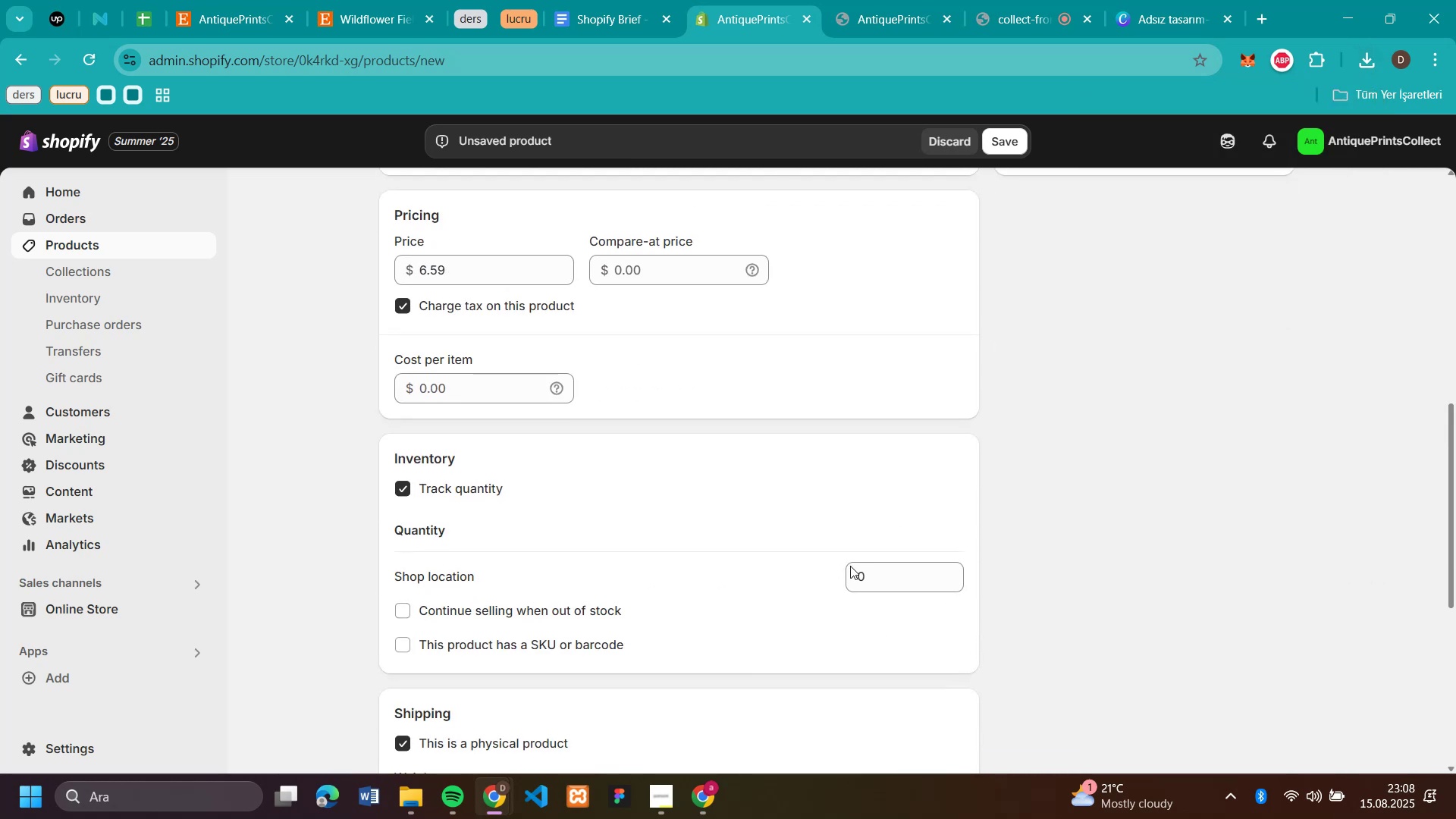 
left_click([864, 569])
 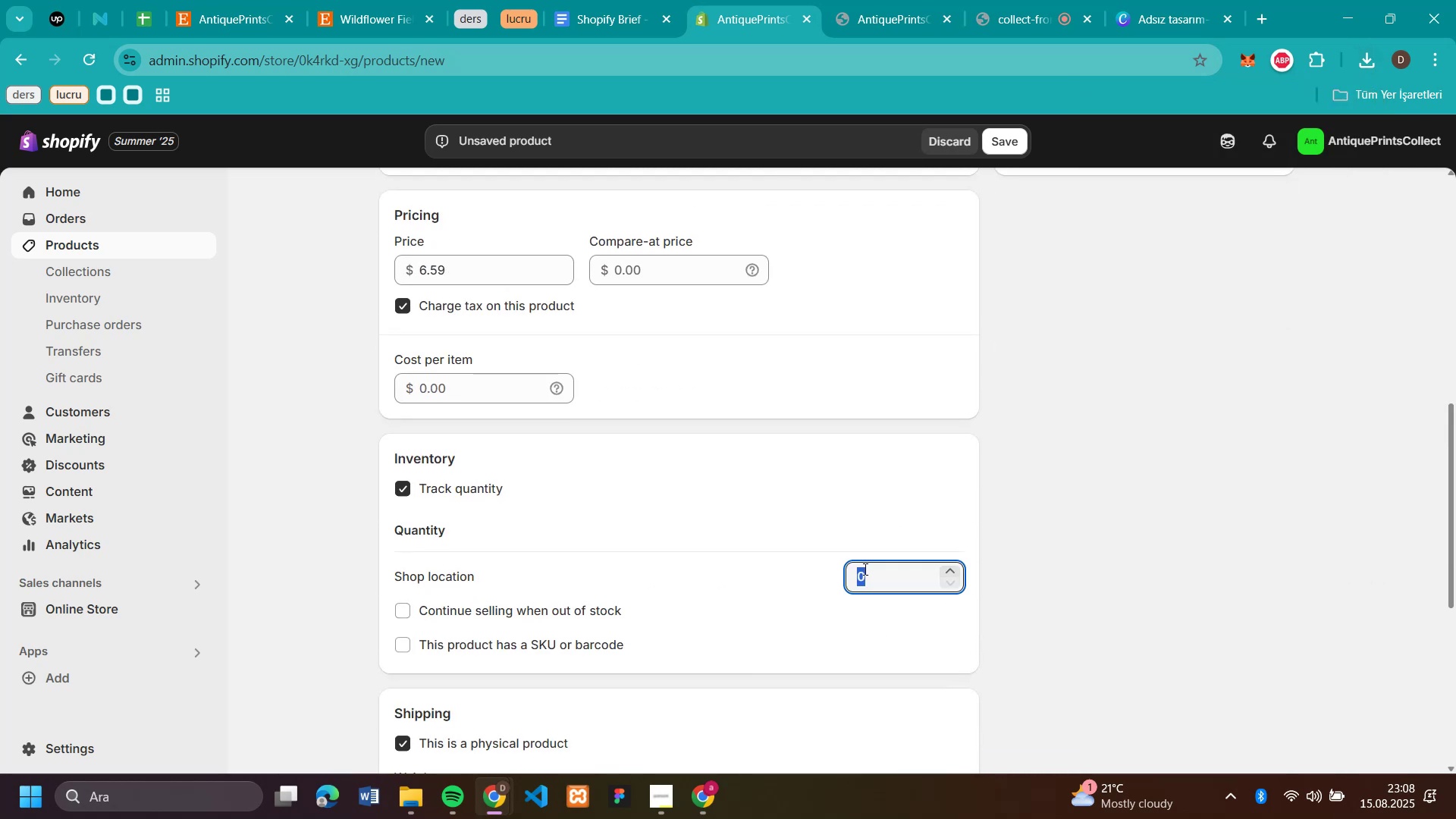 
type(50)
 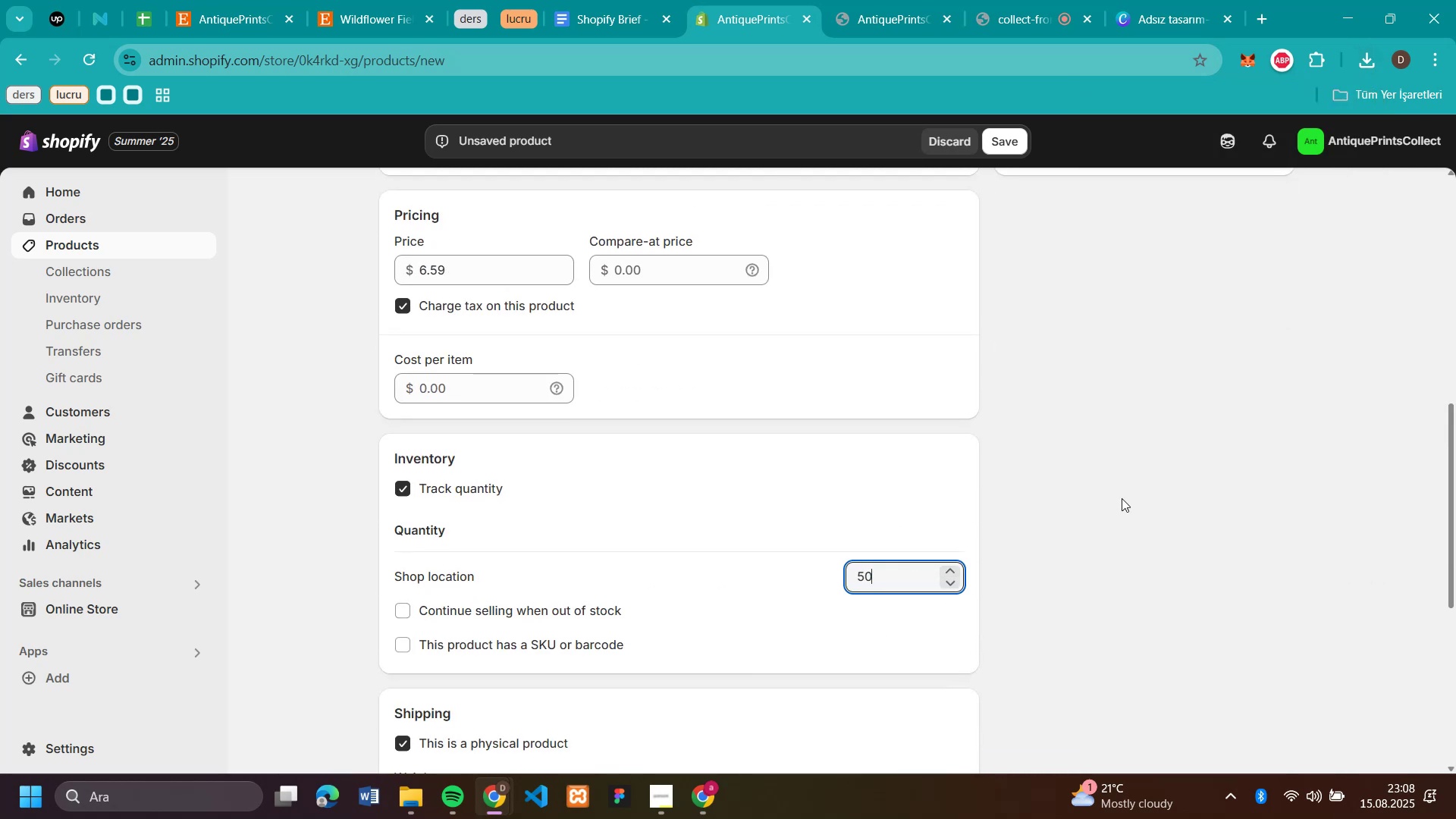 
left_click([1128, 497])
 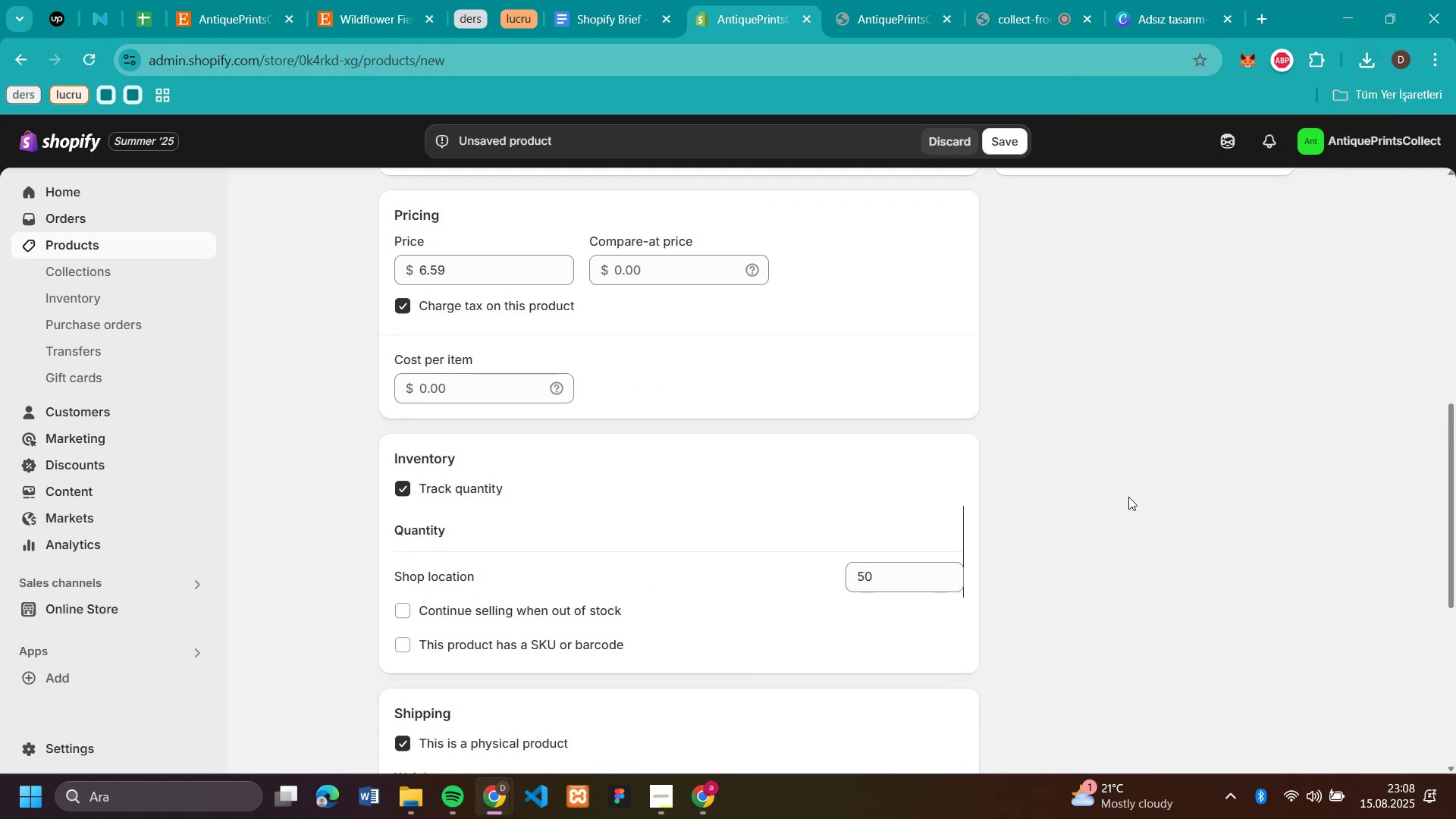 
scroll: coordinate [1109, 442], scroll_direction: up, amount: 4.0
 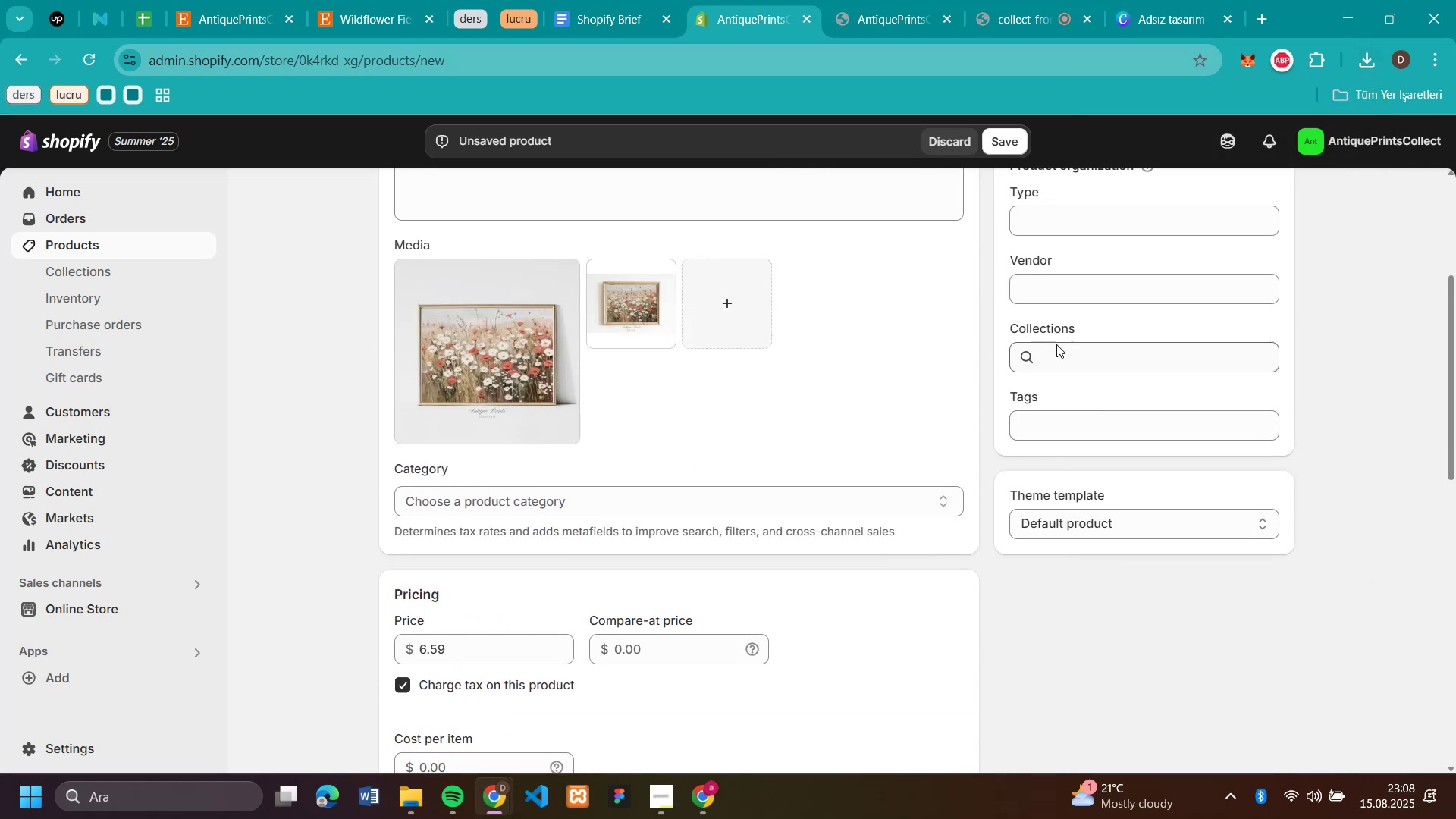 
left_click([1056, 371])
 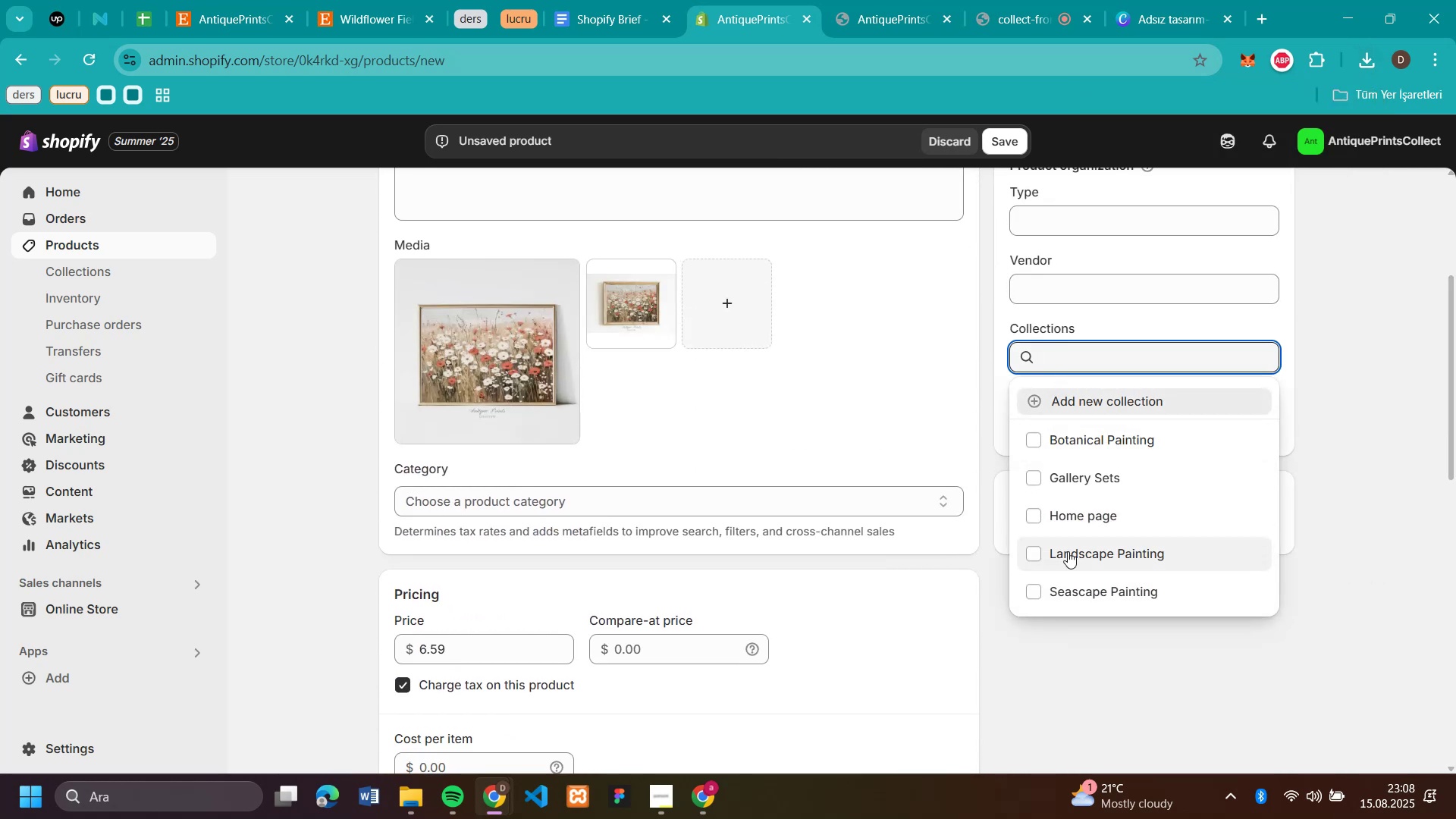 
double_click([1319, 511])
 